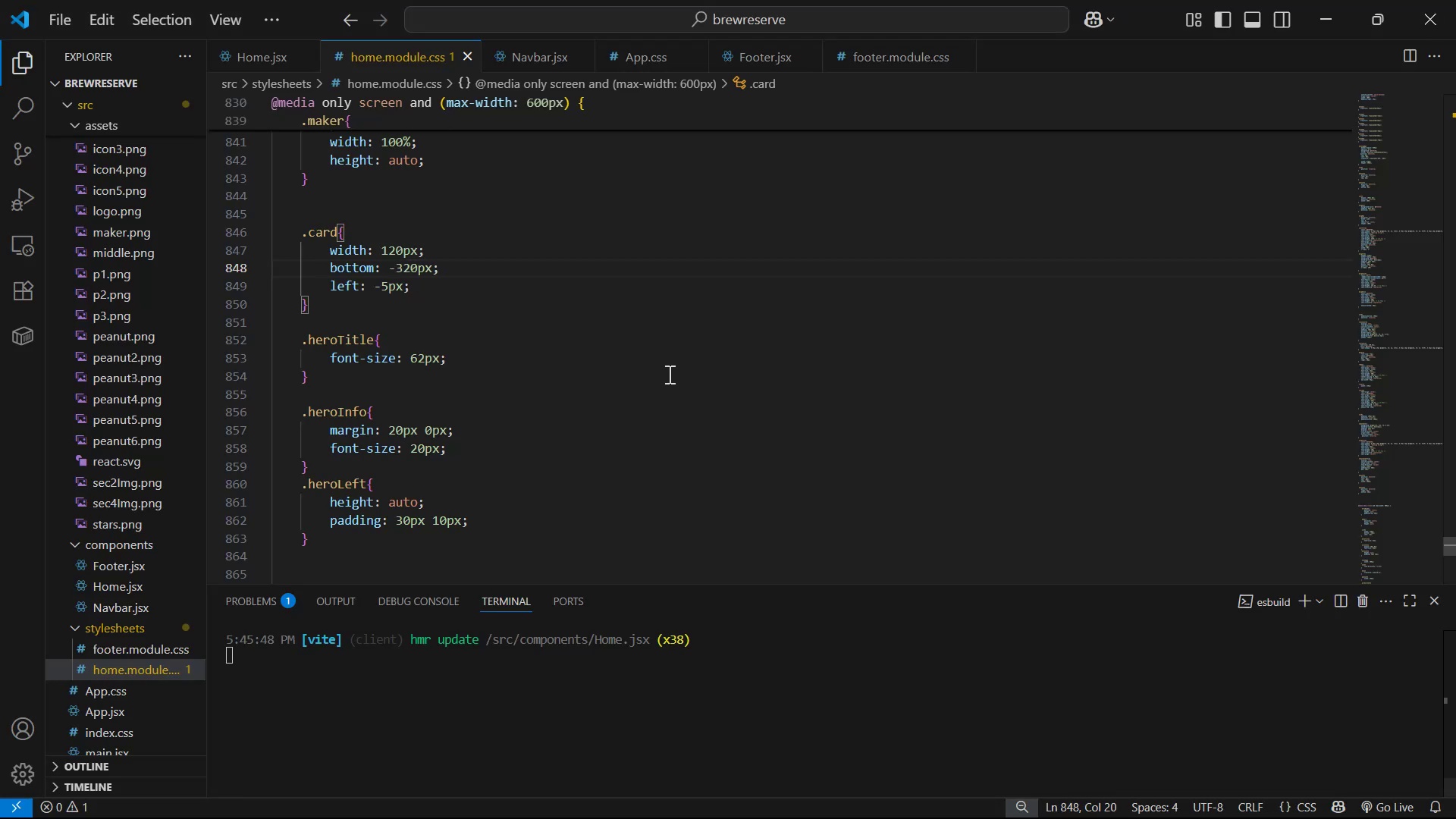 
key(Alt+Tab)
 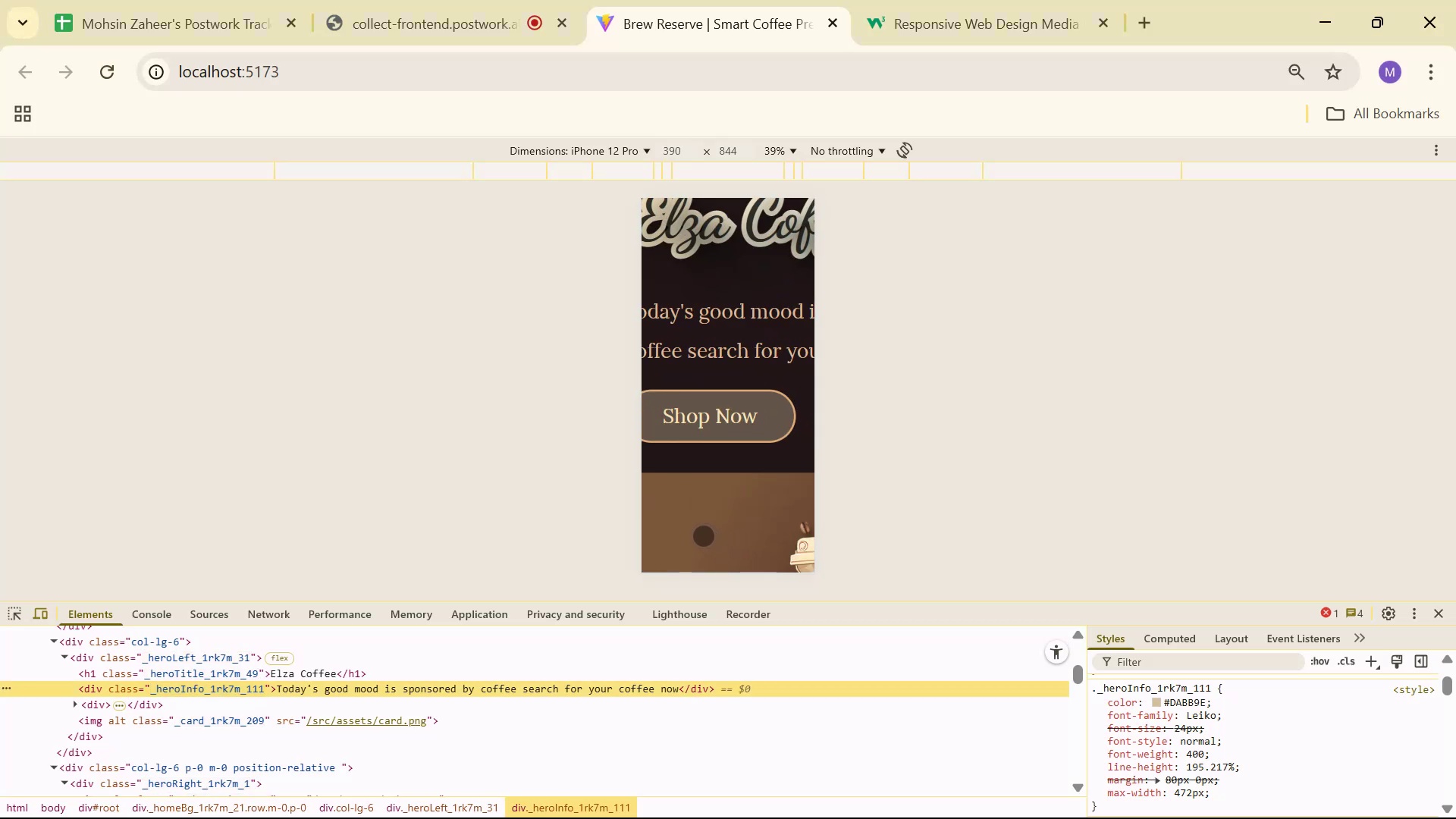 
wait(5.1)
 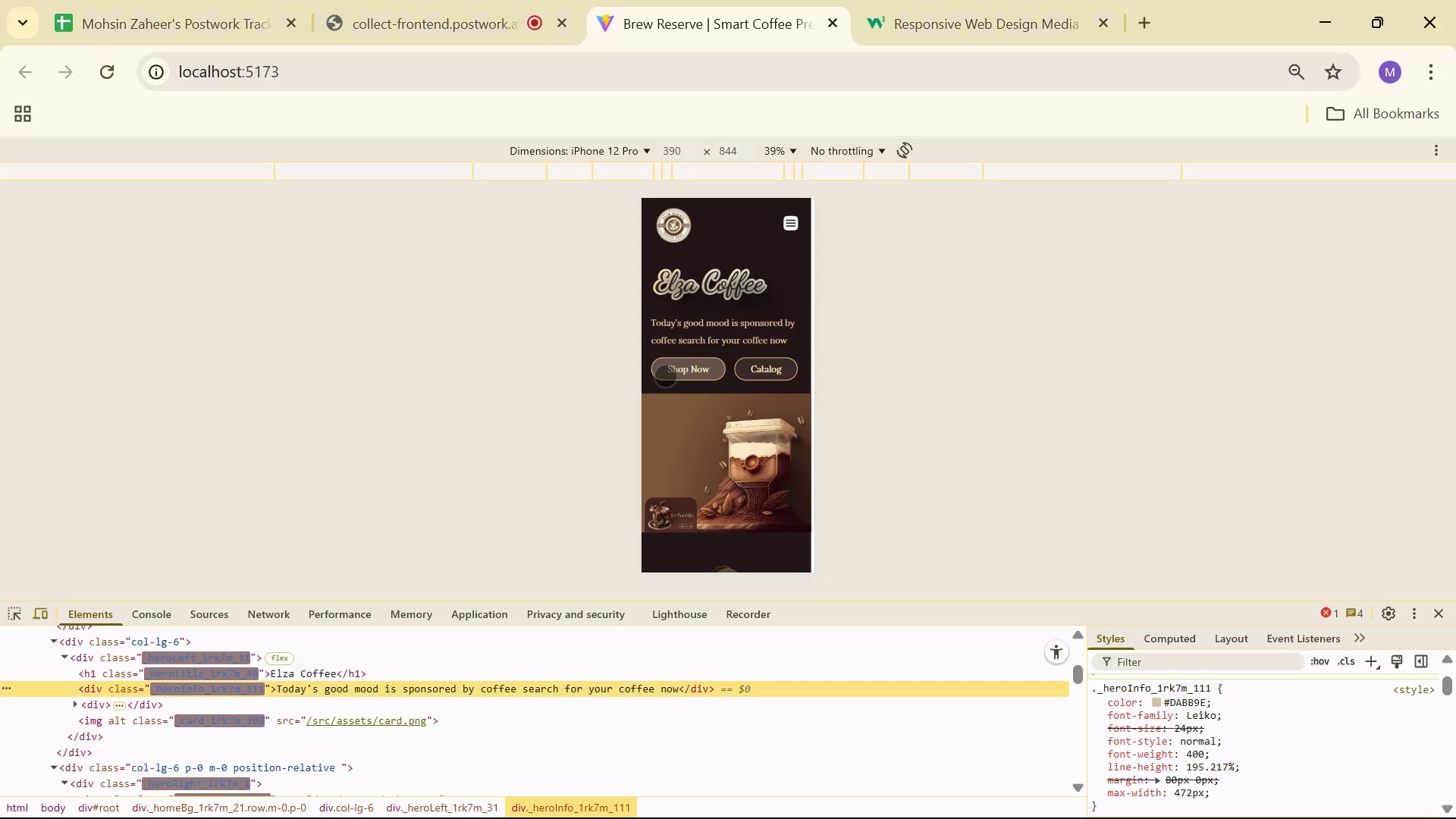 
mouse_move([714, 350])
 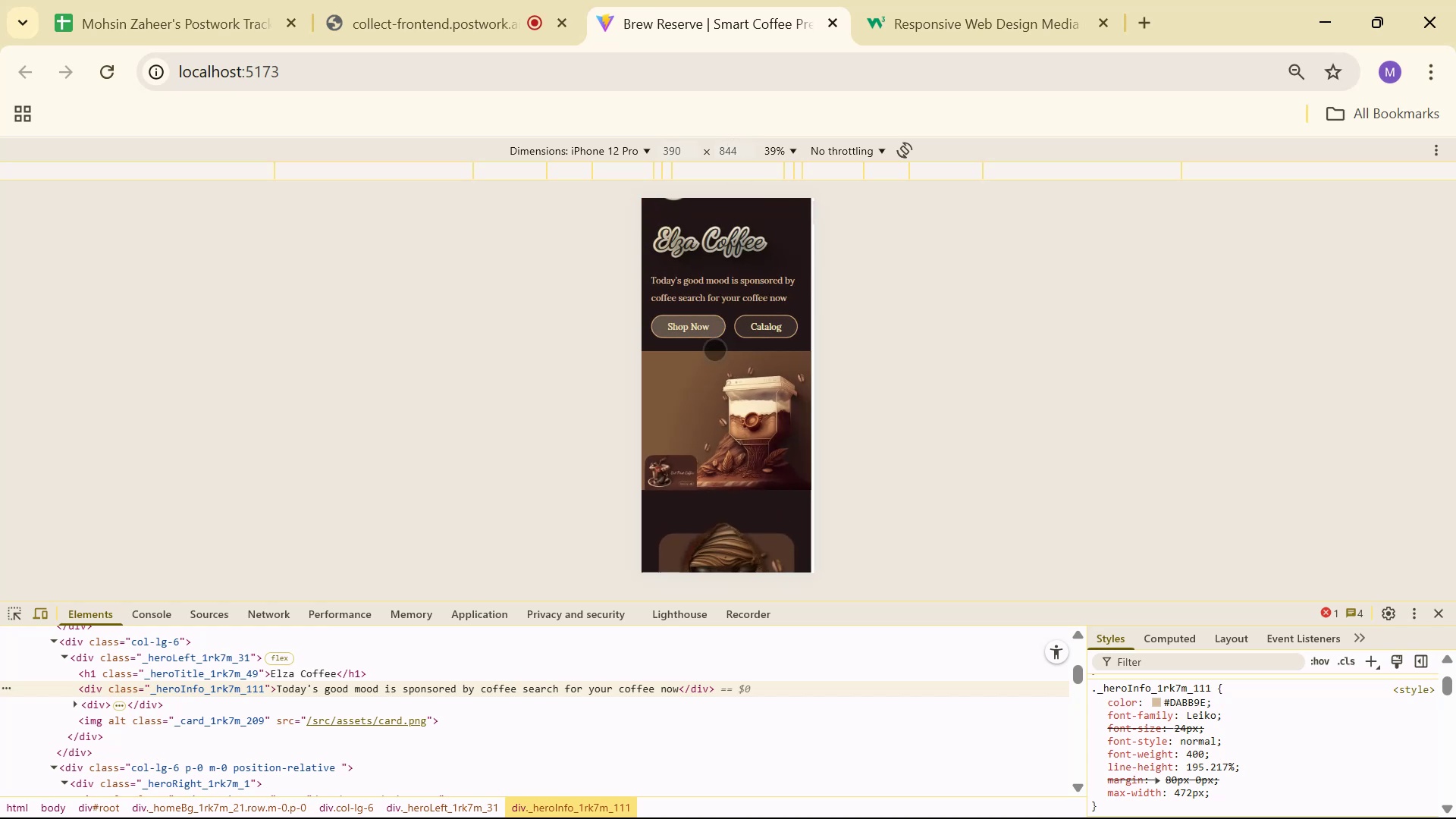 
scroll: coordinate [708, 334], scroll_direction: up, amount: 7.0
 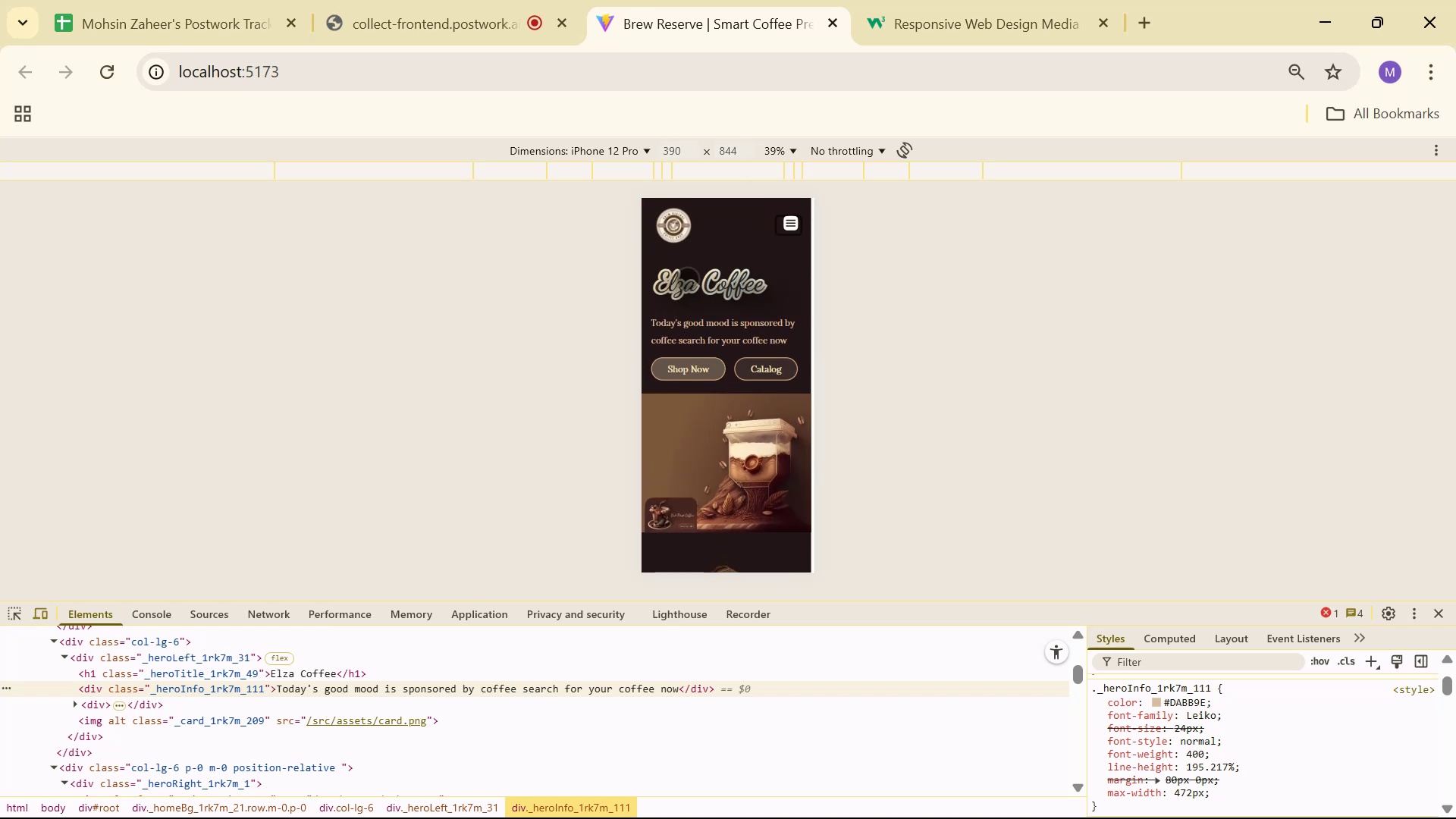 
wait(6.03)
 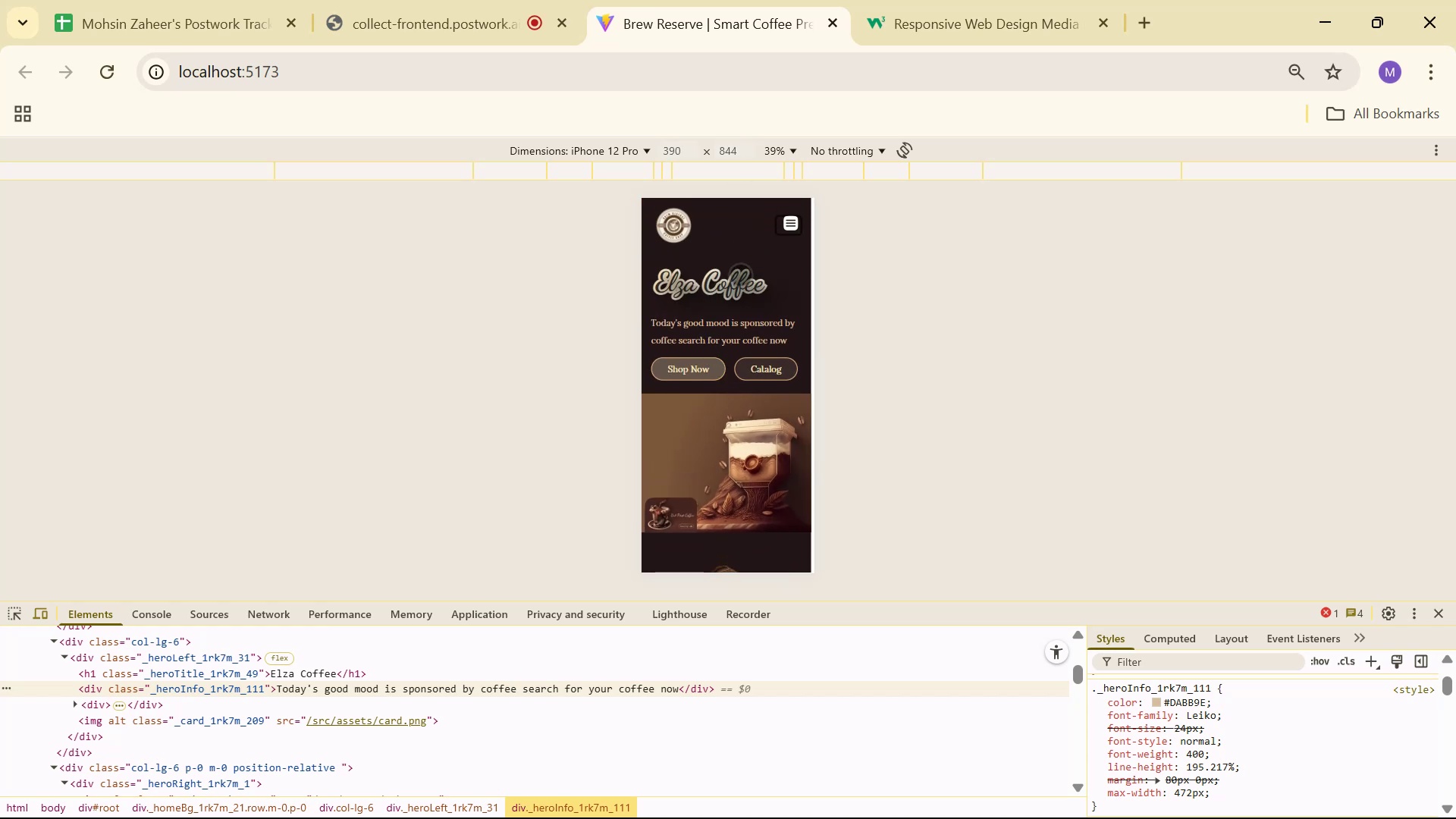 
scroll: coordinate [764, 513], scroll_direction: down, amount: 3.0
 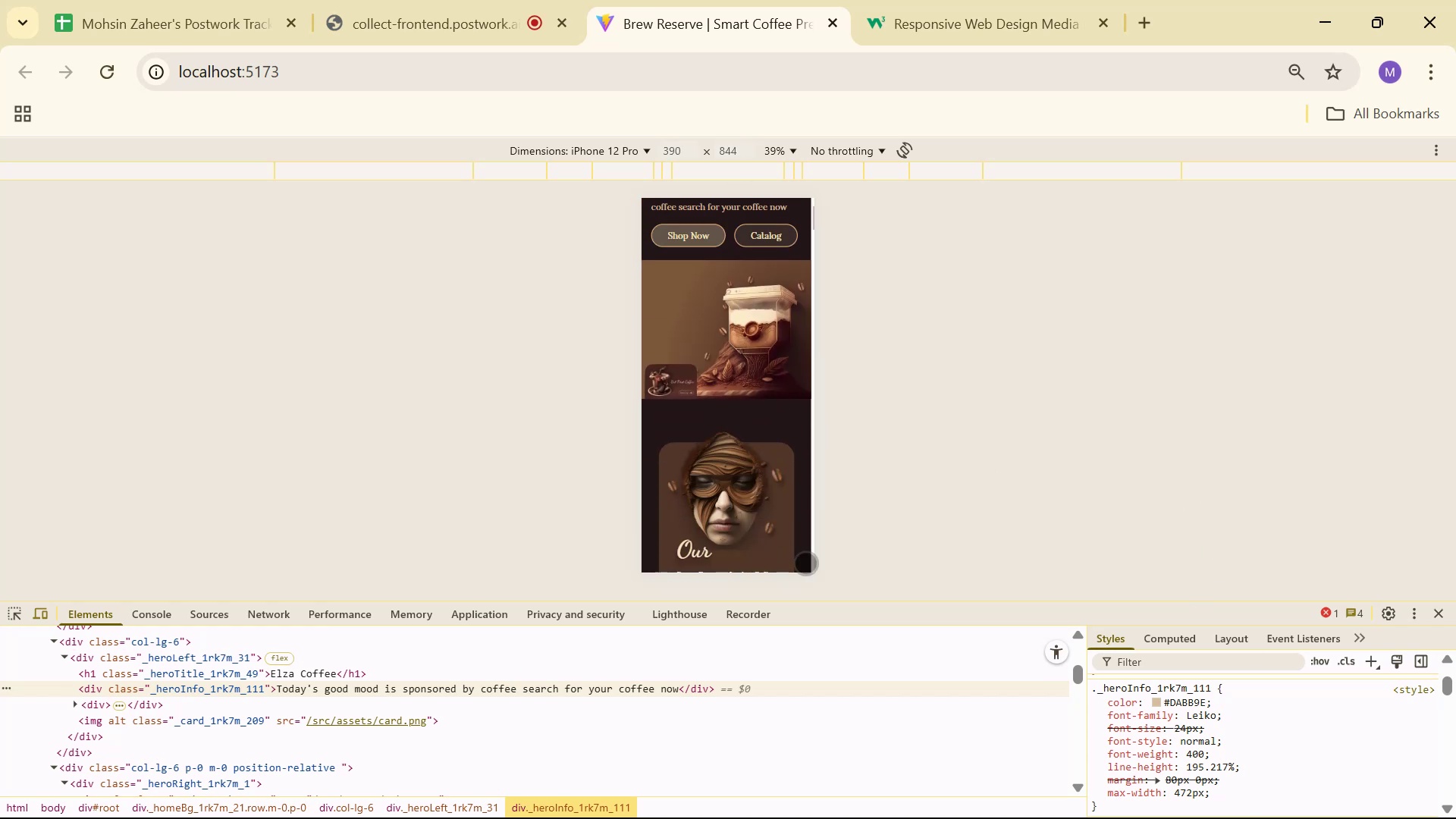 
scroll: coordinate [749, 499], scroll_direction: up, amount: 5.0
 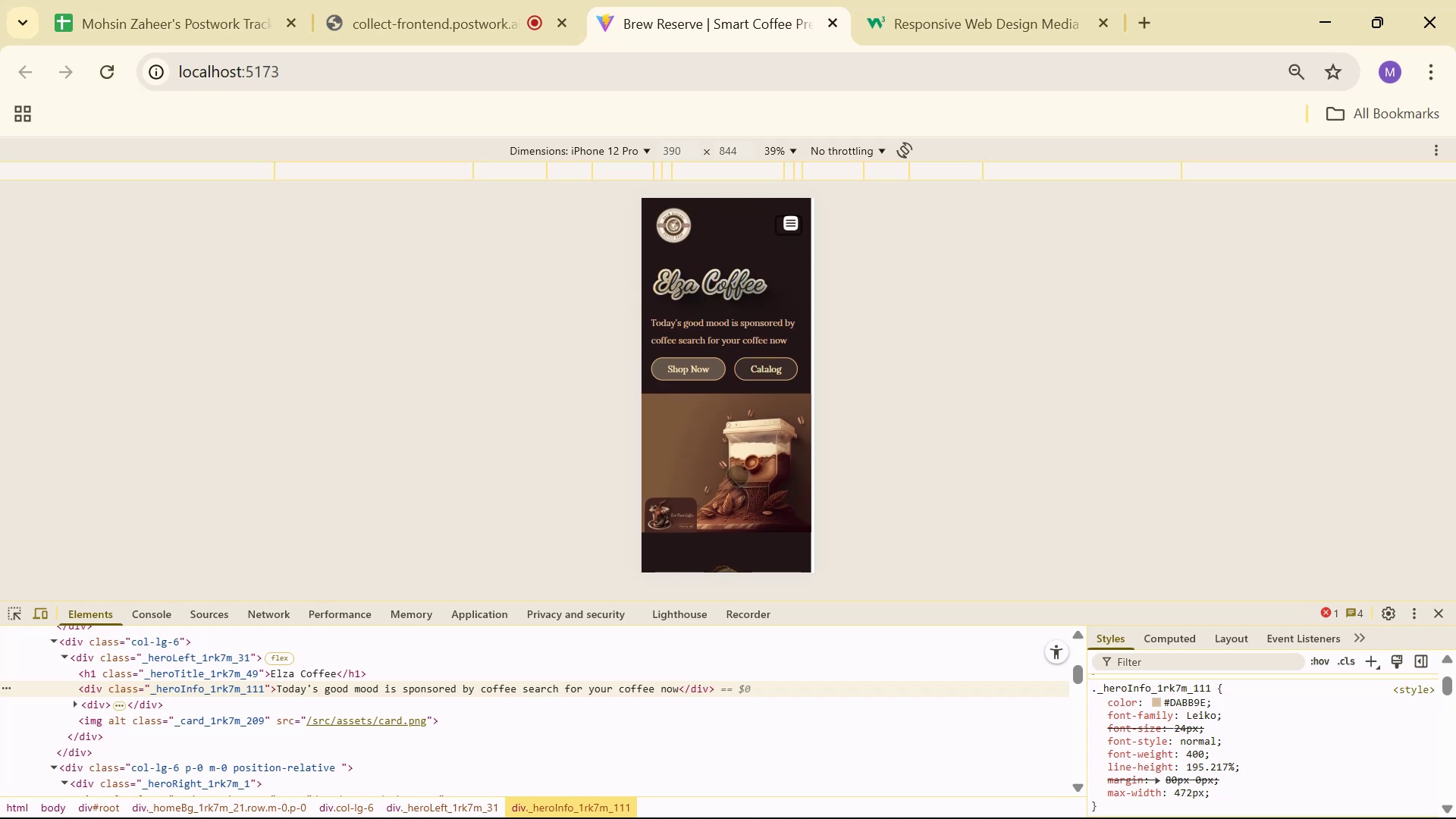 
key(Alt+AltLeft)
 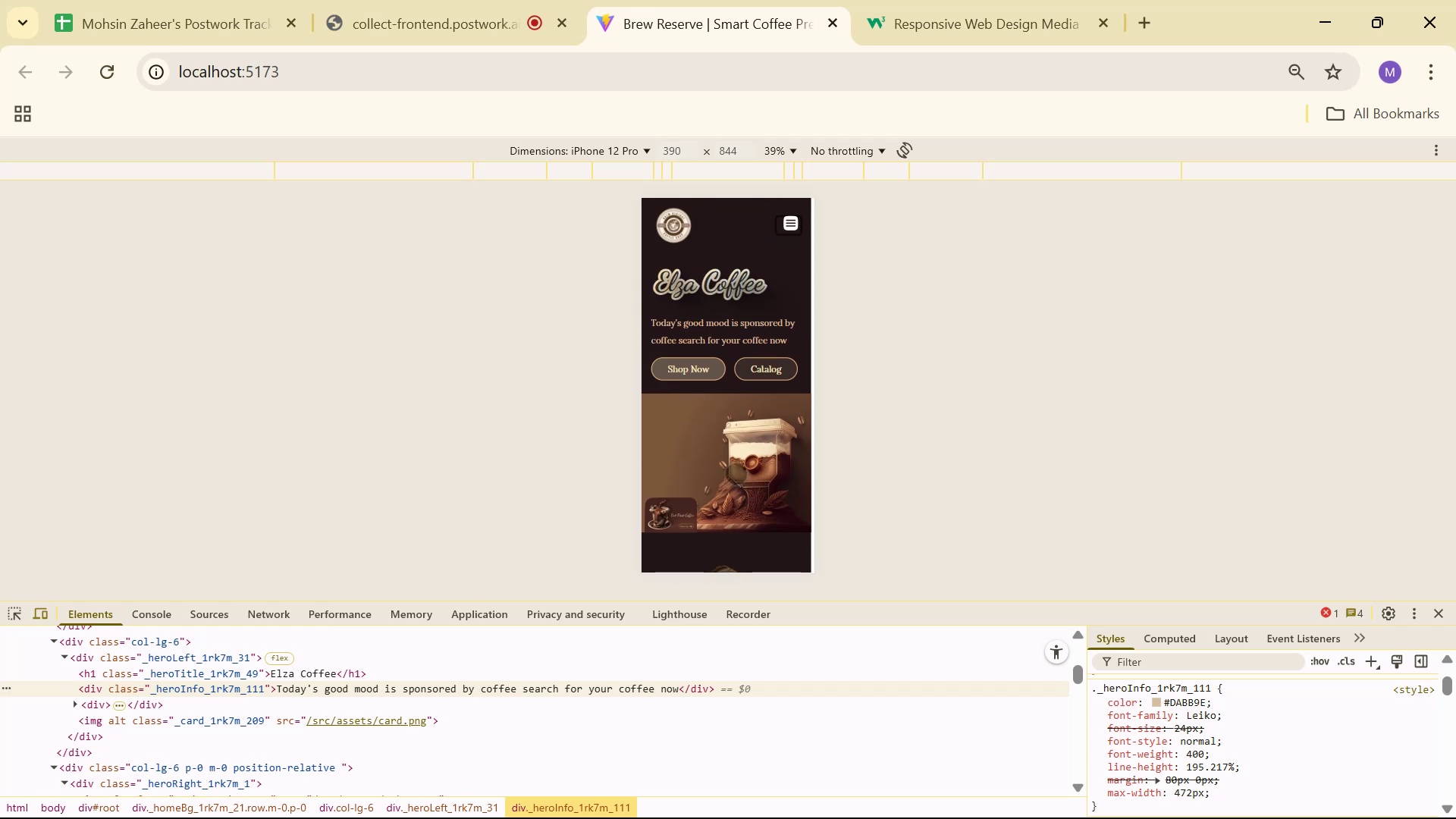 
key(Alt+Tab)
 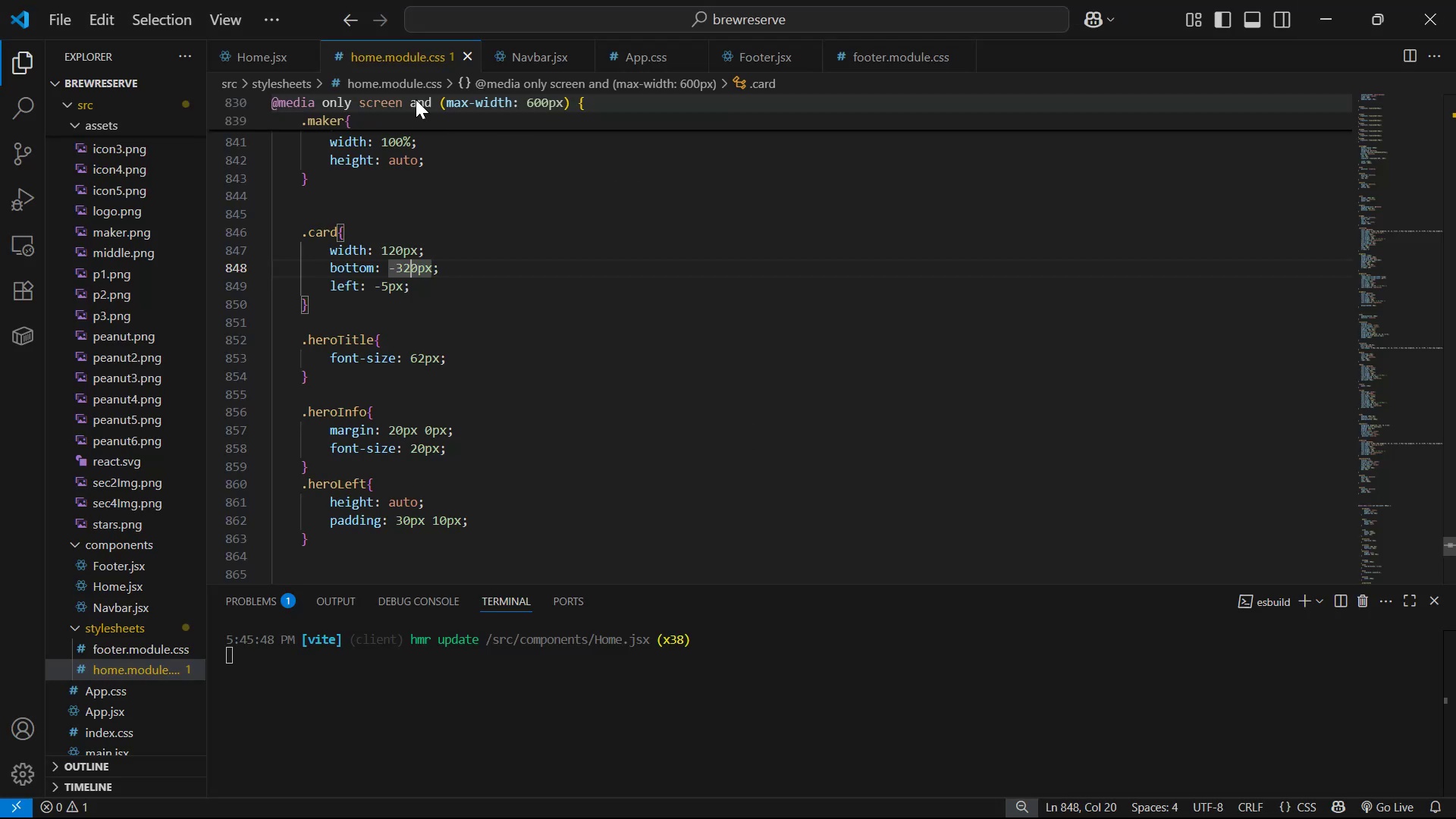 
left_click([263, 57])
 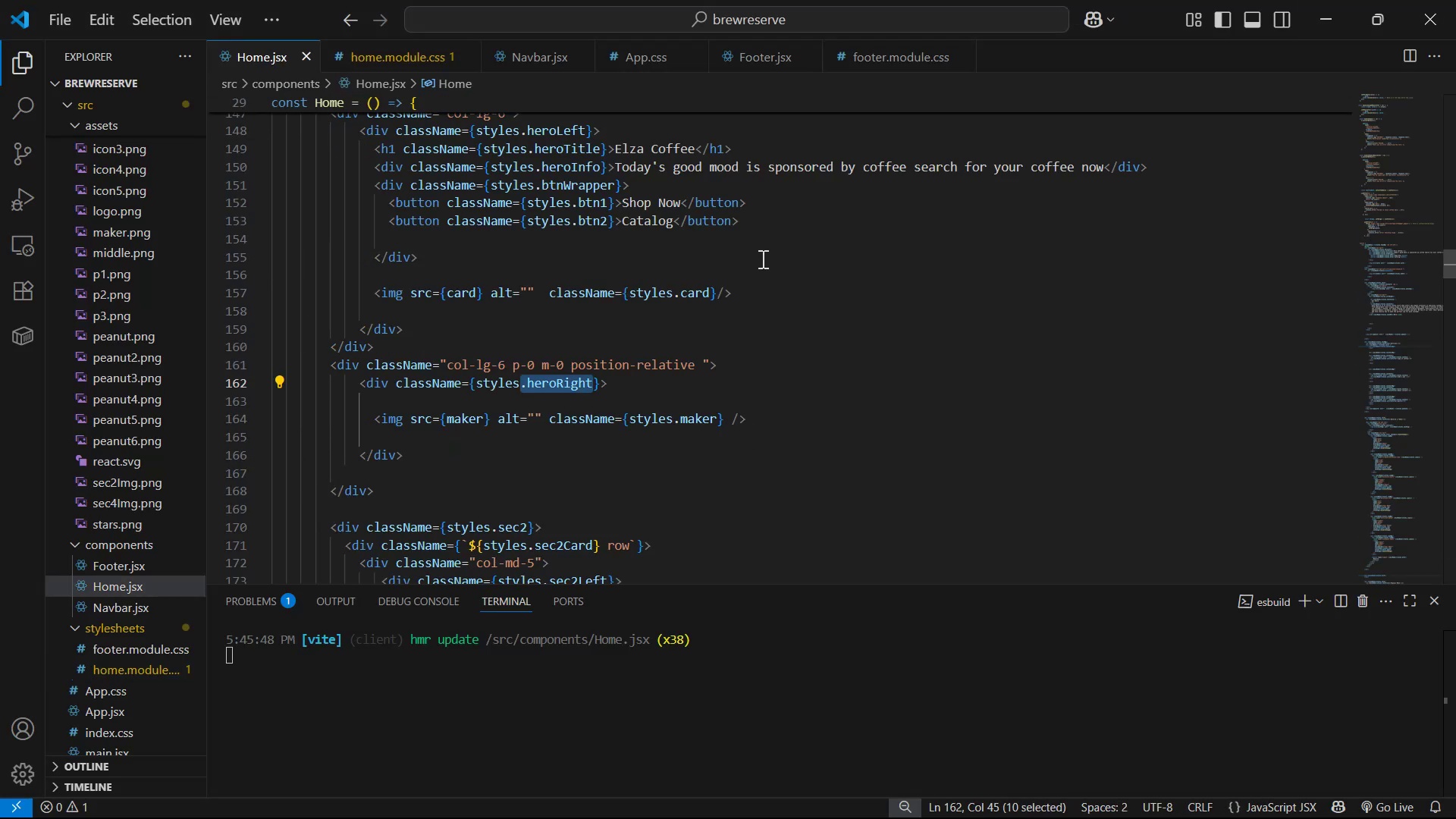 
scroll: coordinate [775, 262], scroll_direction: down, amount: 2.0
 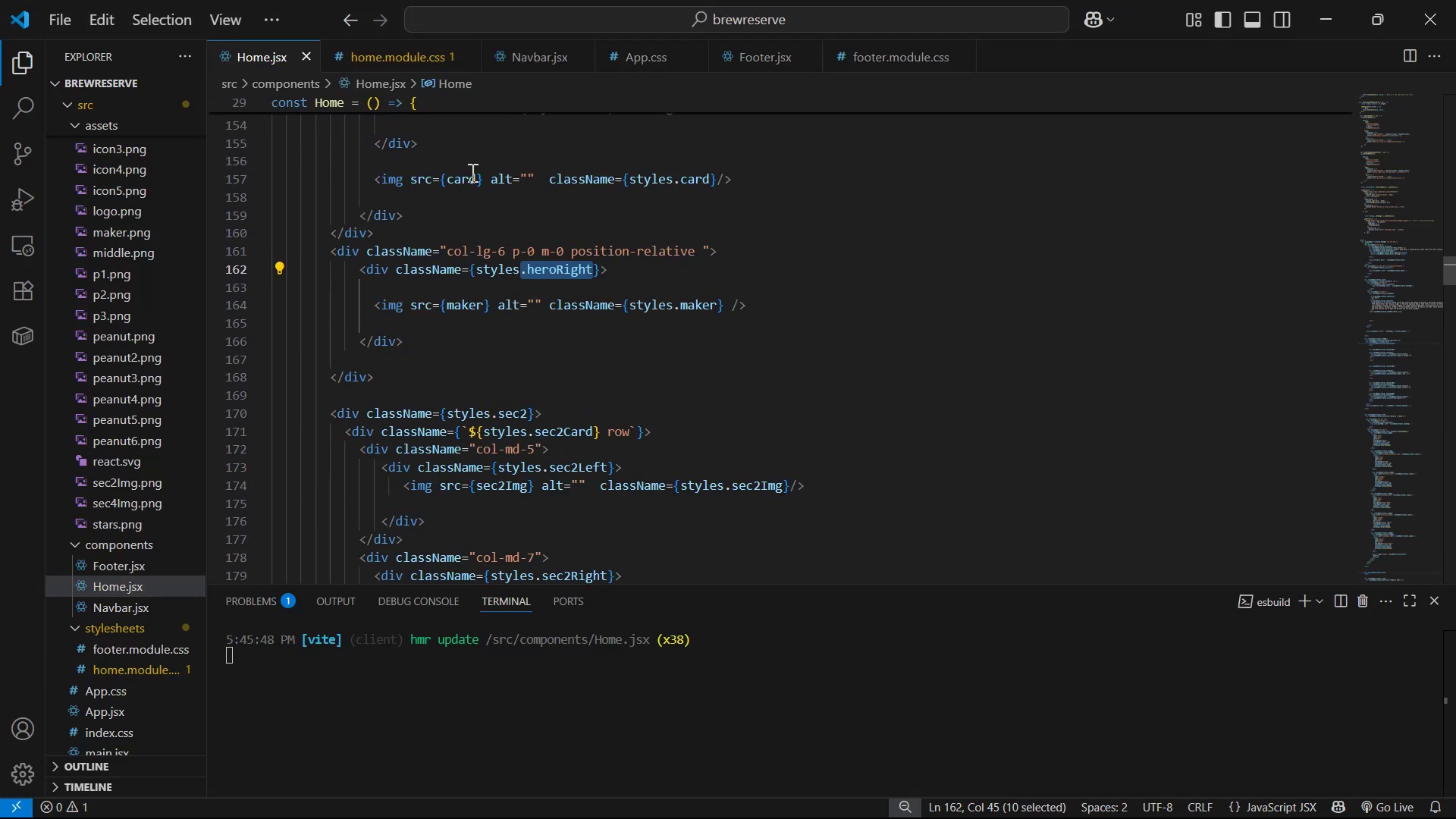 
left_click([420, 55])
 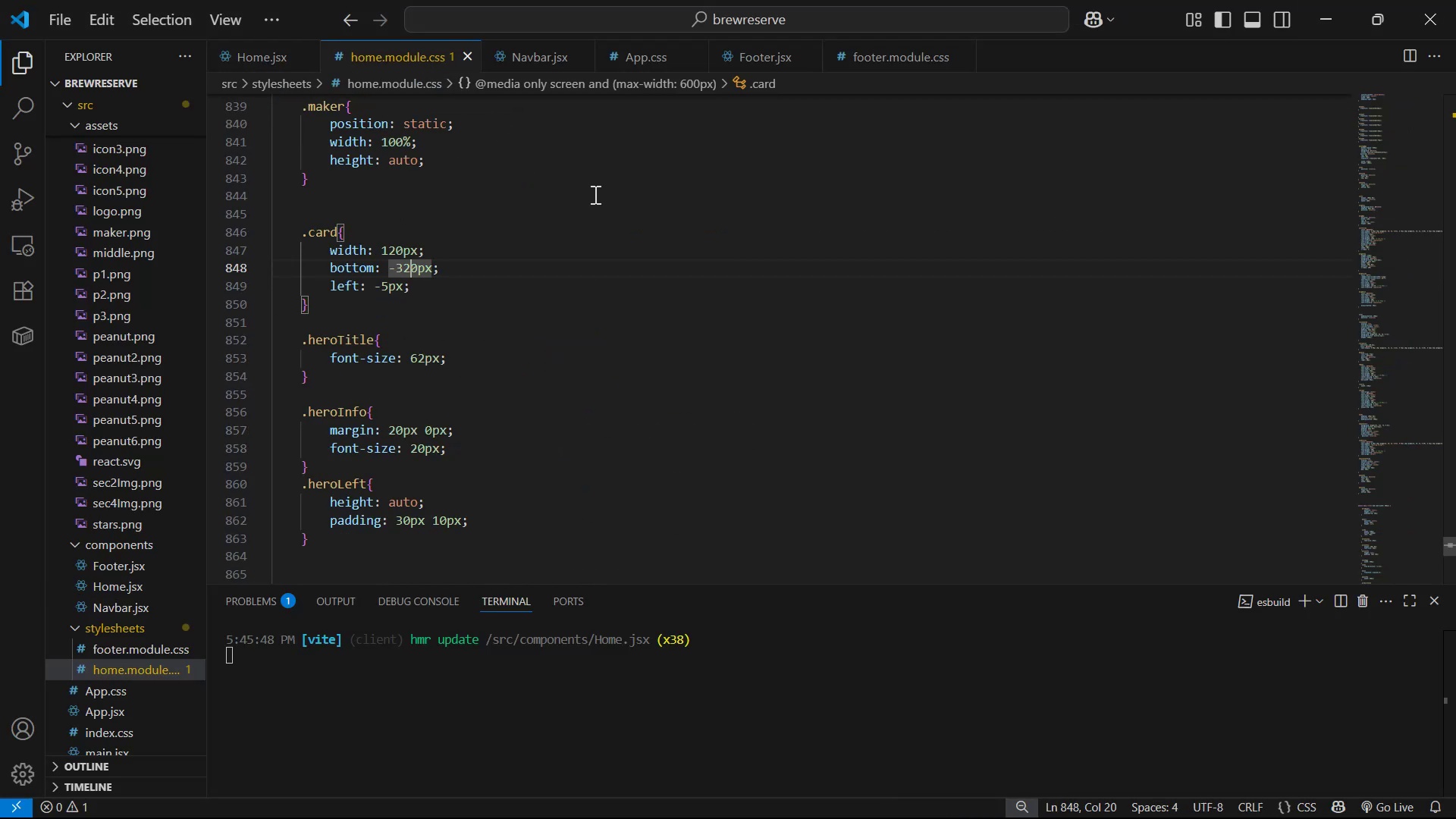 
scroll: coordinate [633, 250], scroll_direction: up, amount: 7.0
 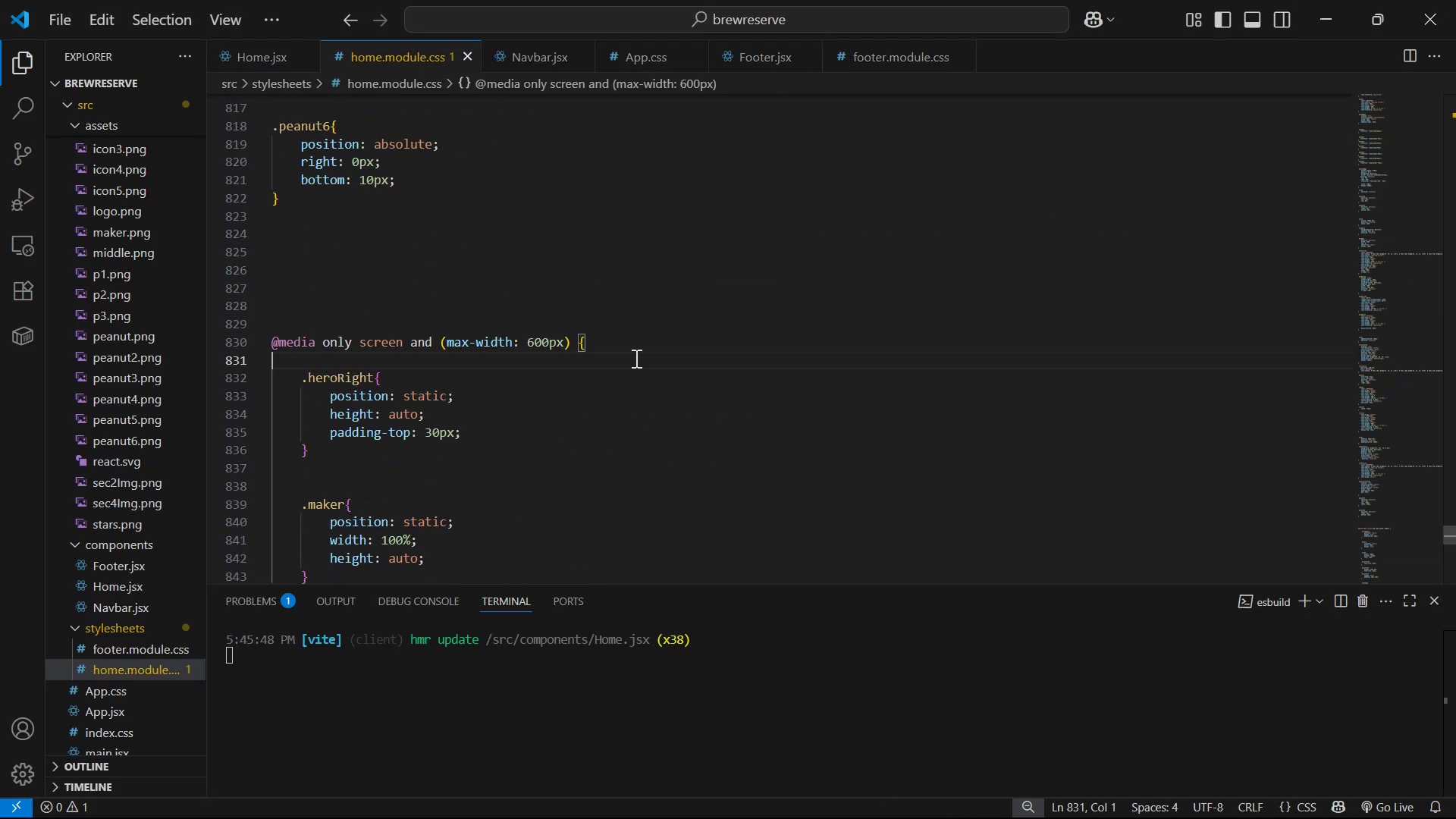 
key(Control+C)
 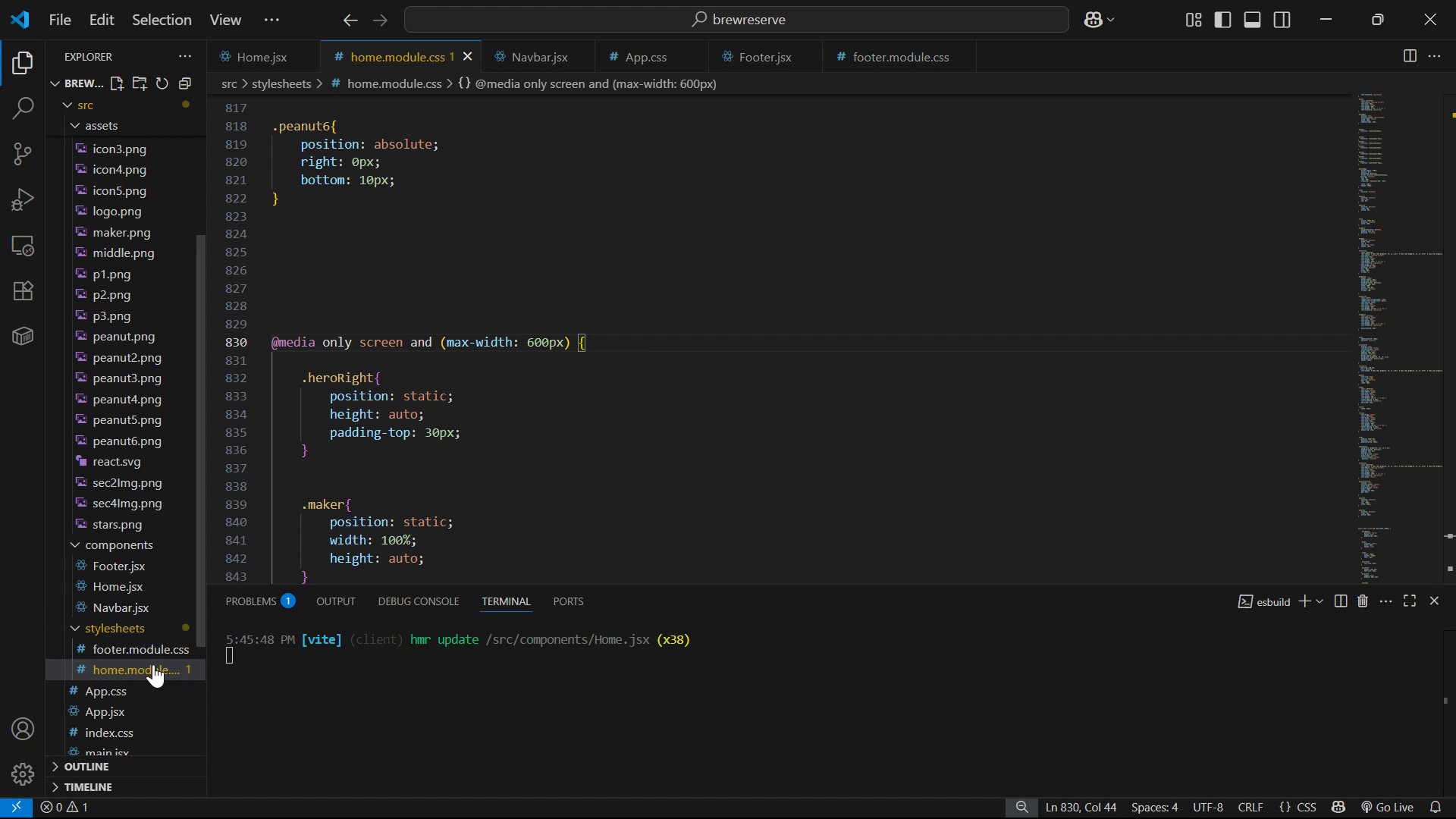 
left_click([128, 686])
 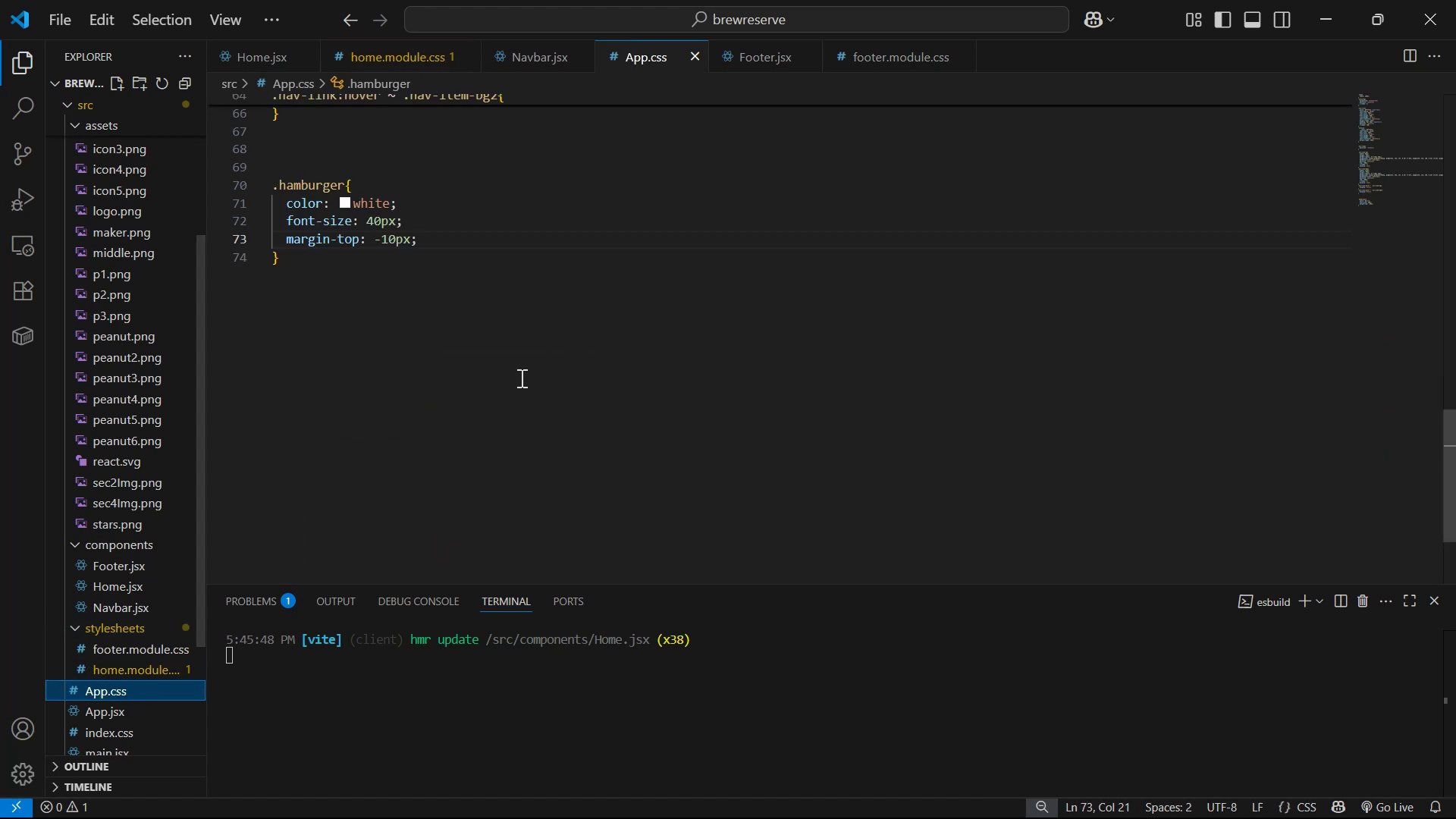 
left_click([527, 264])
 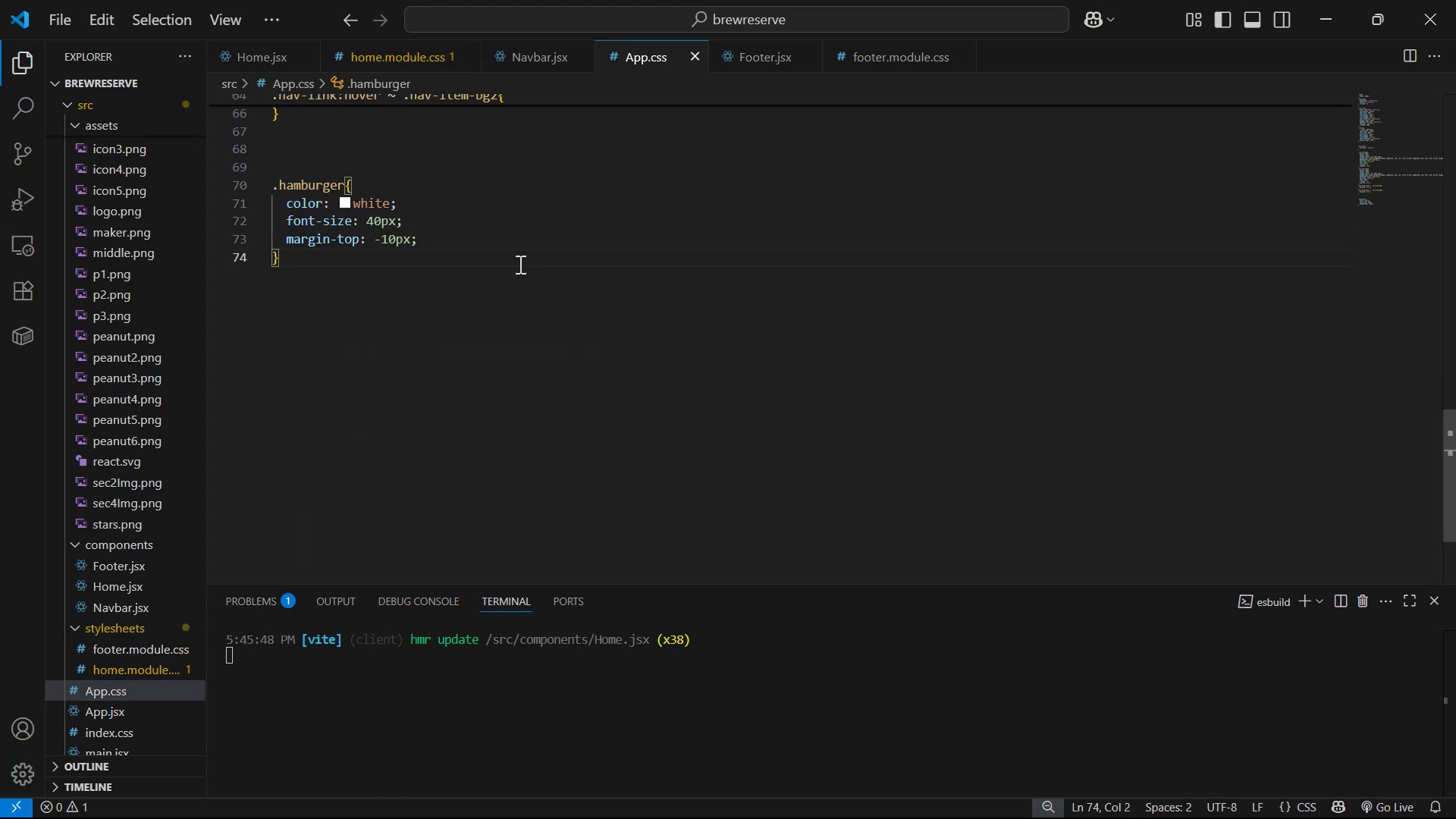 
key(Enter)
 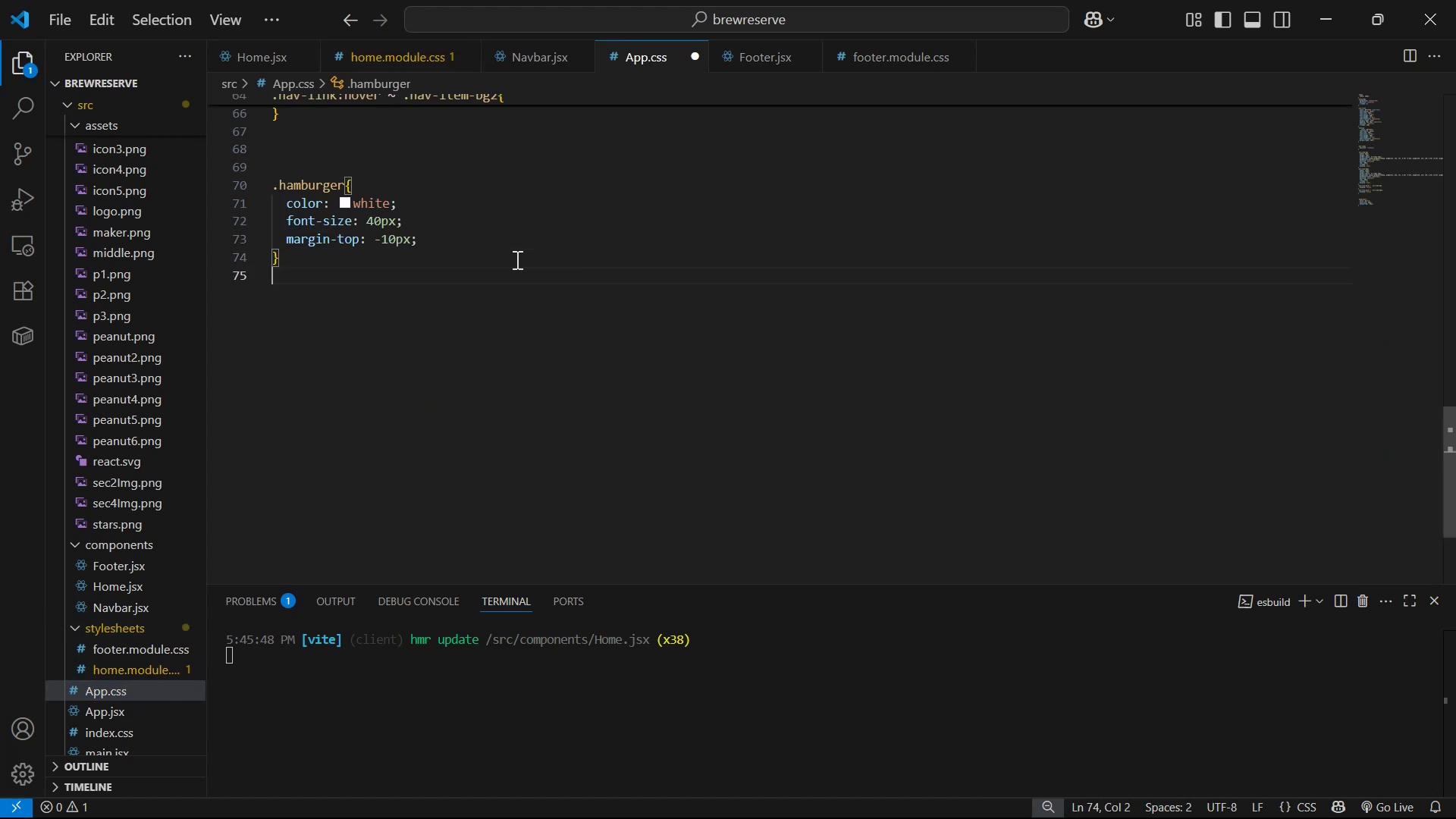 
key(Enter)
 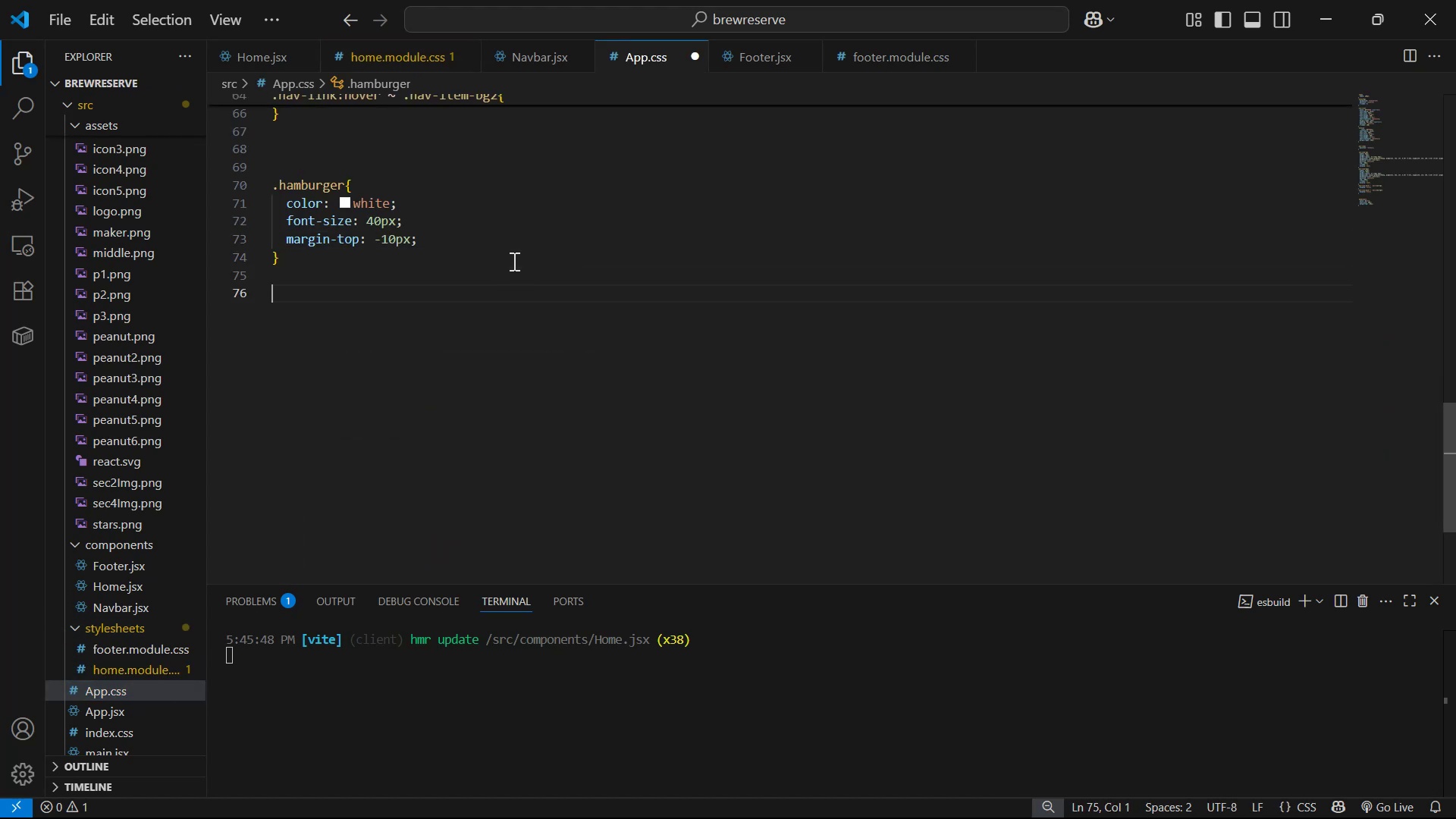 
key(Enter)
 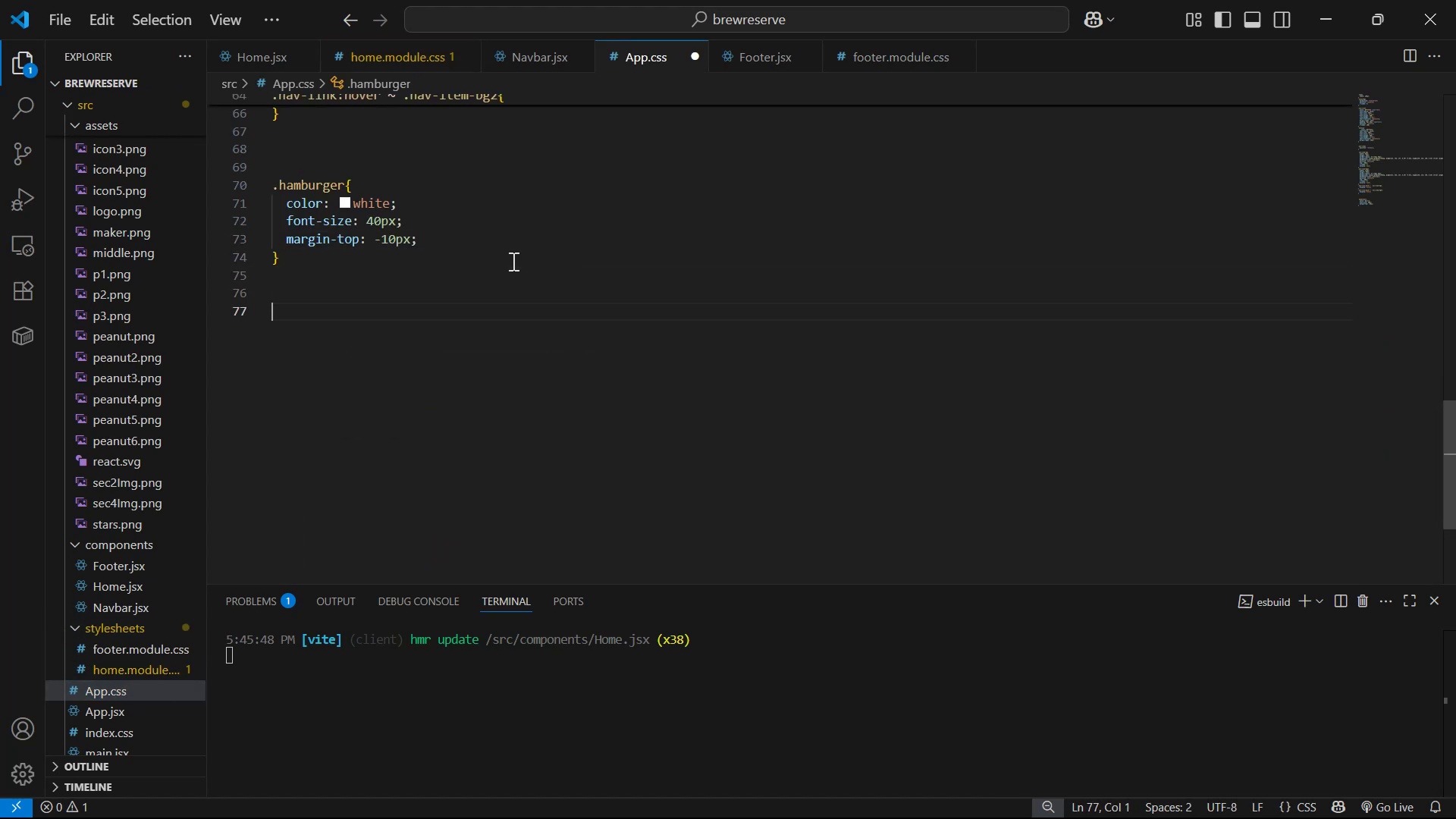 
key(Control+V)
 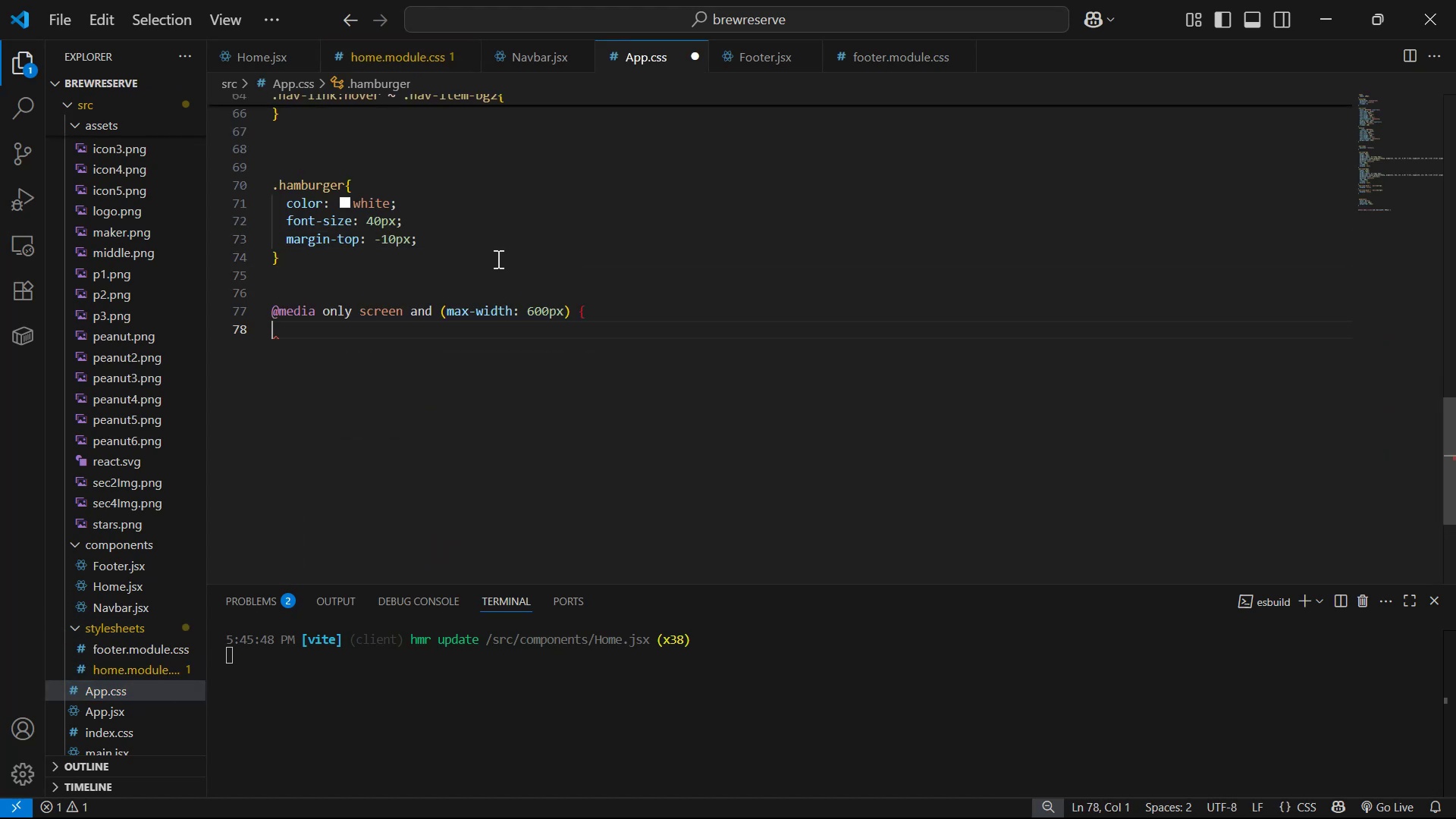 
hold_key(key=ShiftLeft, duration=0.3)
 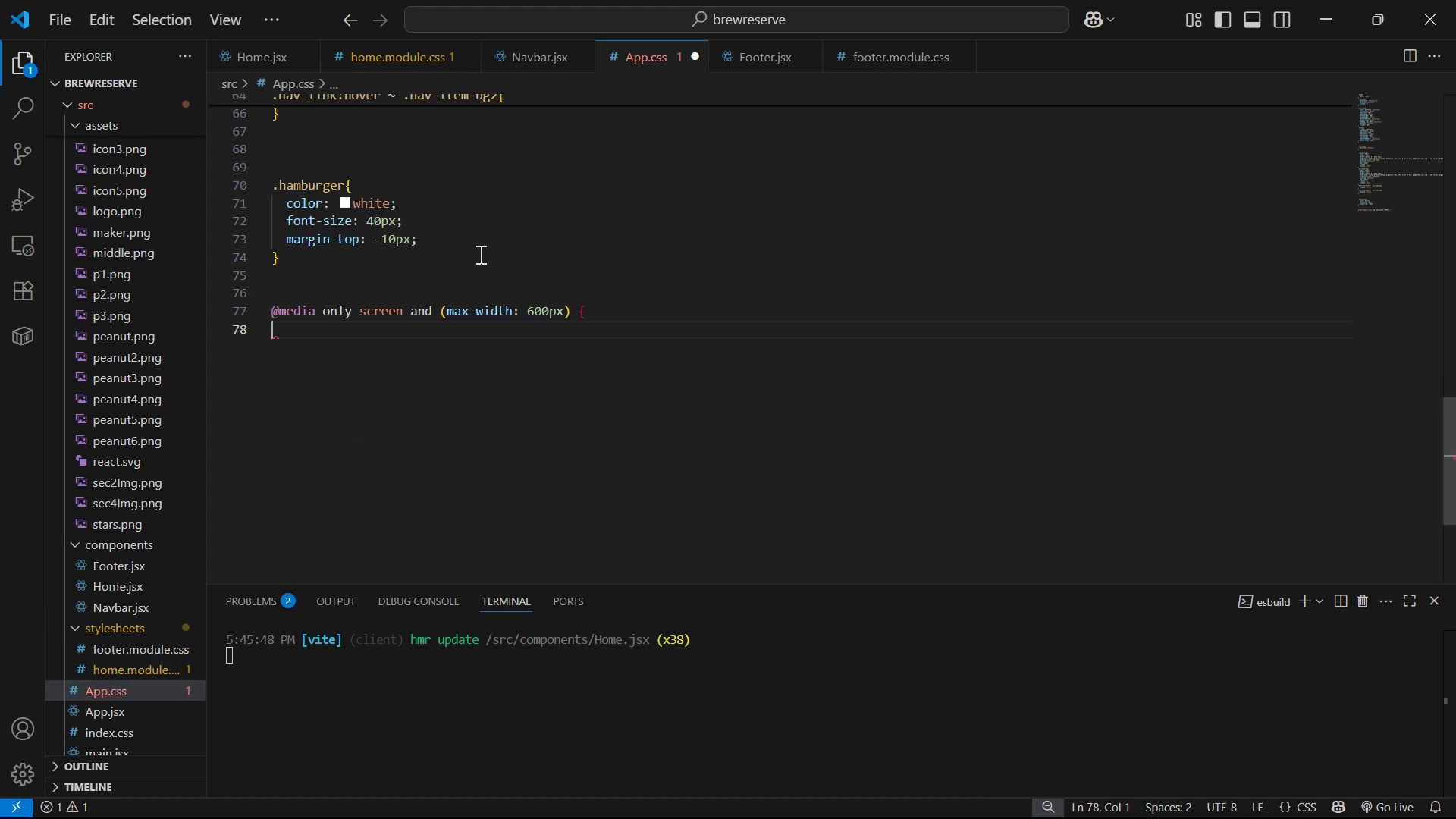 
key(Shift+BracketRight)
 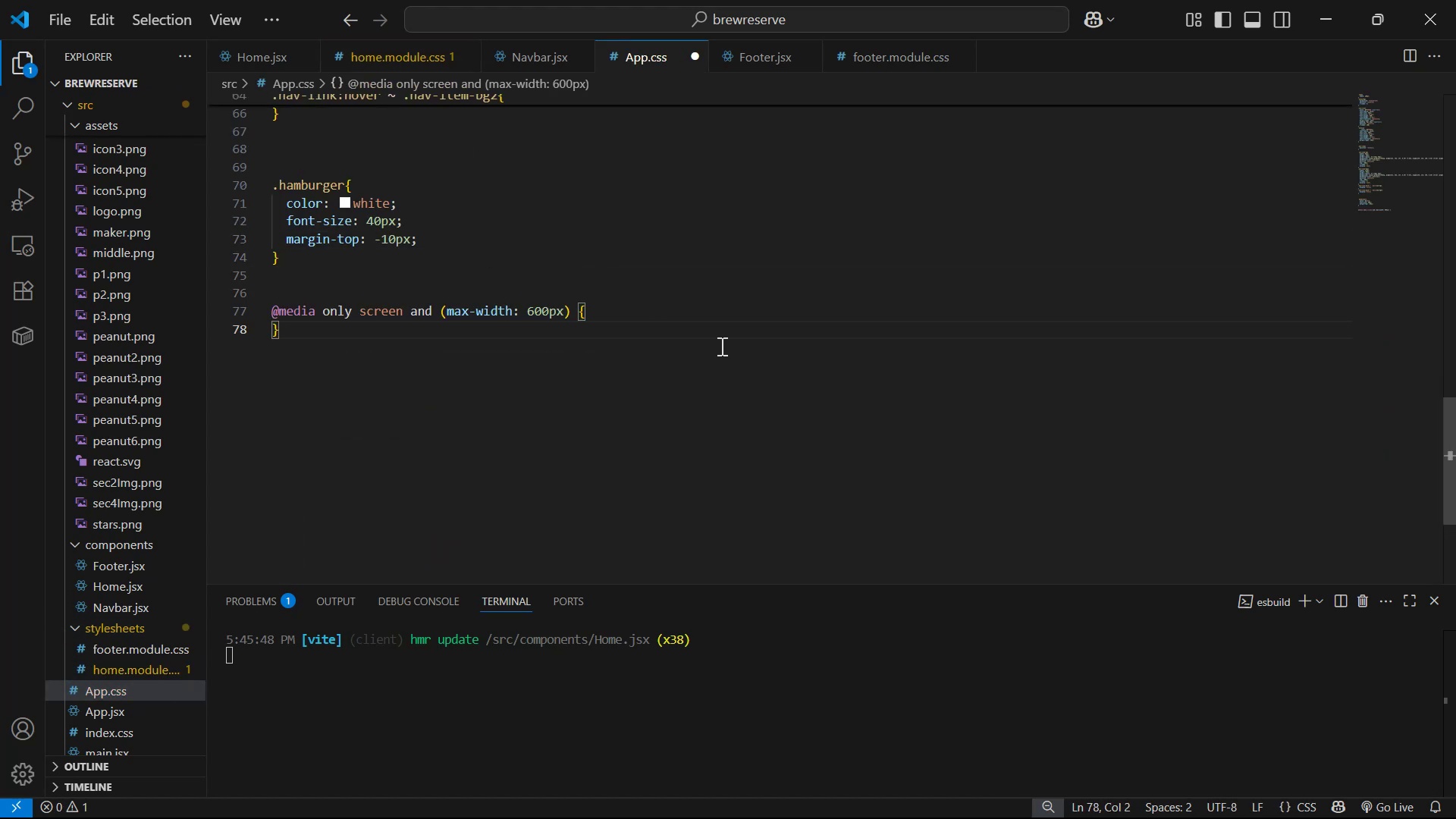 
left_click([713, 311])
 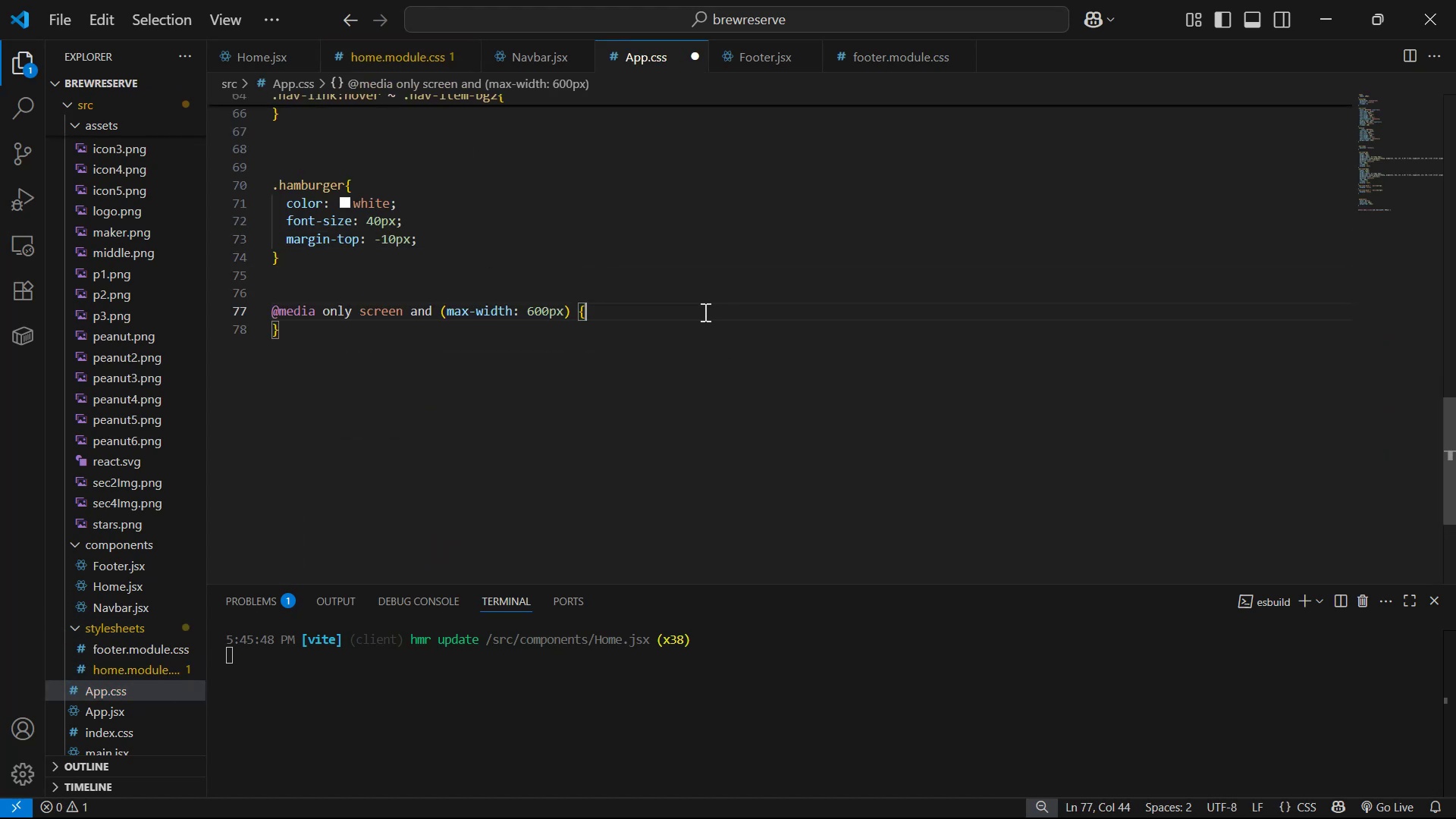 
key(Enter)
 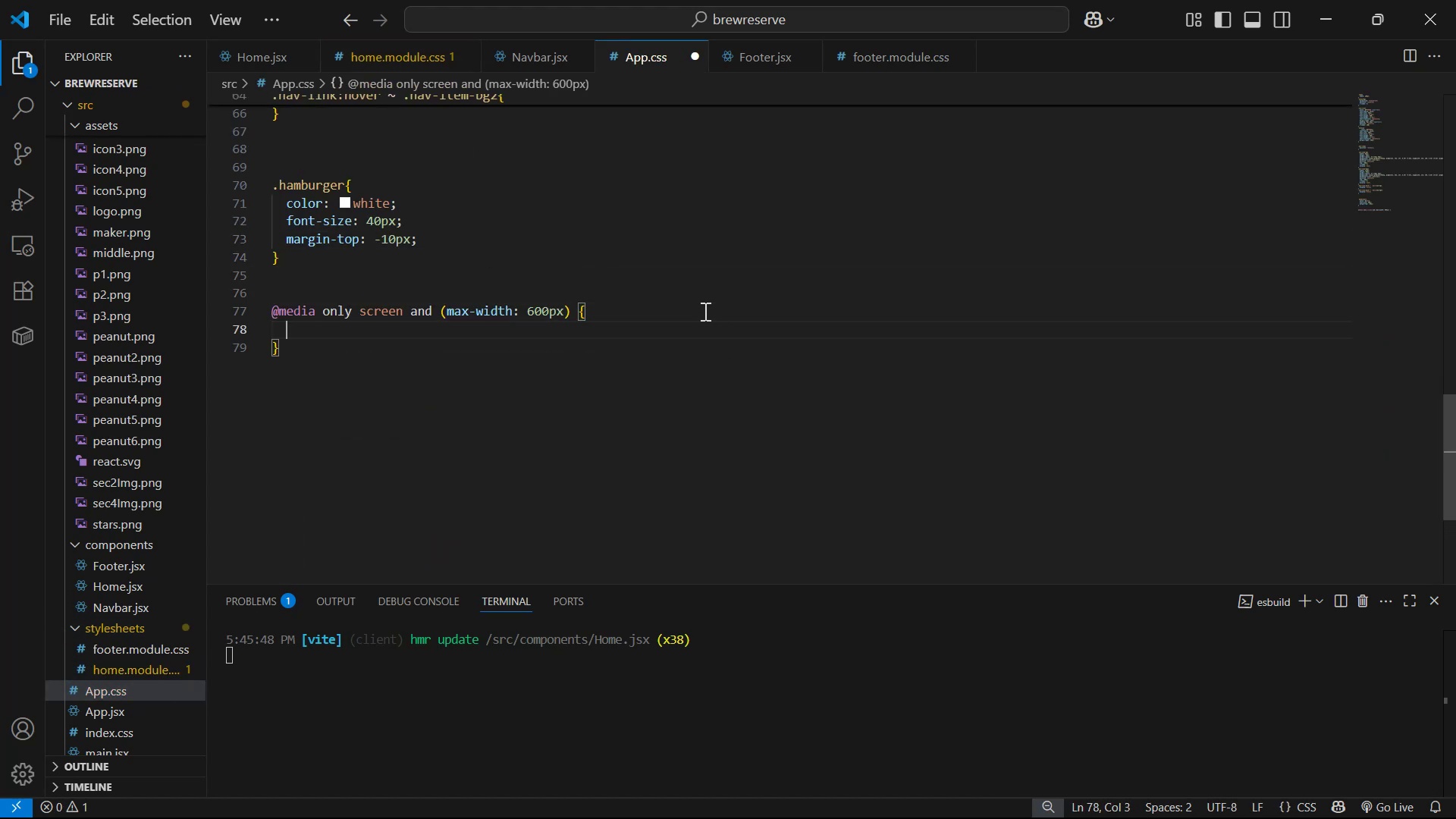 
key(Alt+AltLeft)
 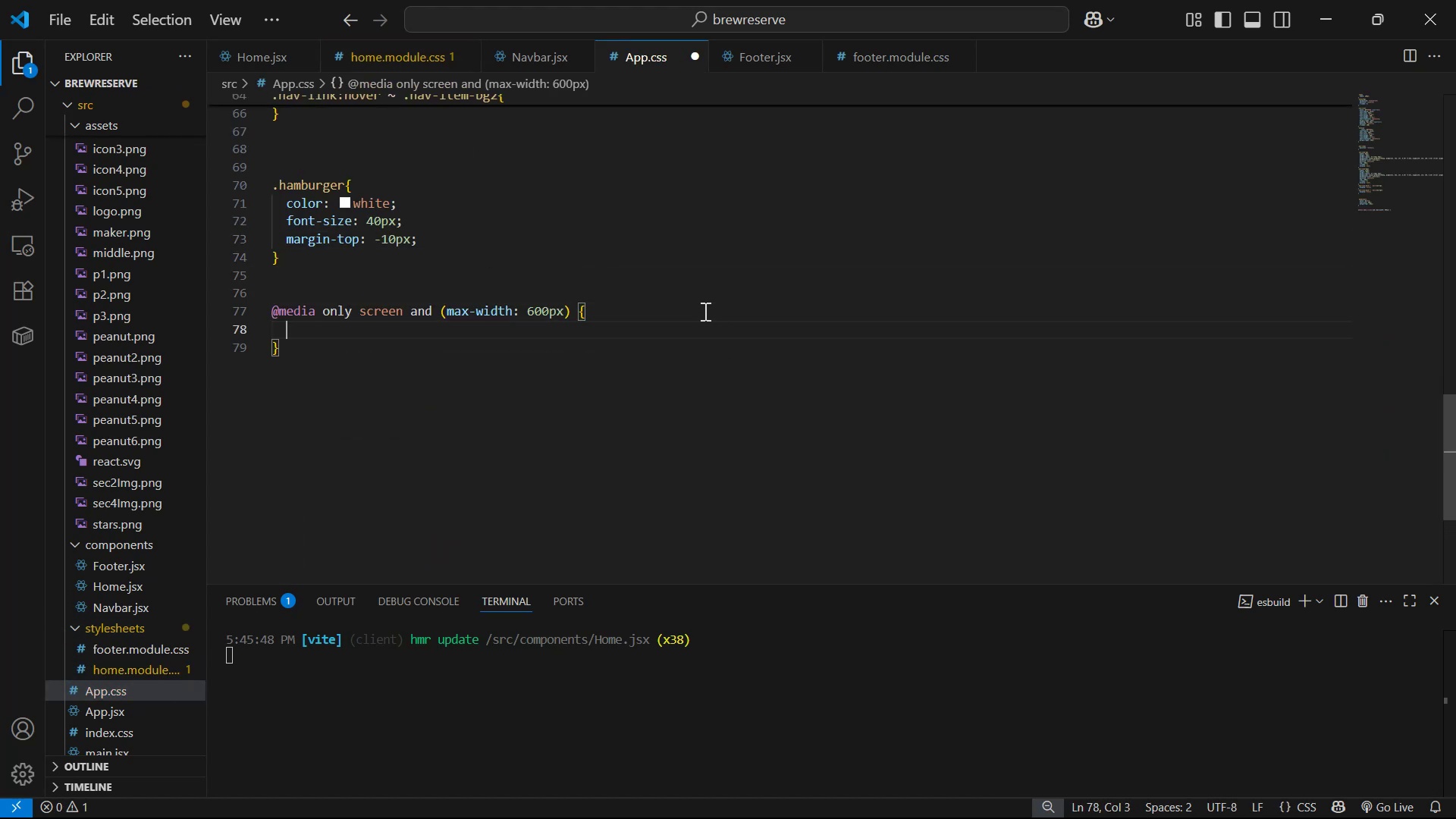 
key(Alt+Tab)
 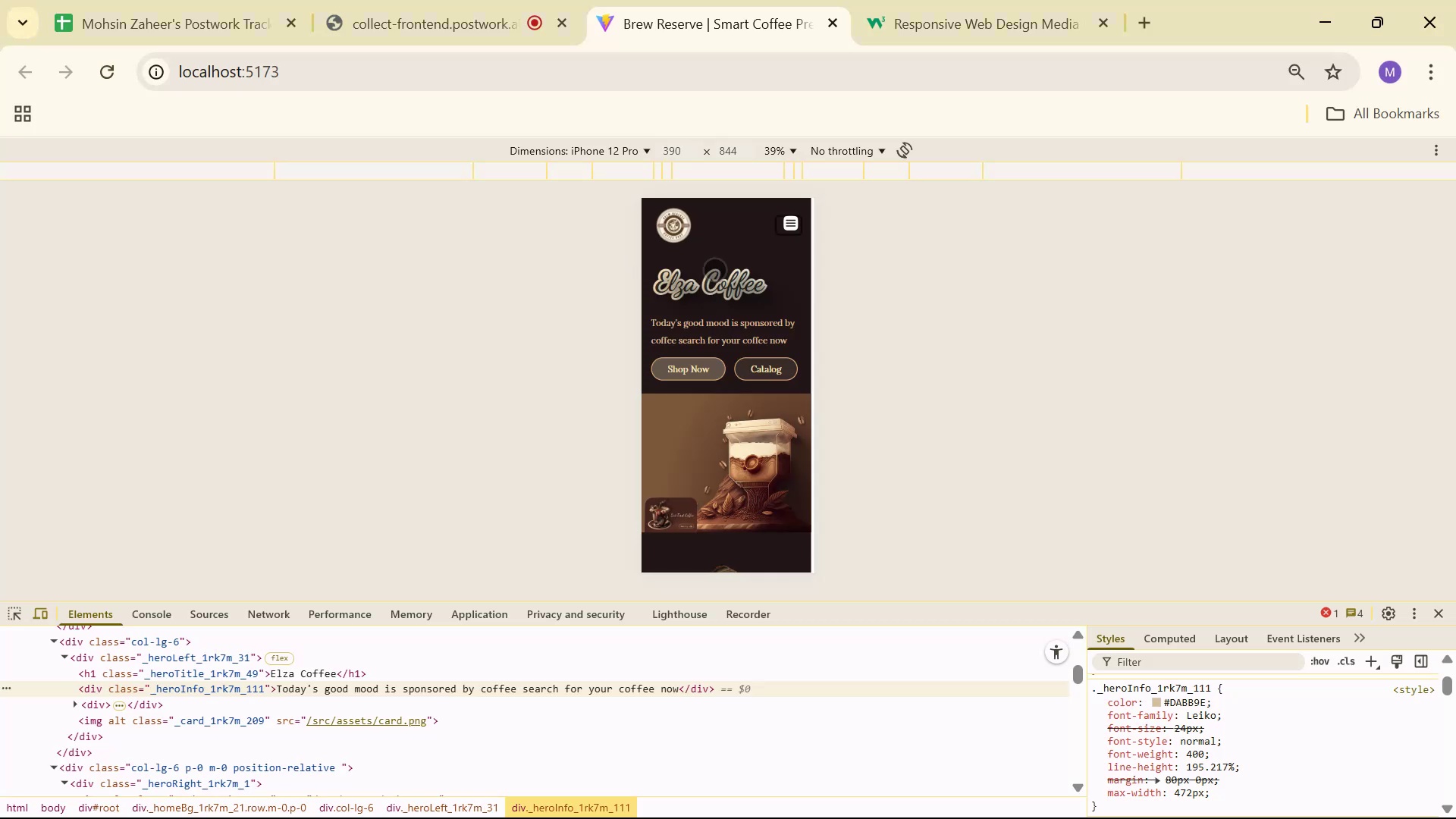 
key(Alt+AltLeft)
 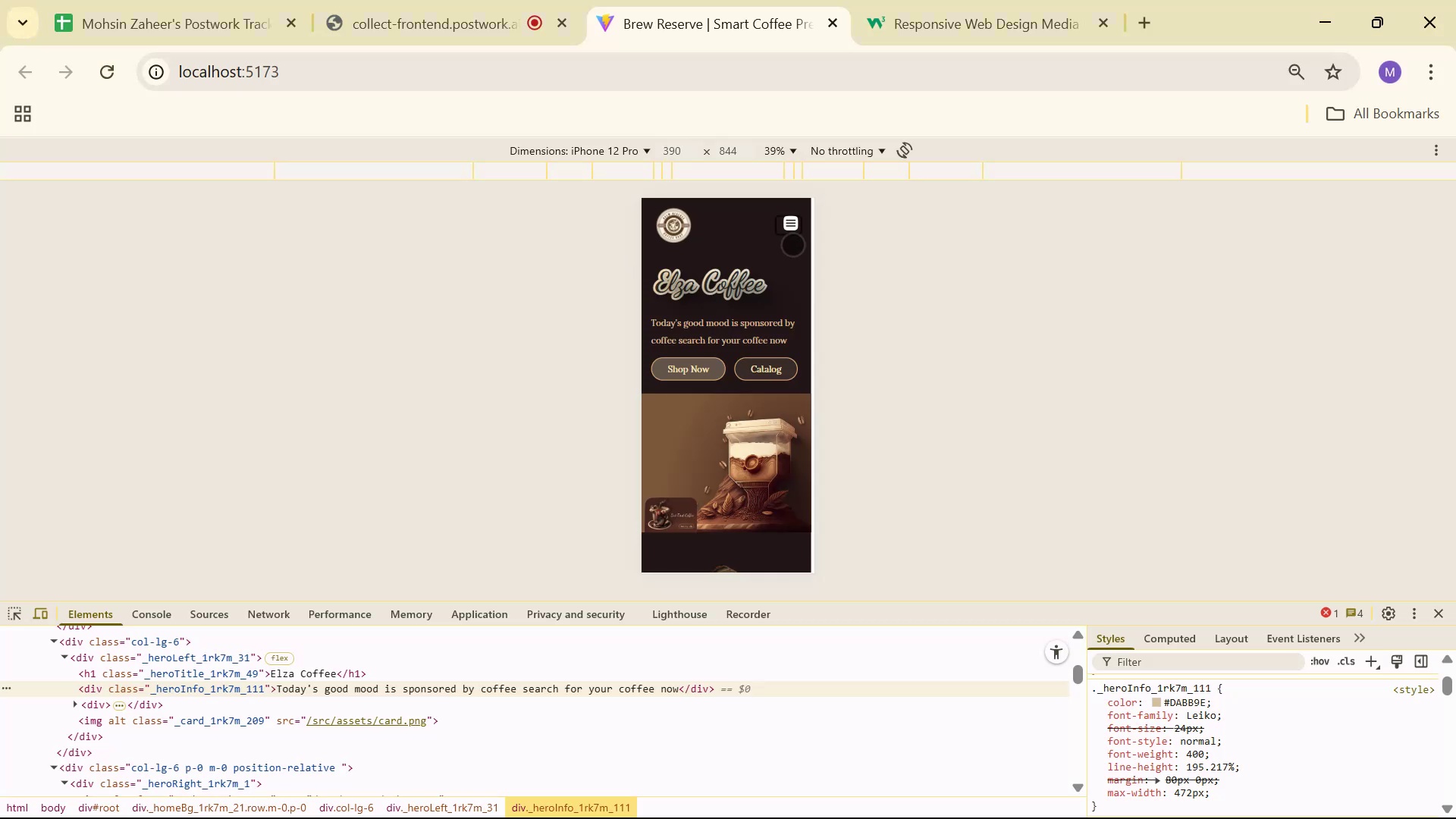 
key(Alt+Tab)
 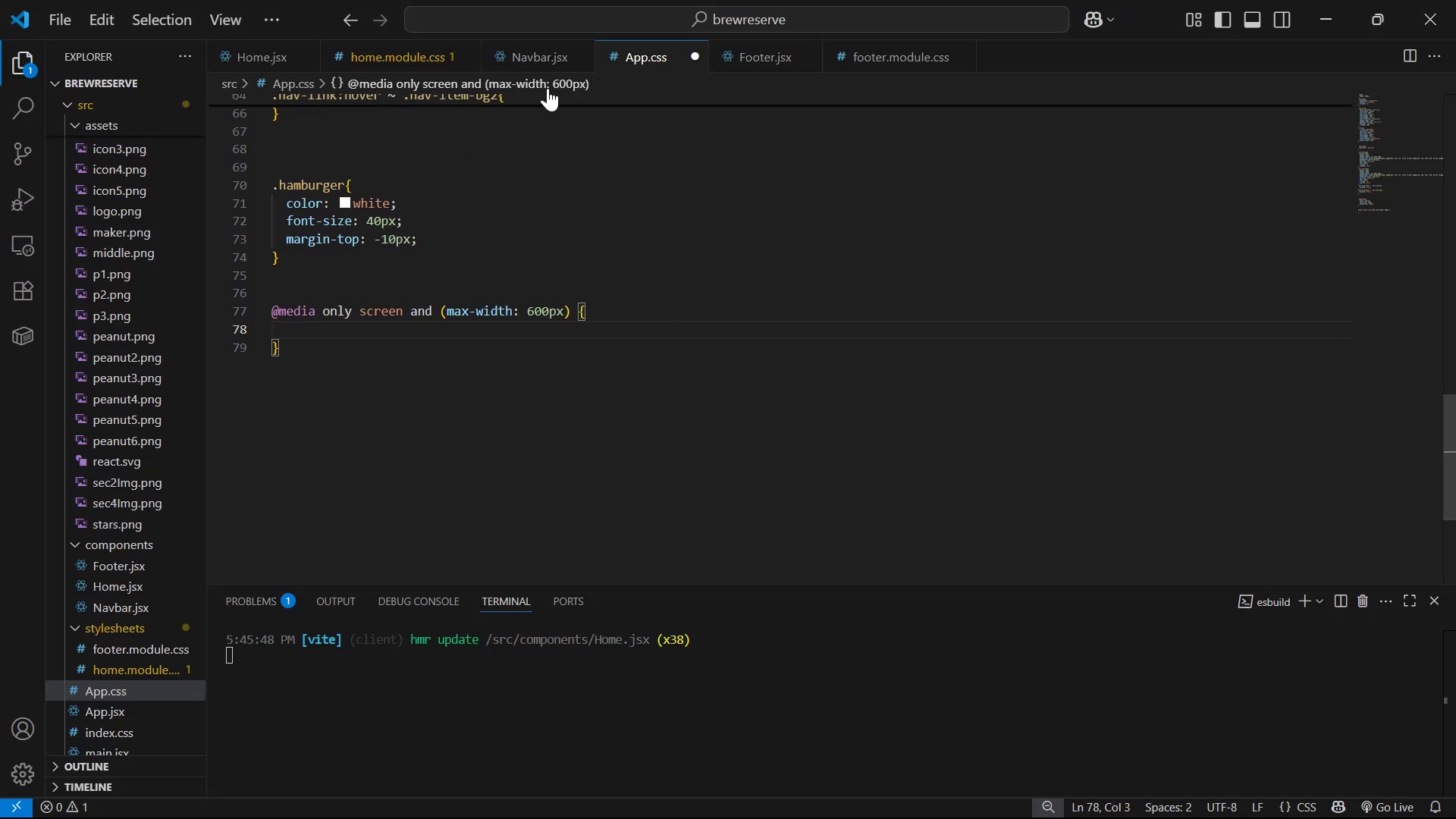 
left_click([522, 56])
 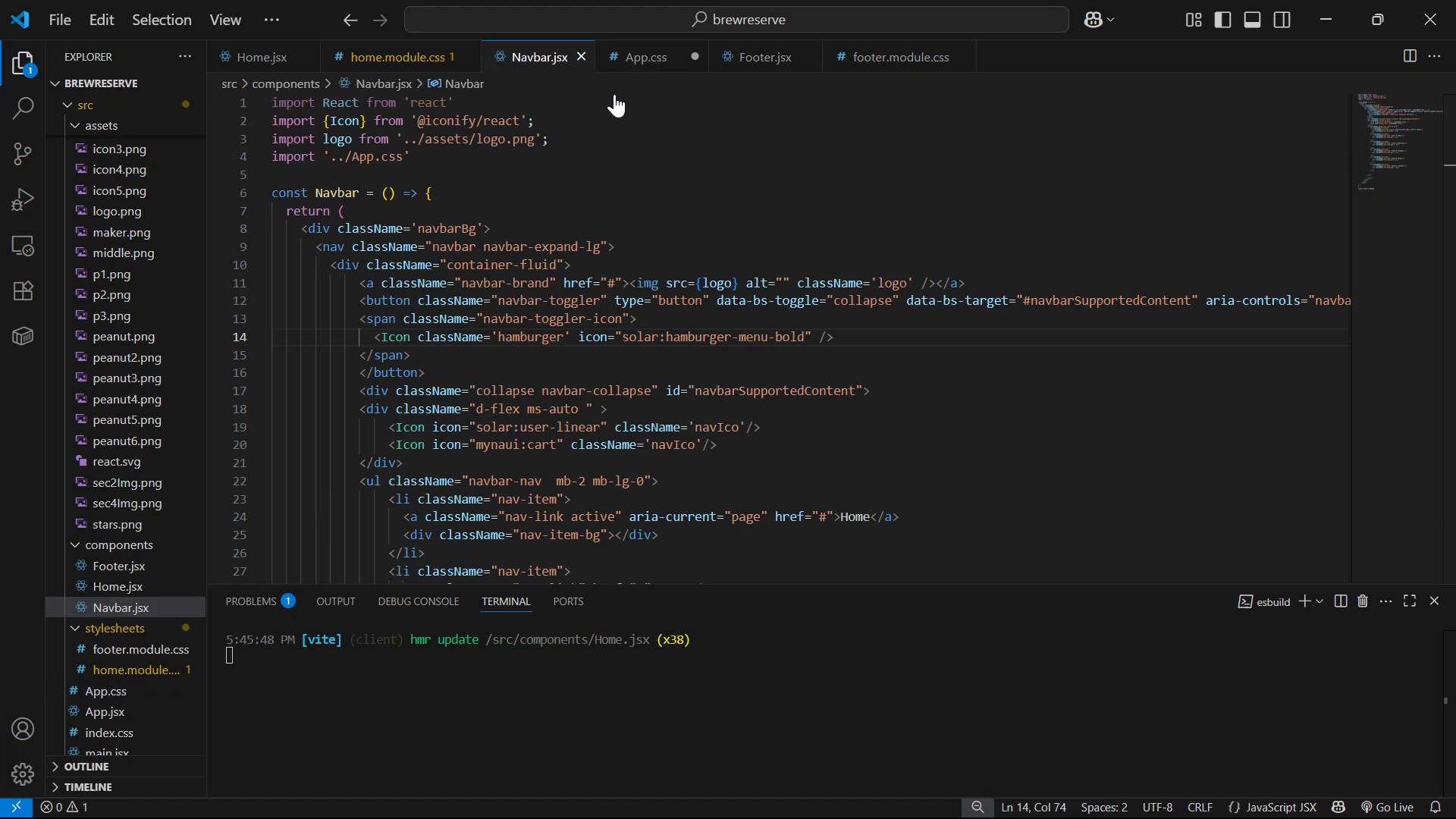 
left_click([657, 56])
 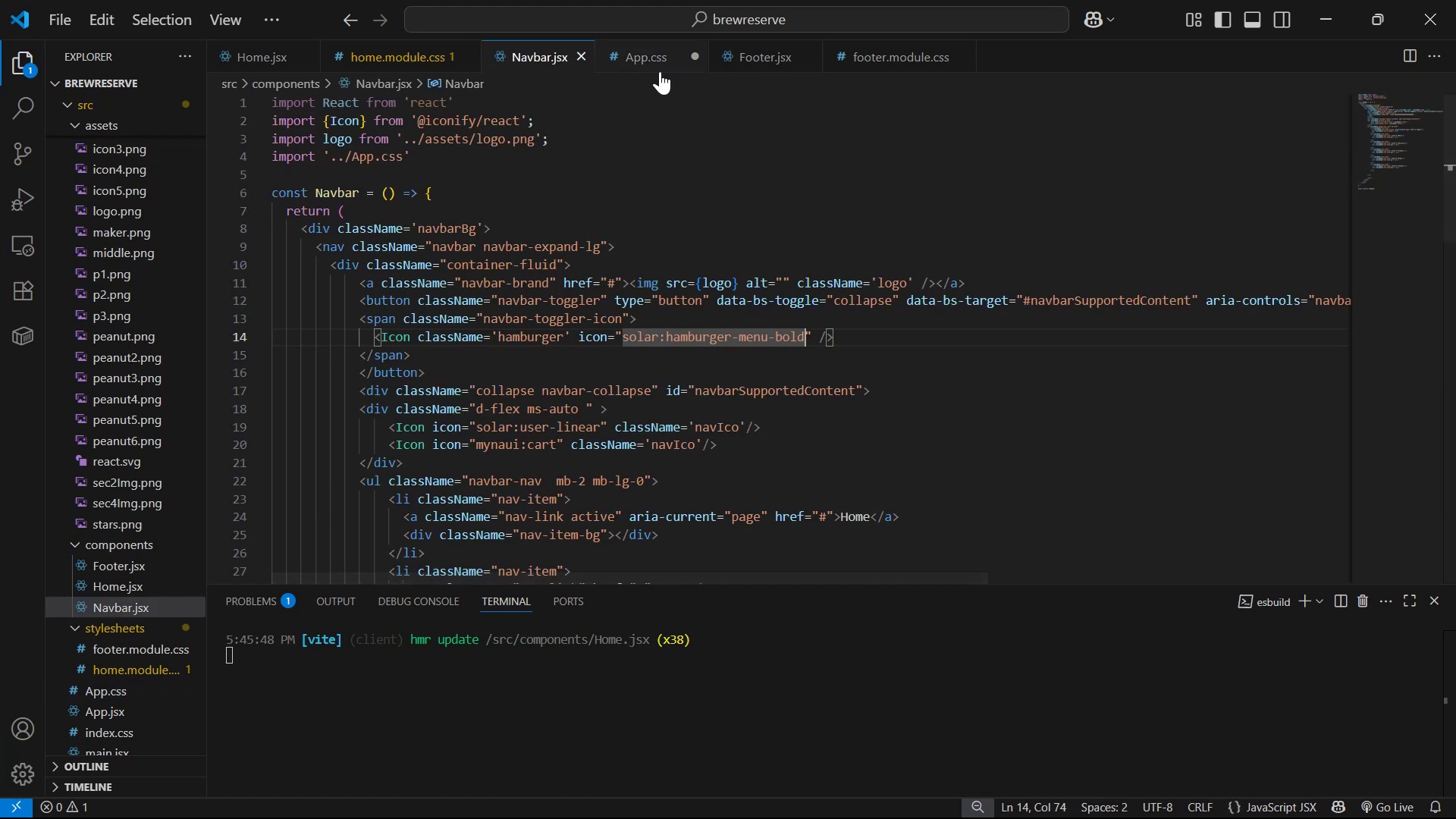 
key(Control+S)
 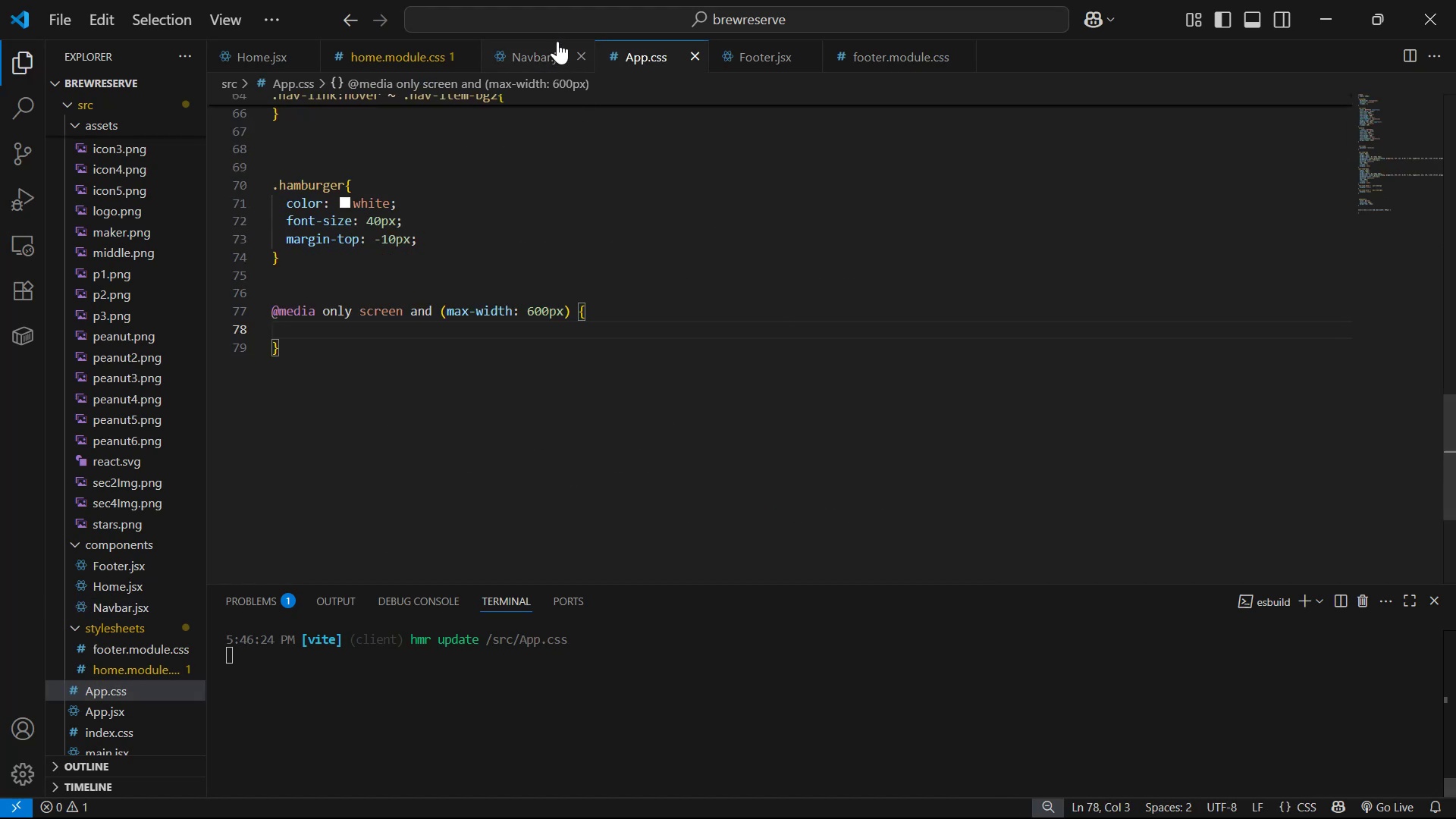 
left_click([558, 55])
 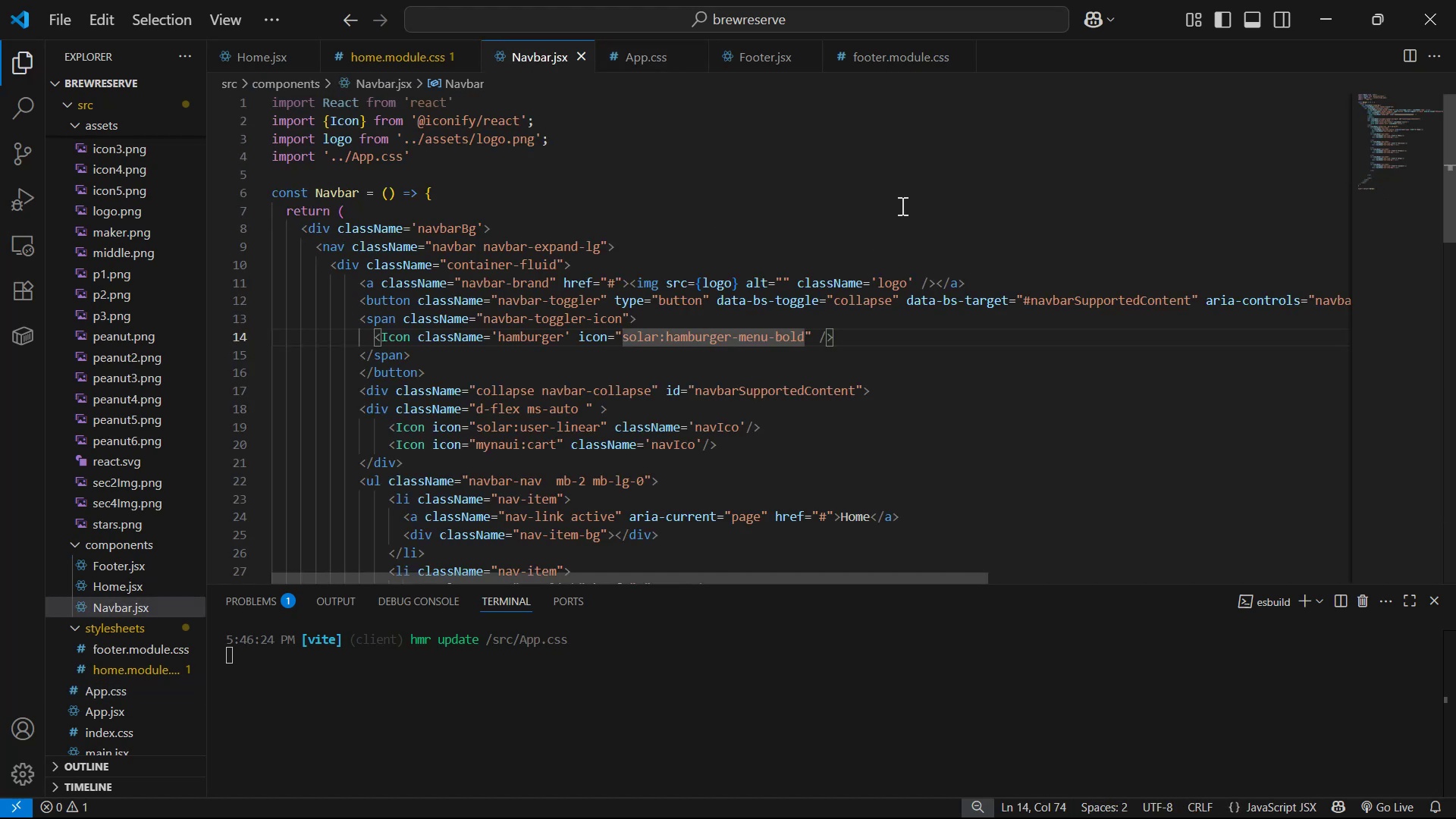 
scroll: coordinate [880, 202], scroll_direction: down, amount: 3.0
 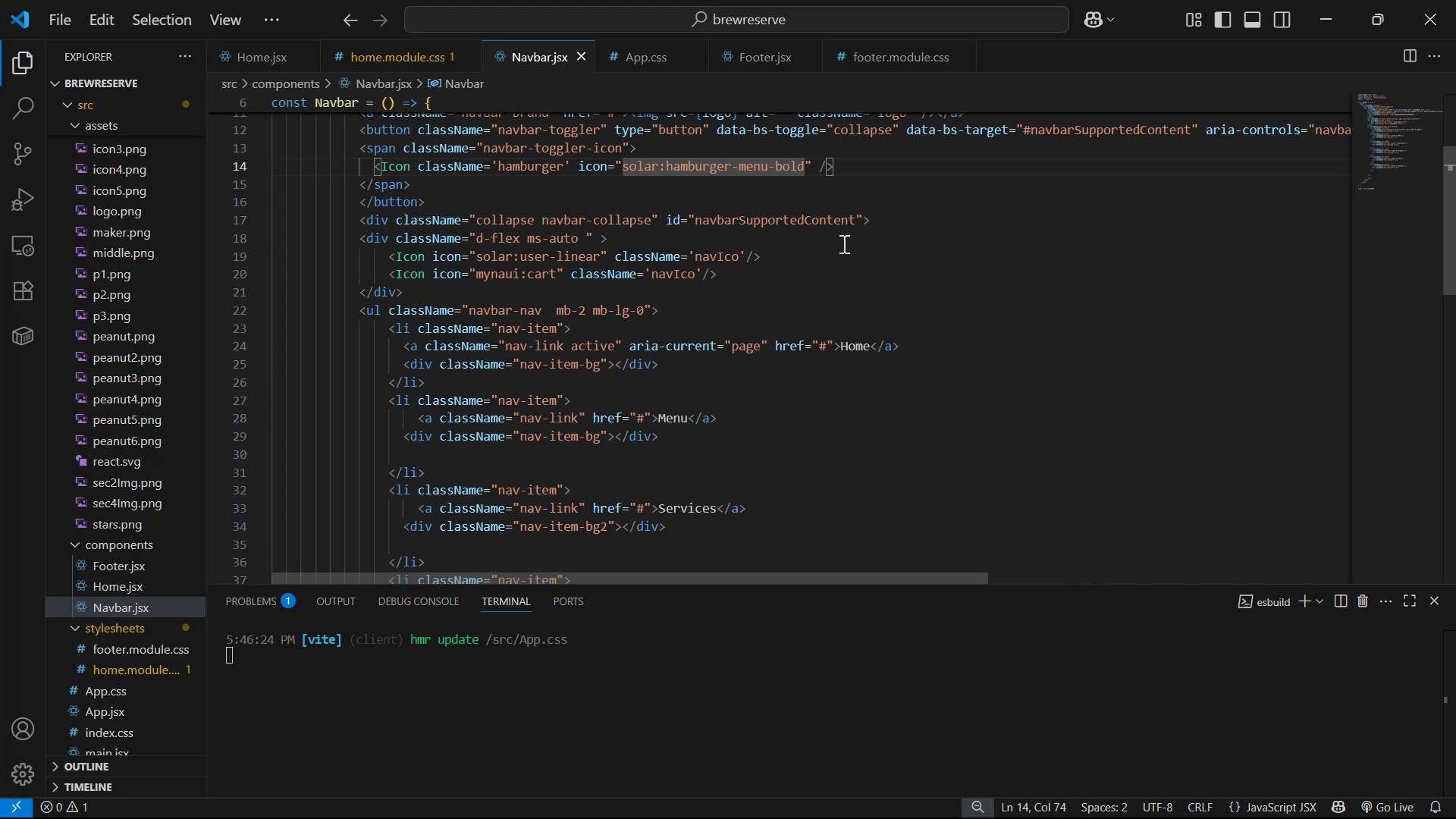 
wait(9.99)
 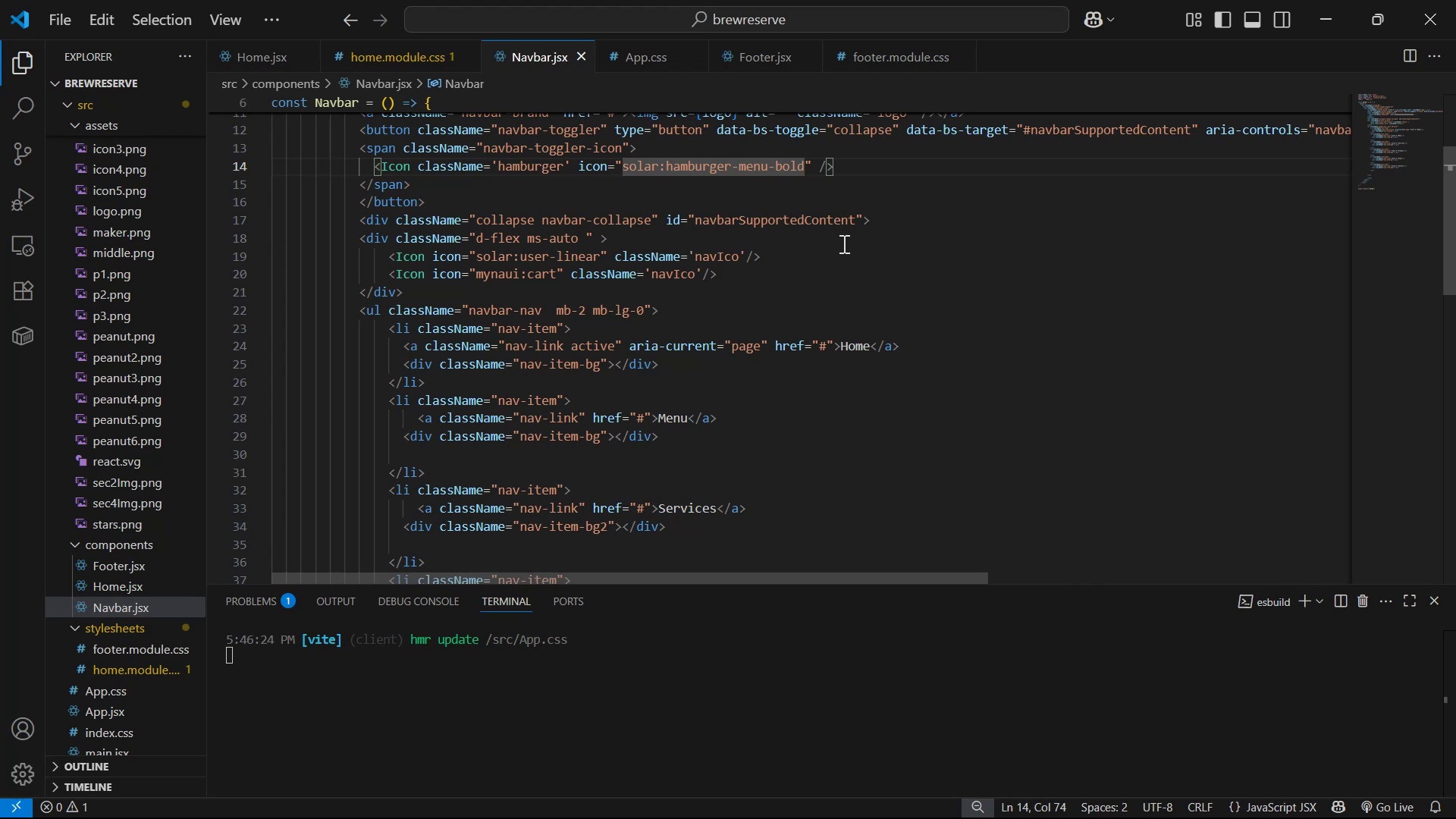 
type( mx-lf)
key(Backspace)
type(g-0 mx)
key(Backspace)
key(Backspace)
type(md-auto)
 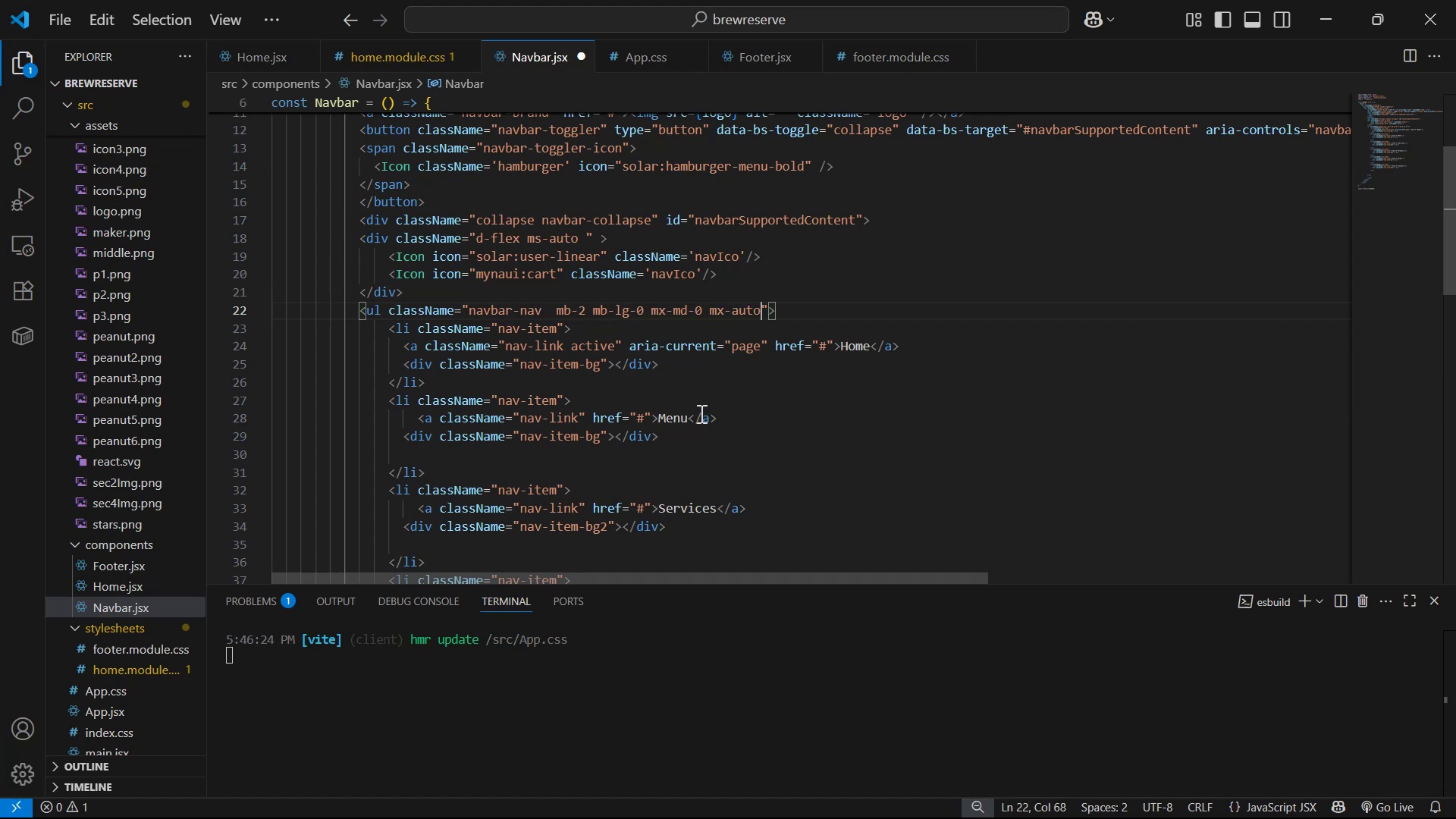 
hold_key(key=ArrowLeft, duration=0.65)
 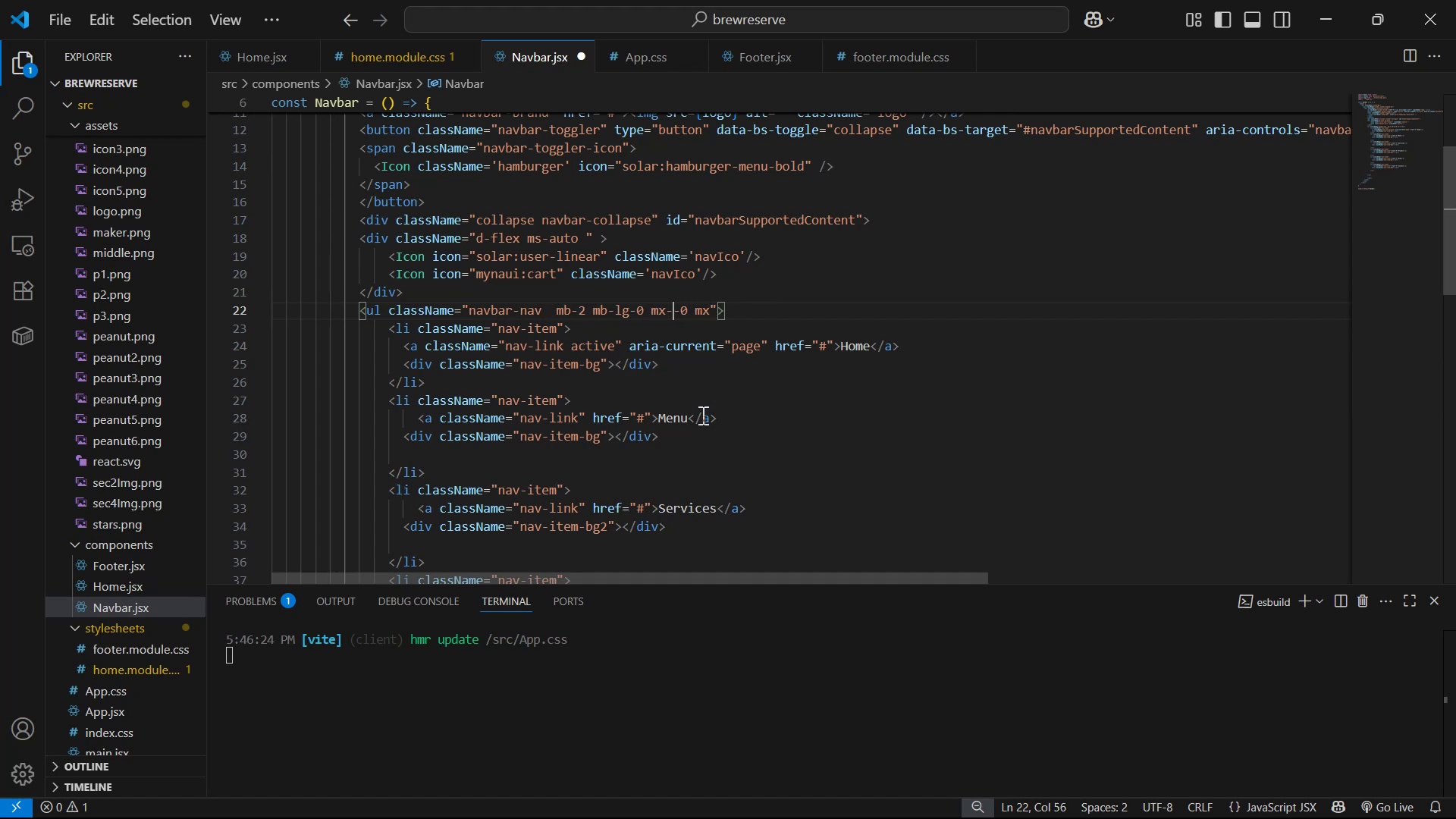 
hold_key(key=ArrowRight, duration=0.64)
 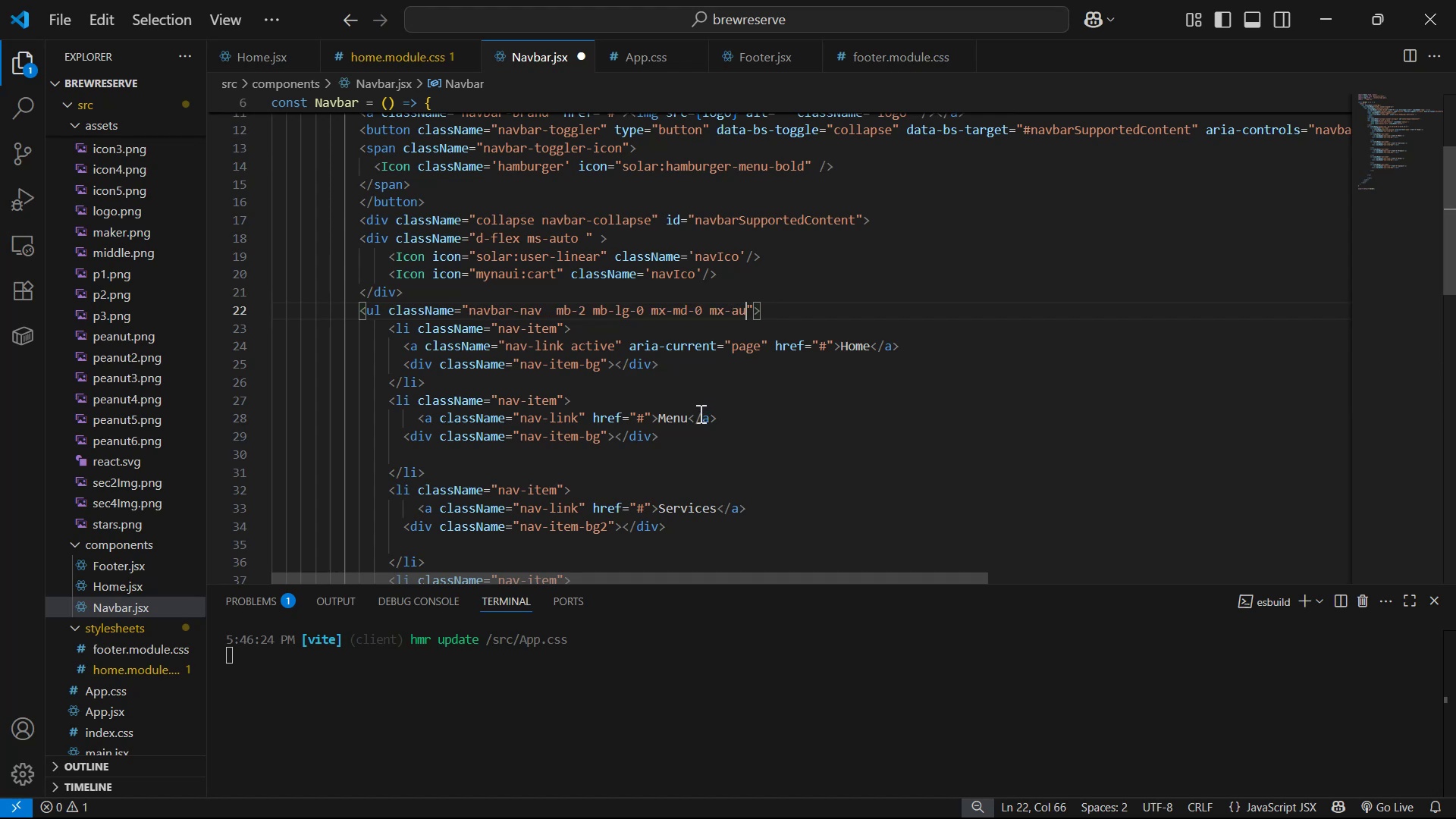 
key(Control+S)
 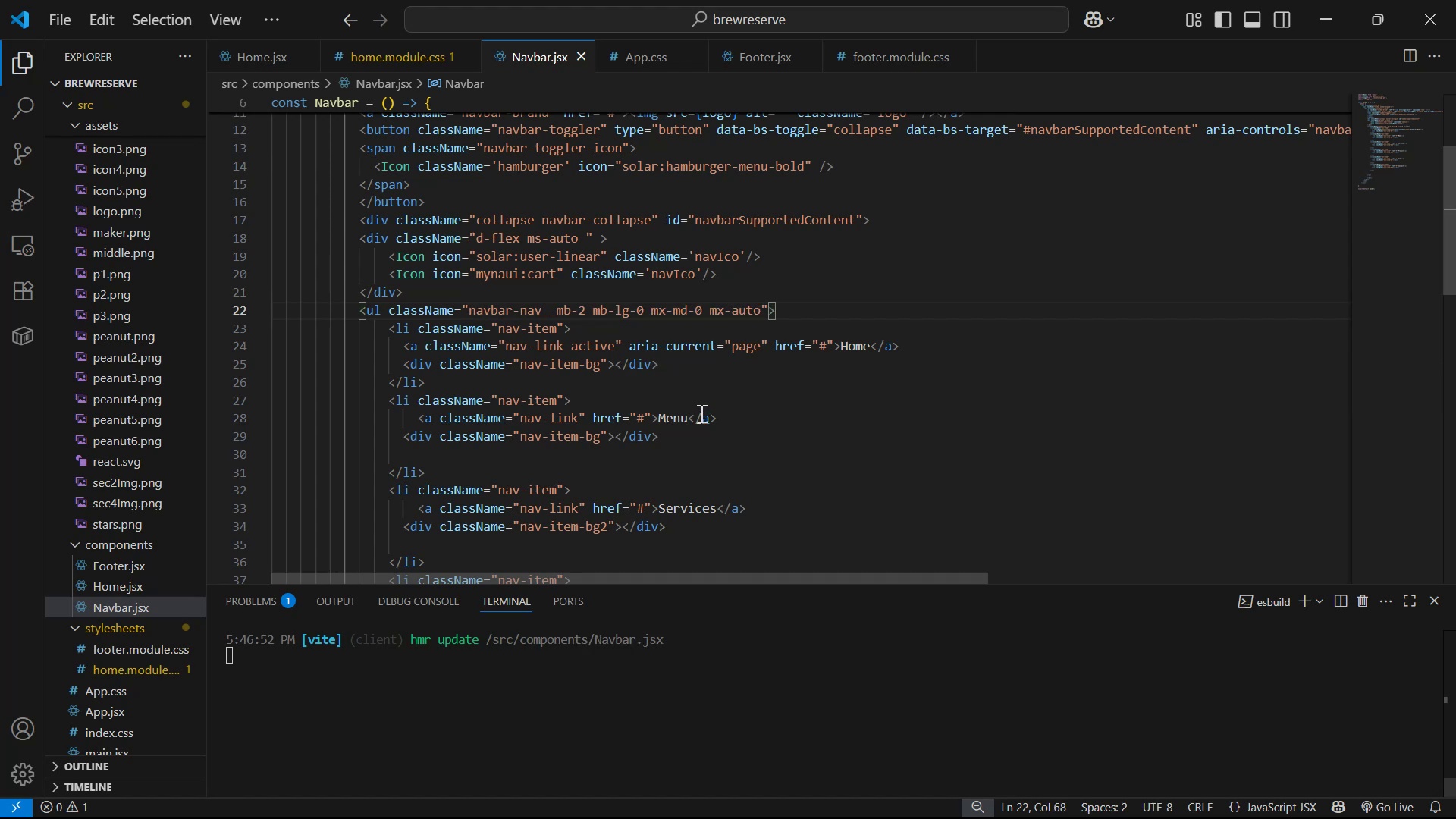 
key(Alt+AltLeft)
 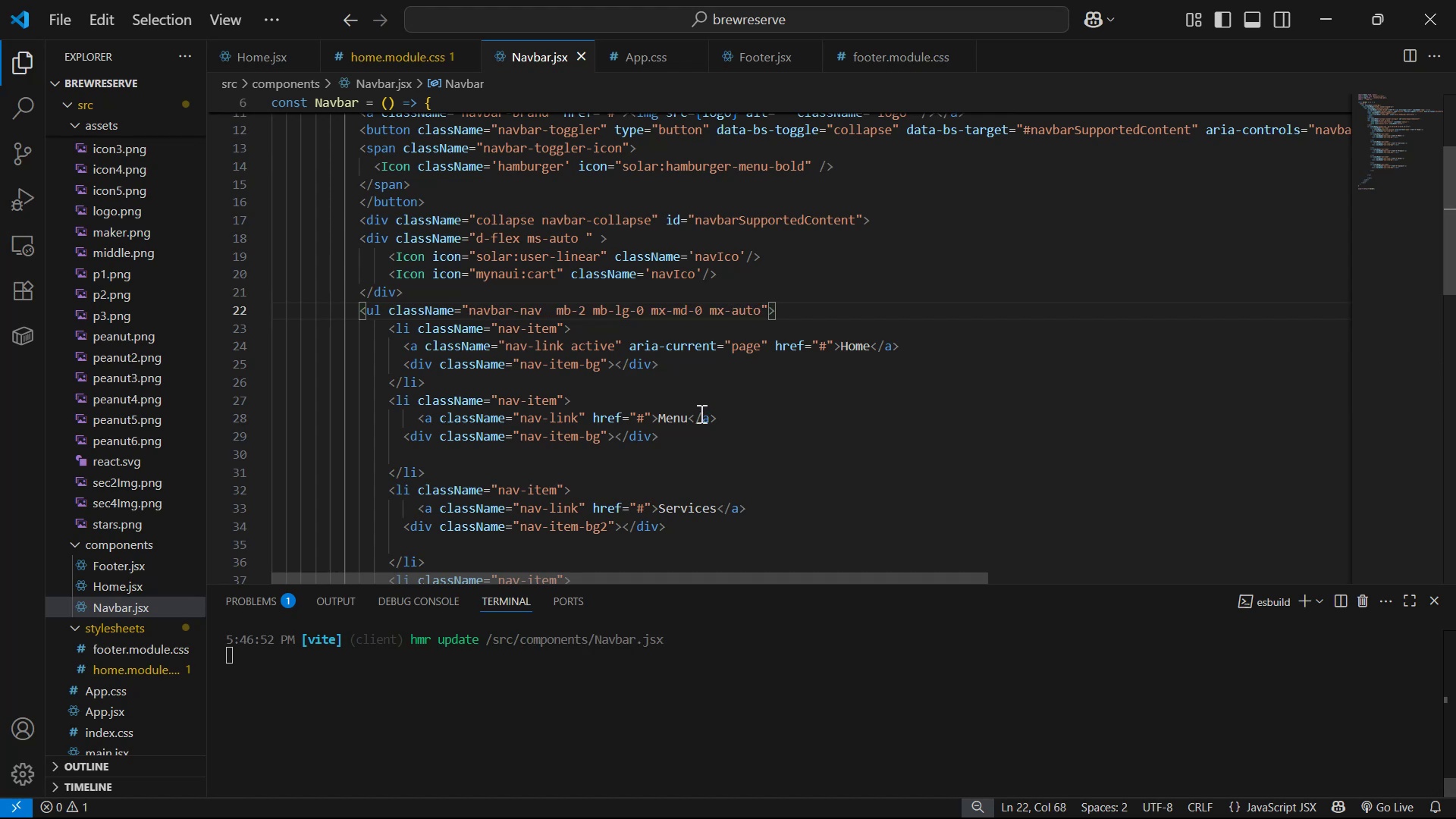 
key(Alt+Tab)
 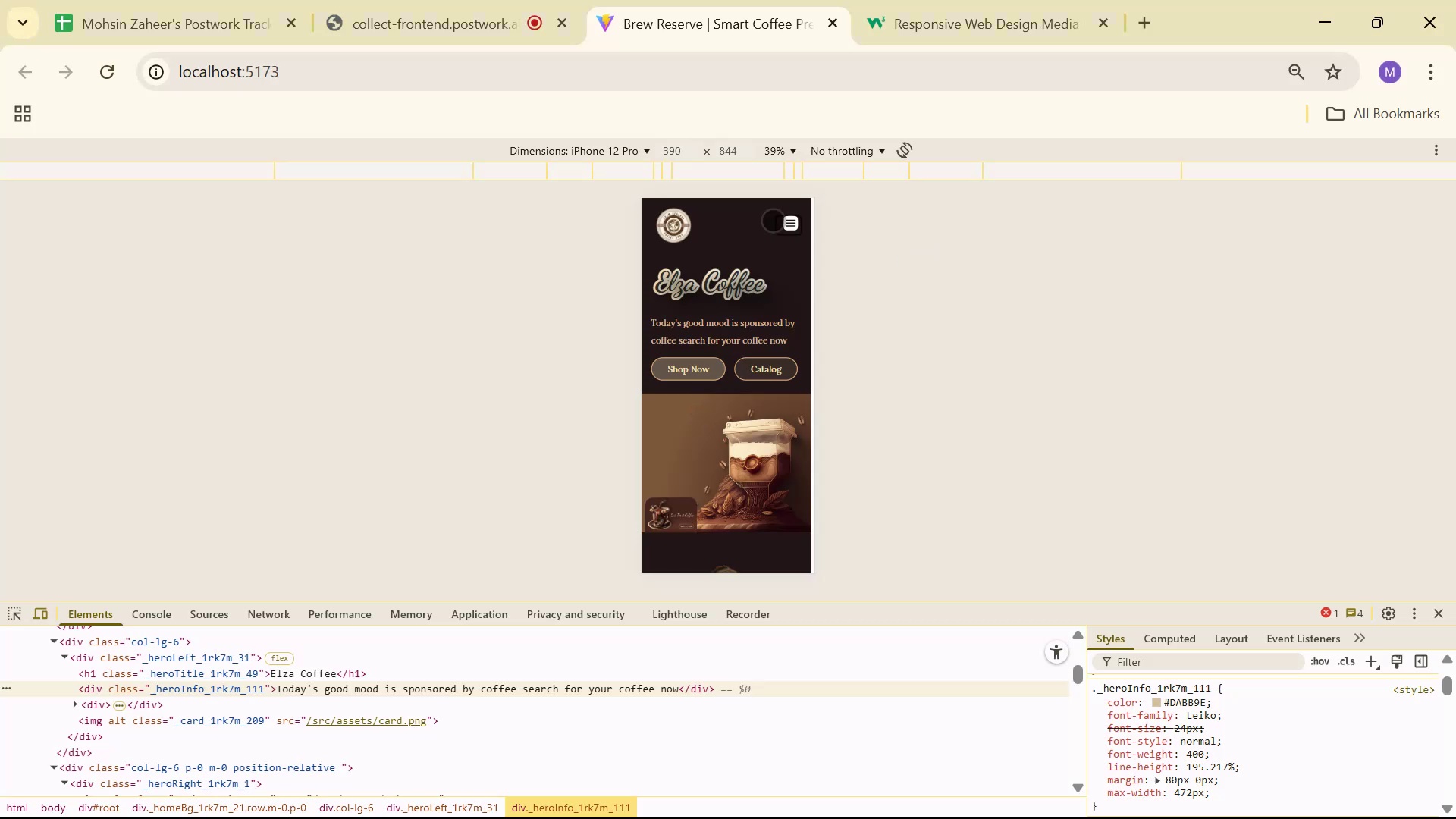 
left_click([784, 221])
 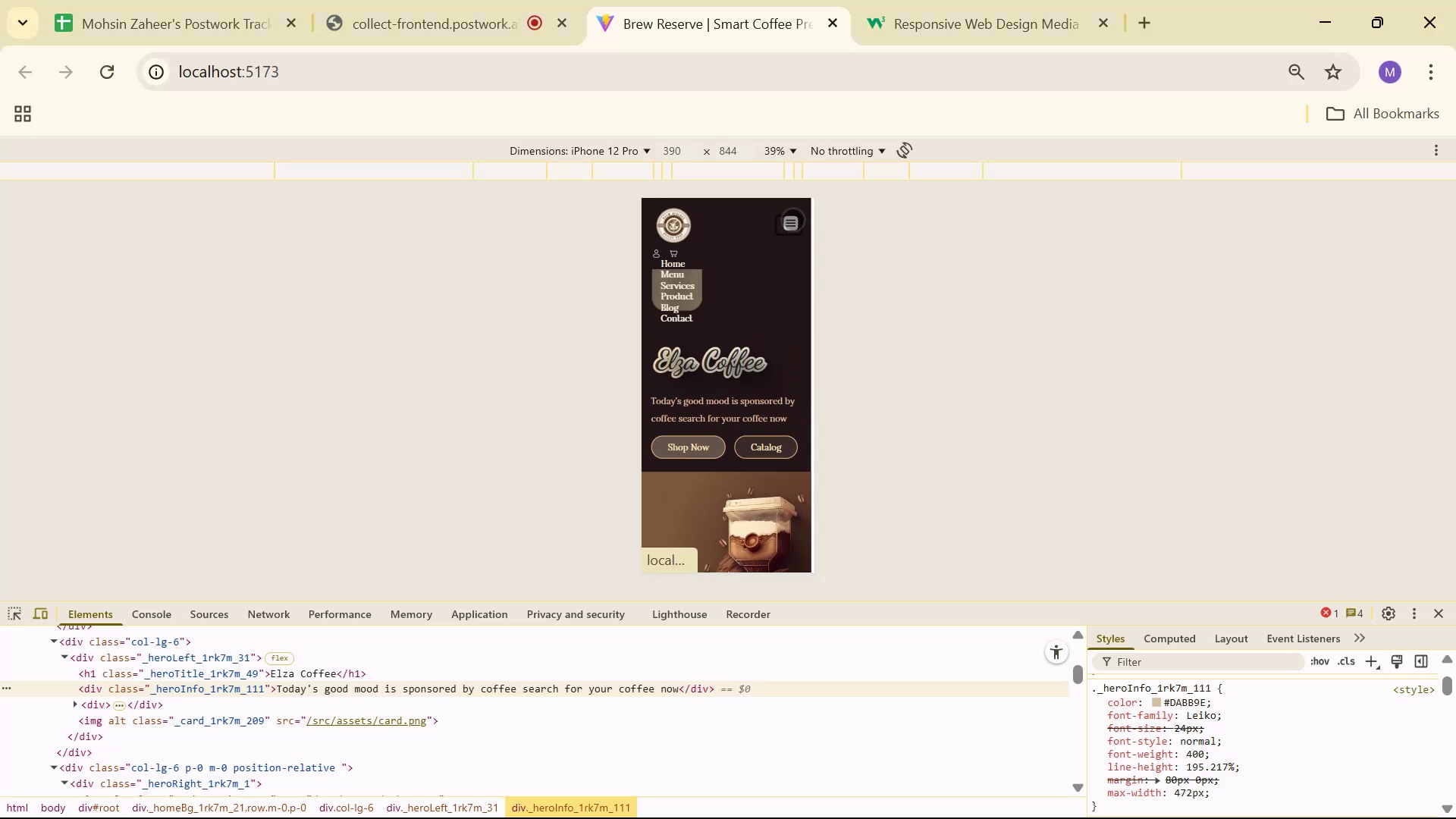 
left_click([795, 221])
 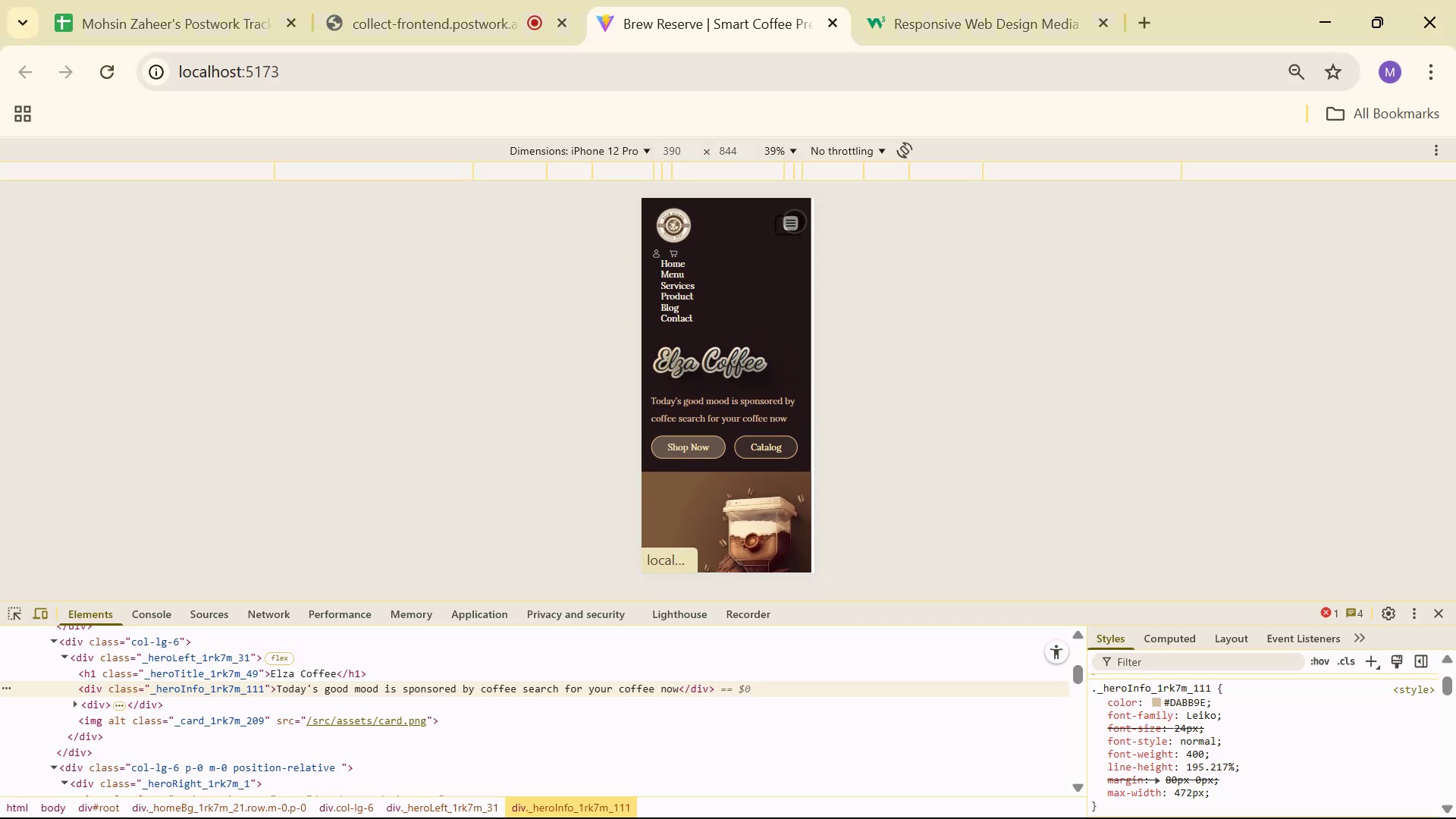 
key(Alt+AltLeft)
 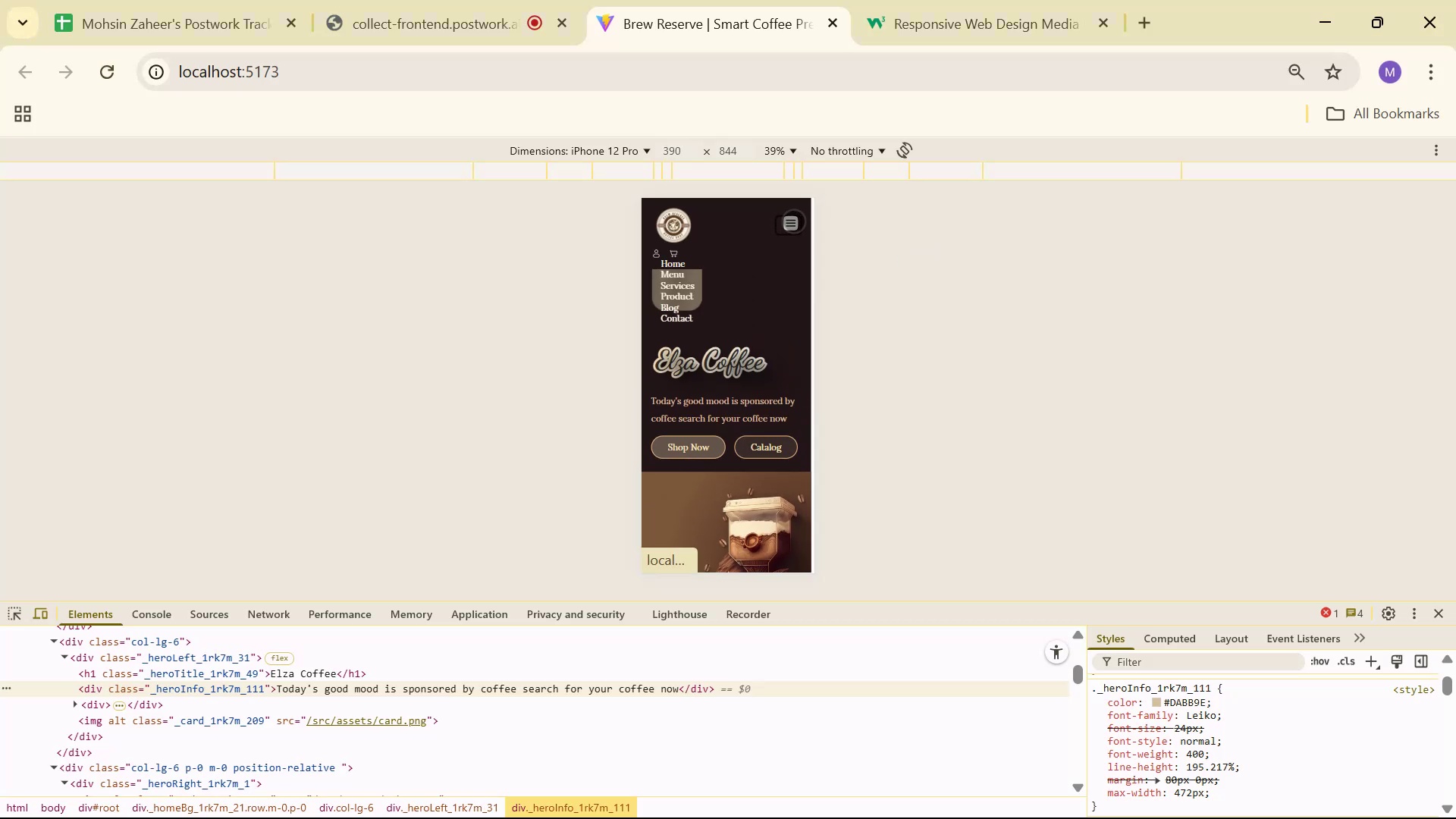 
key(Alt+Tab)
 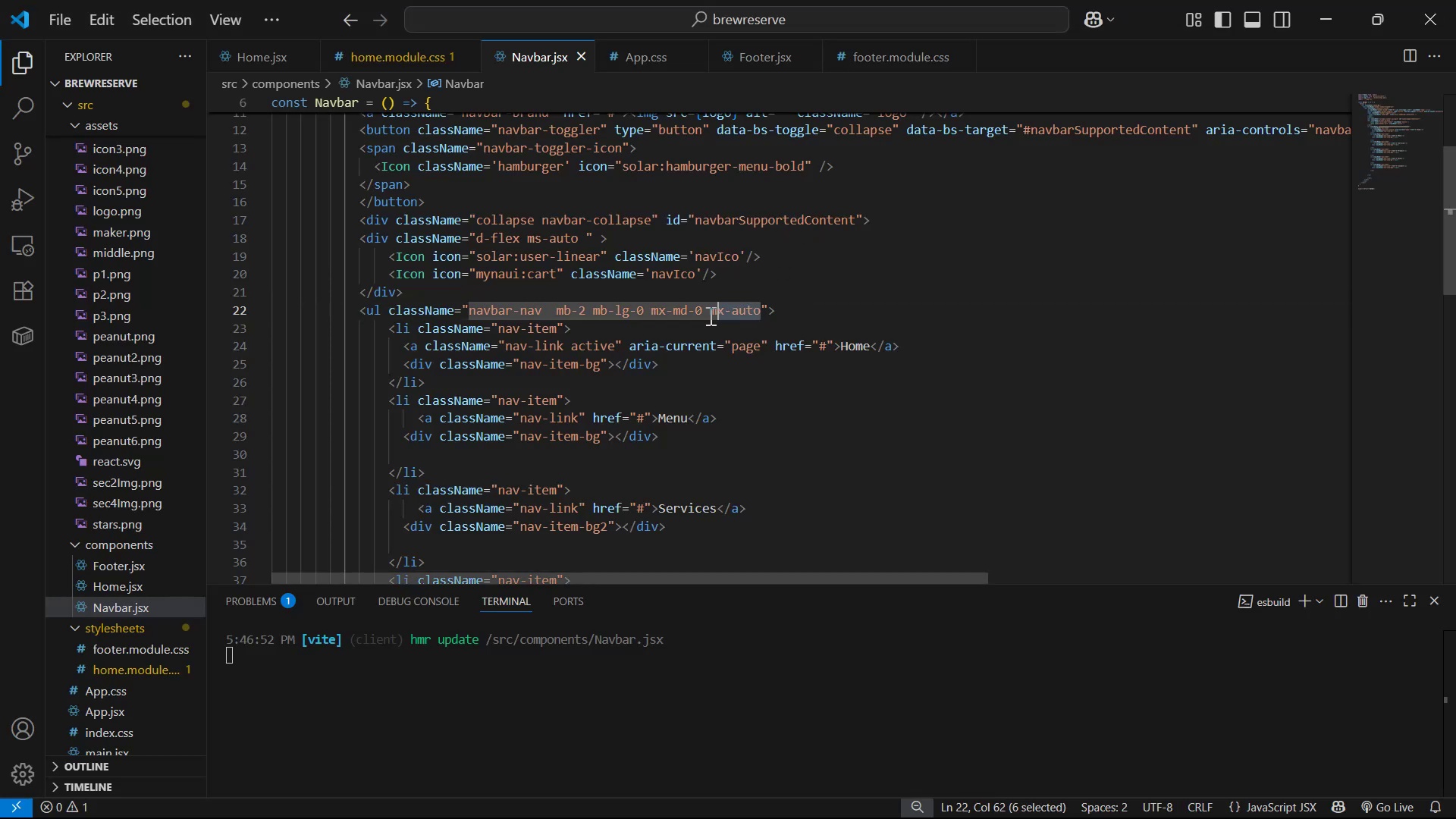 
key(Backspace)
 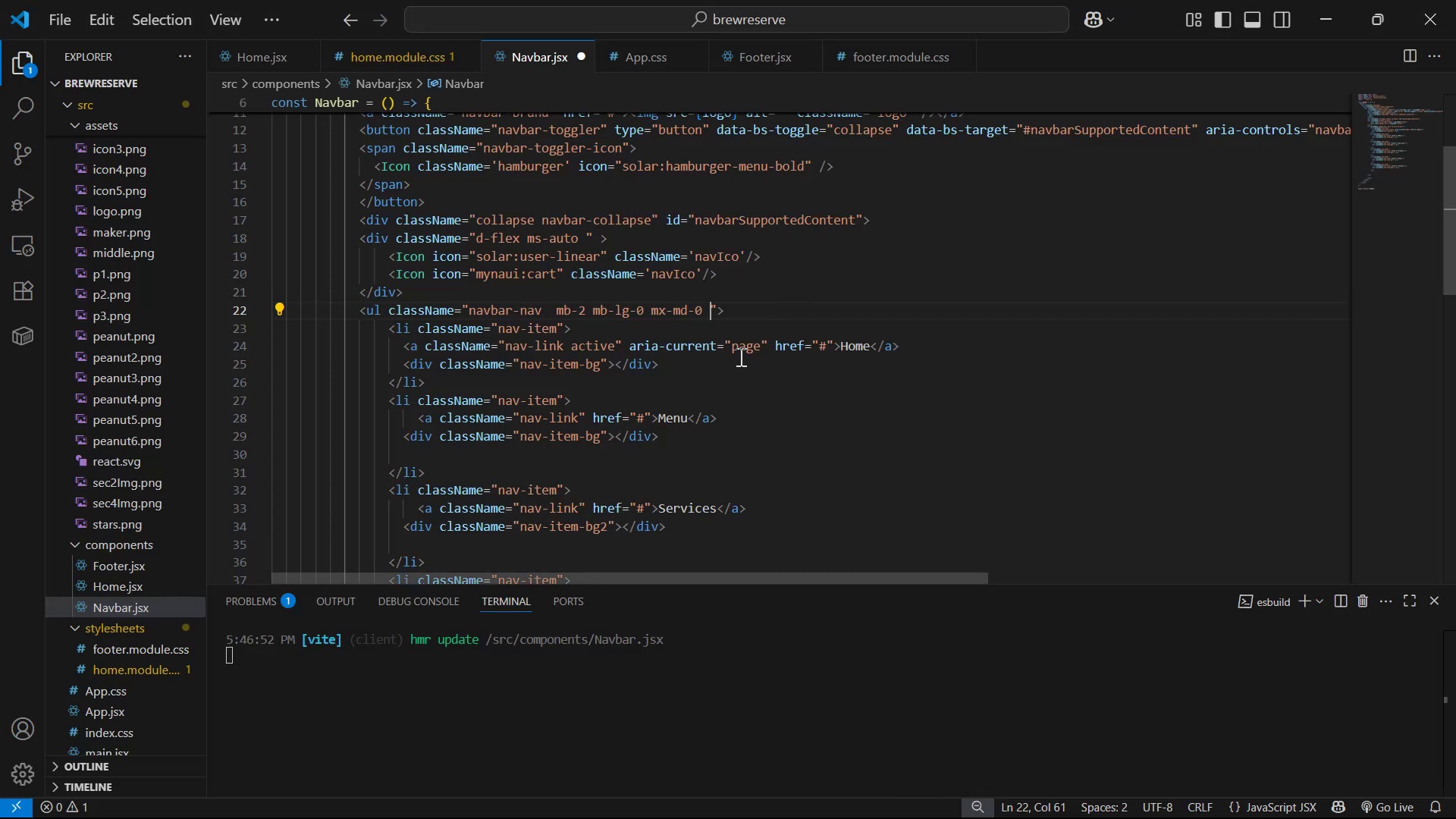 
key(Backspace)
 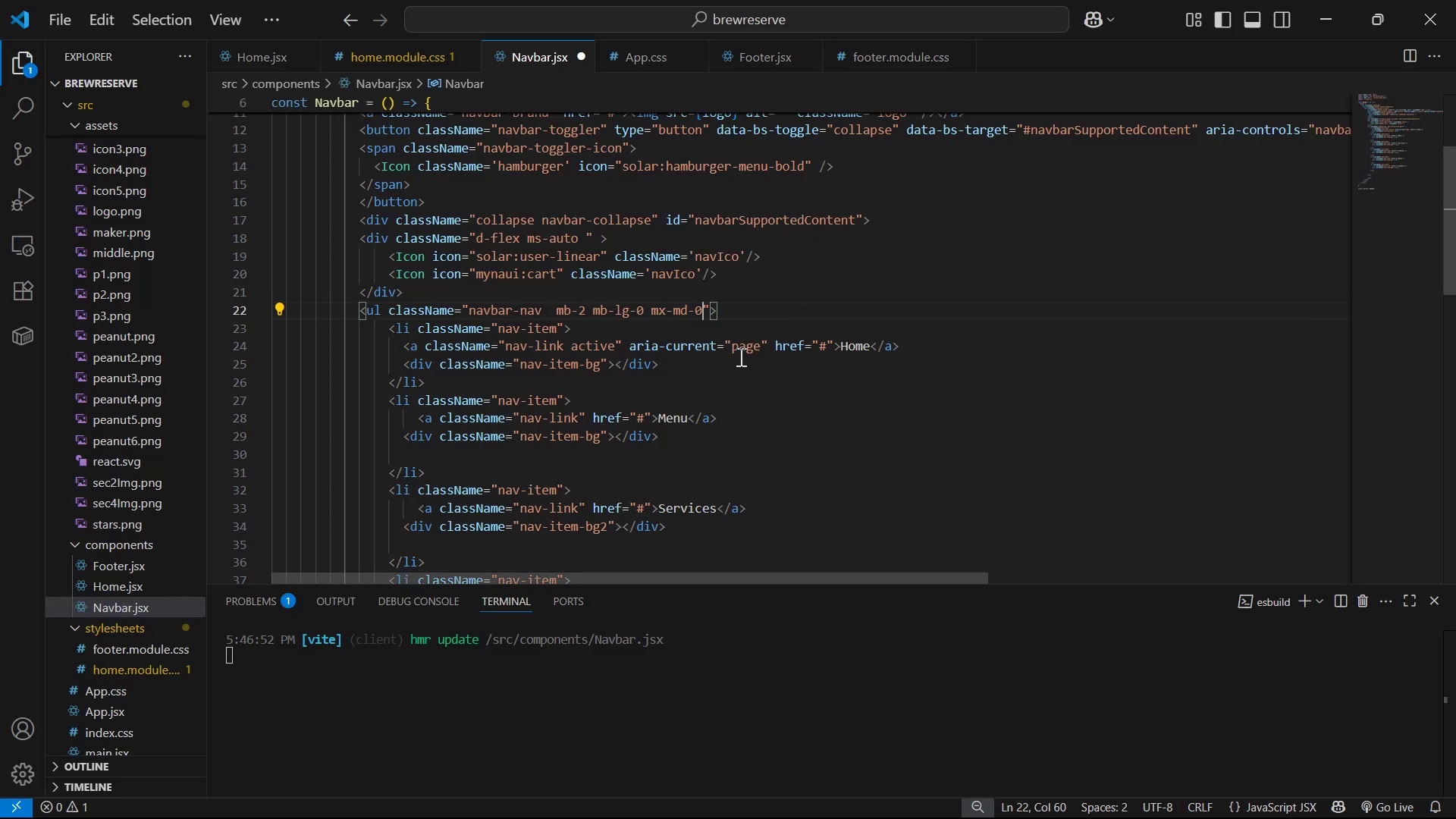 
key(Control+ControlLeft)
 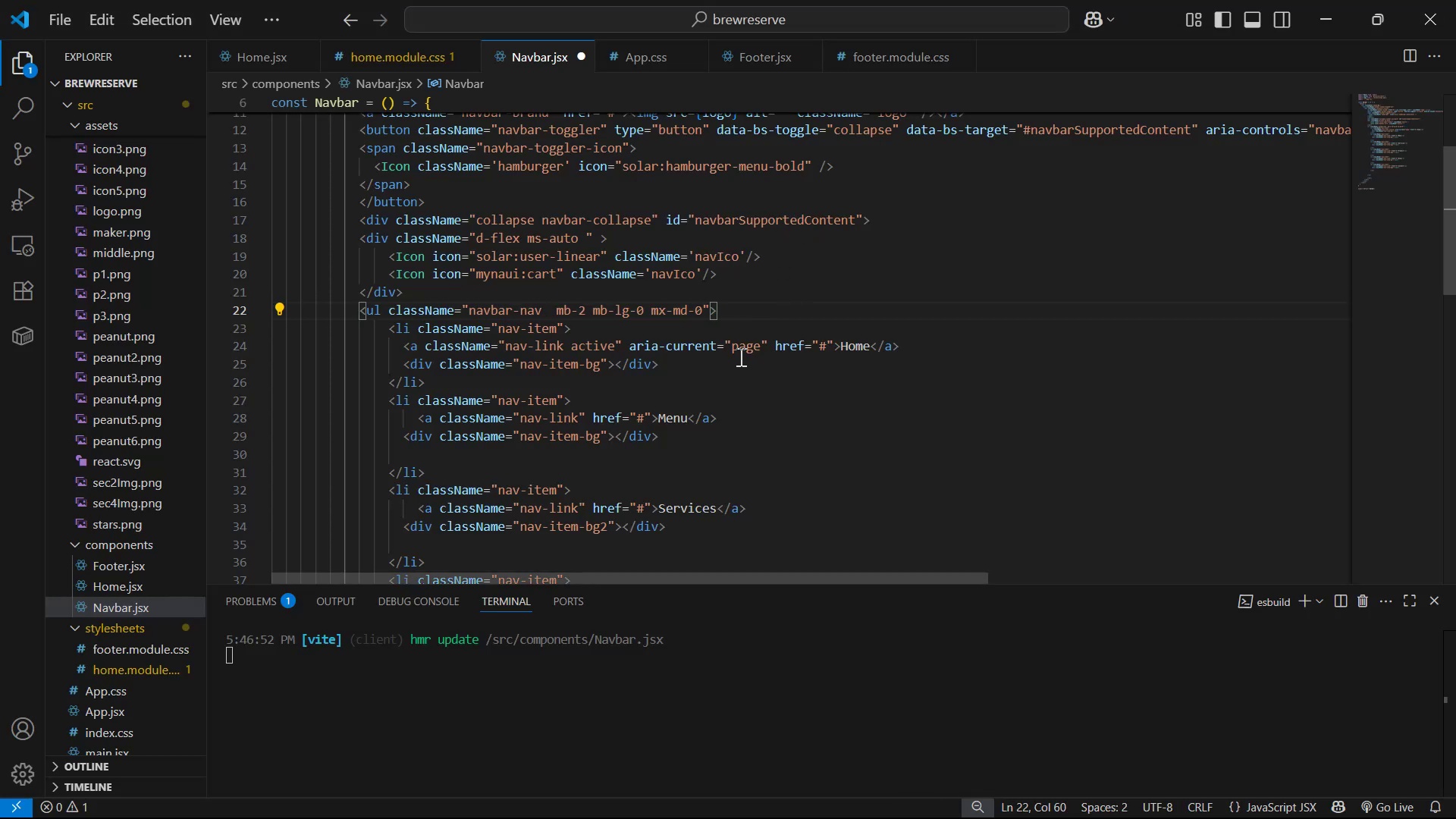 
hold_key(key=Backspace, duration=0.62)
 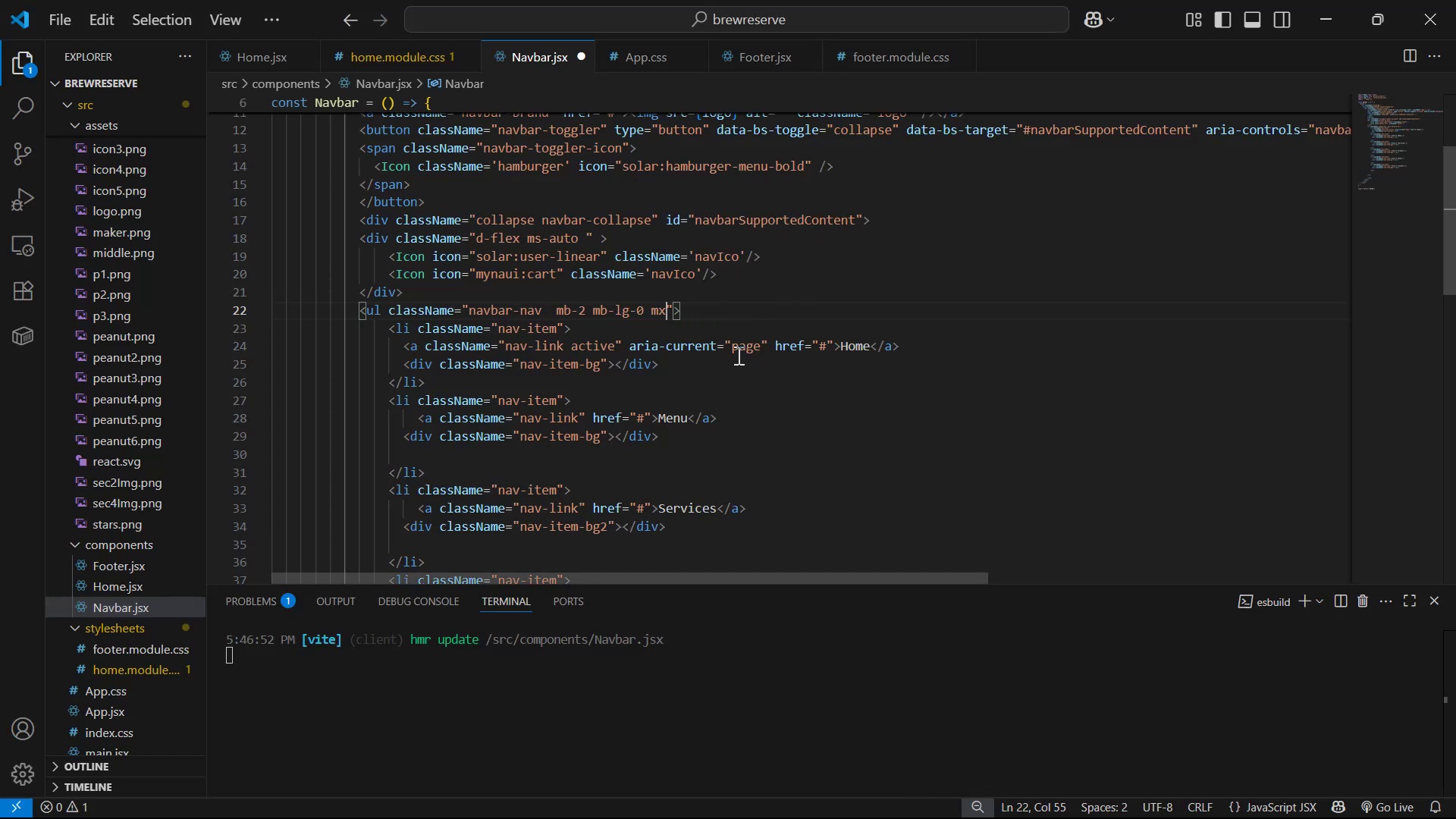 
key(Backspace)
 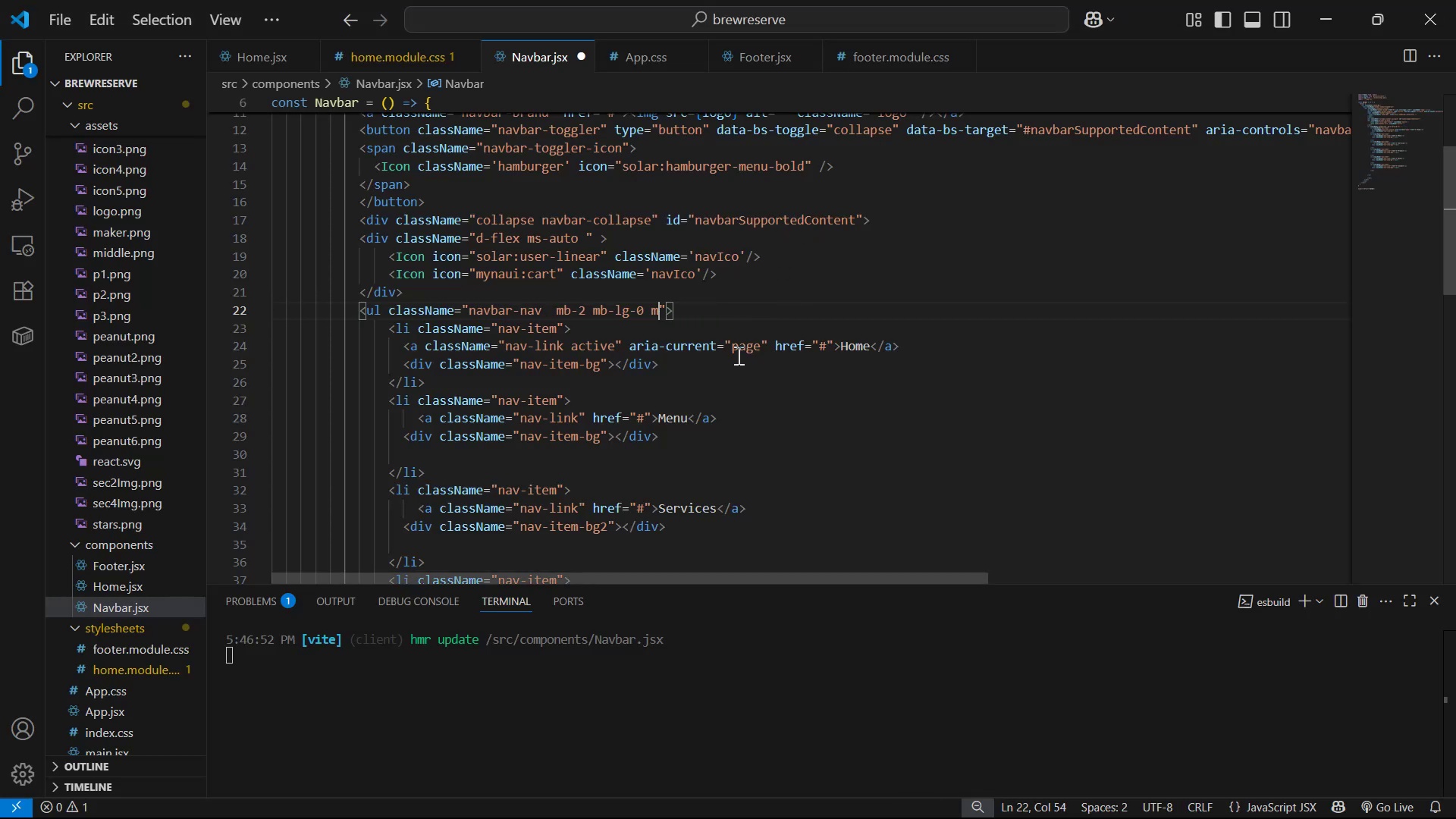 
key(Backspace)
 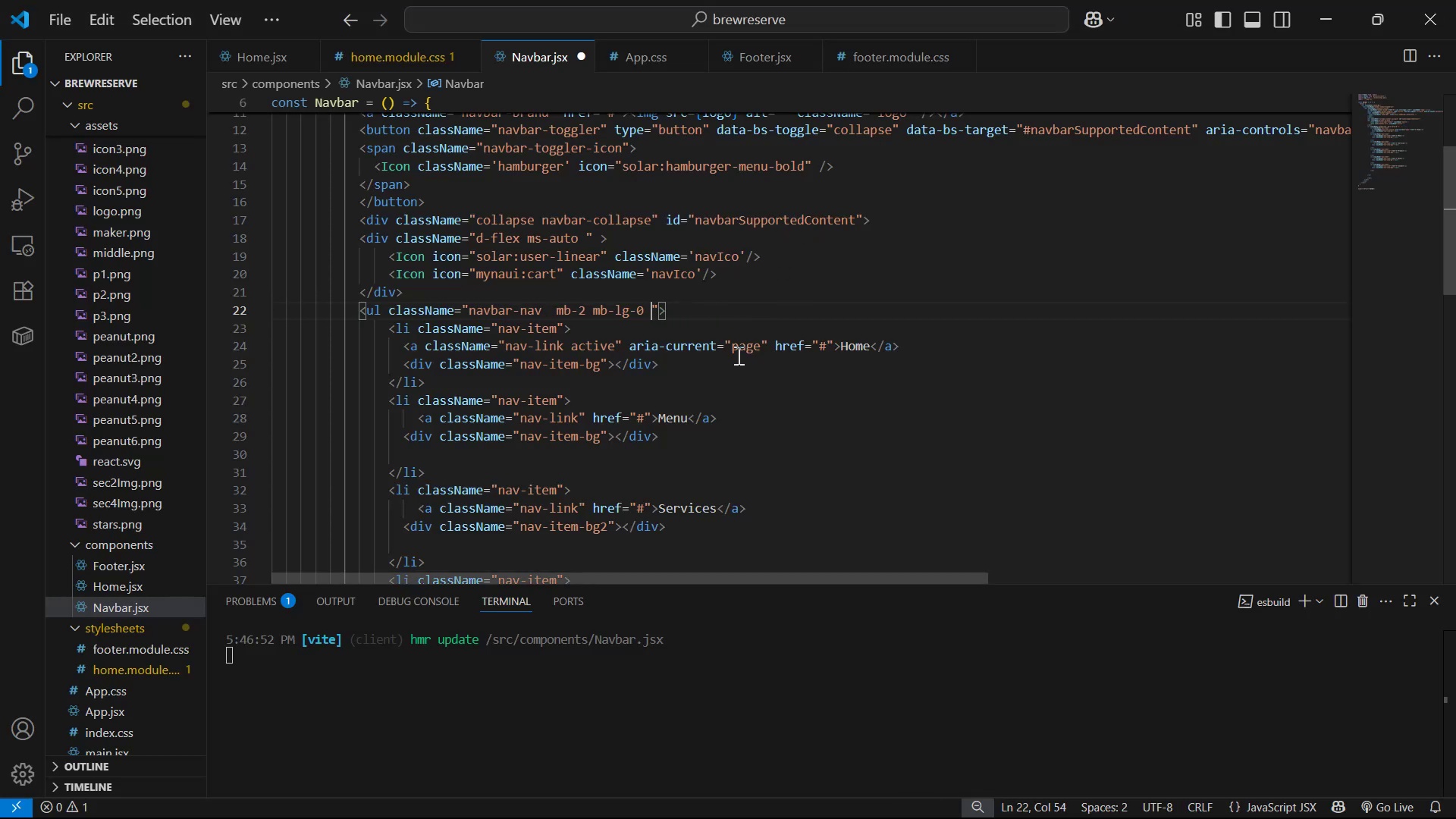 
key(Control+S)
 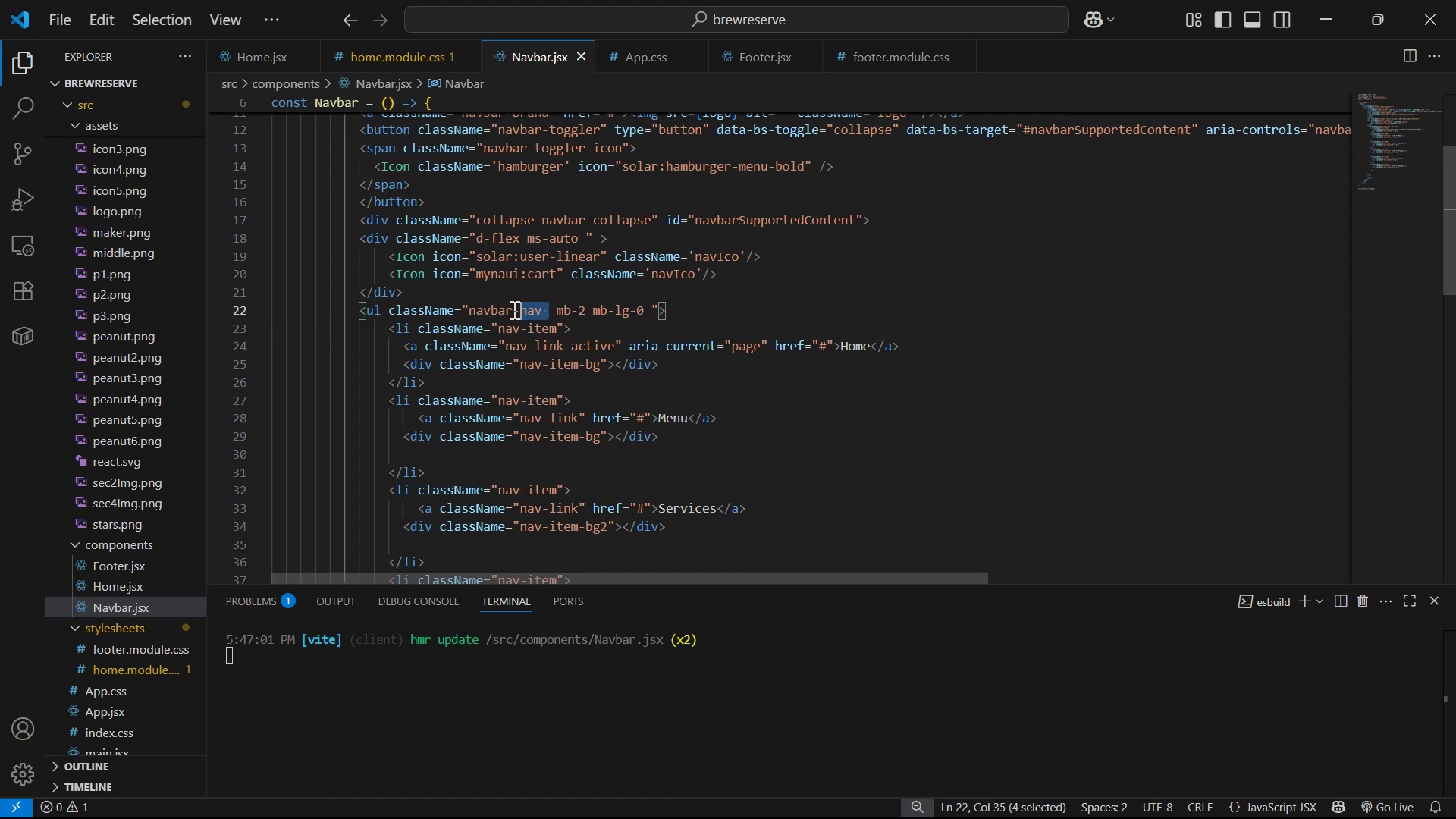 
wait(5.34)
 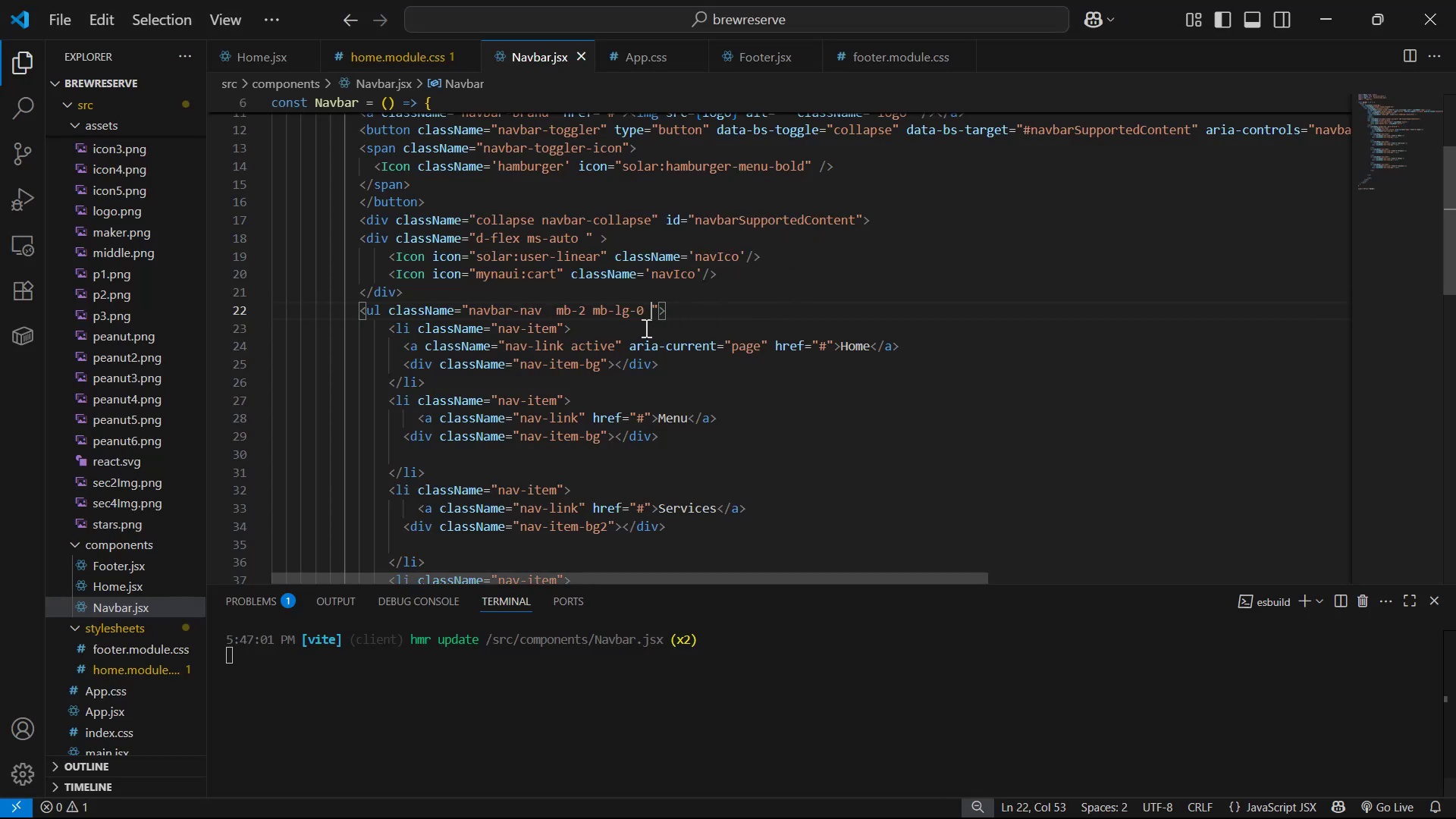 
key(Control+C)
 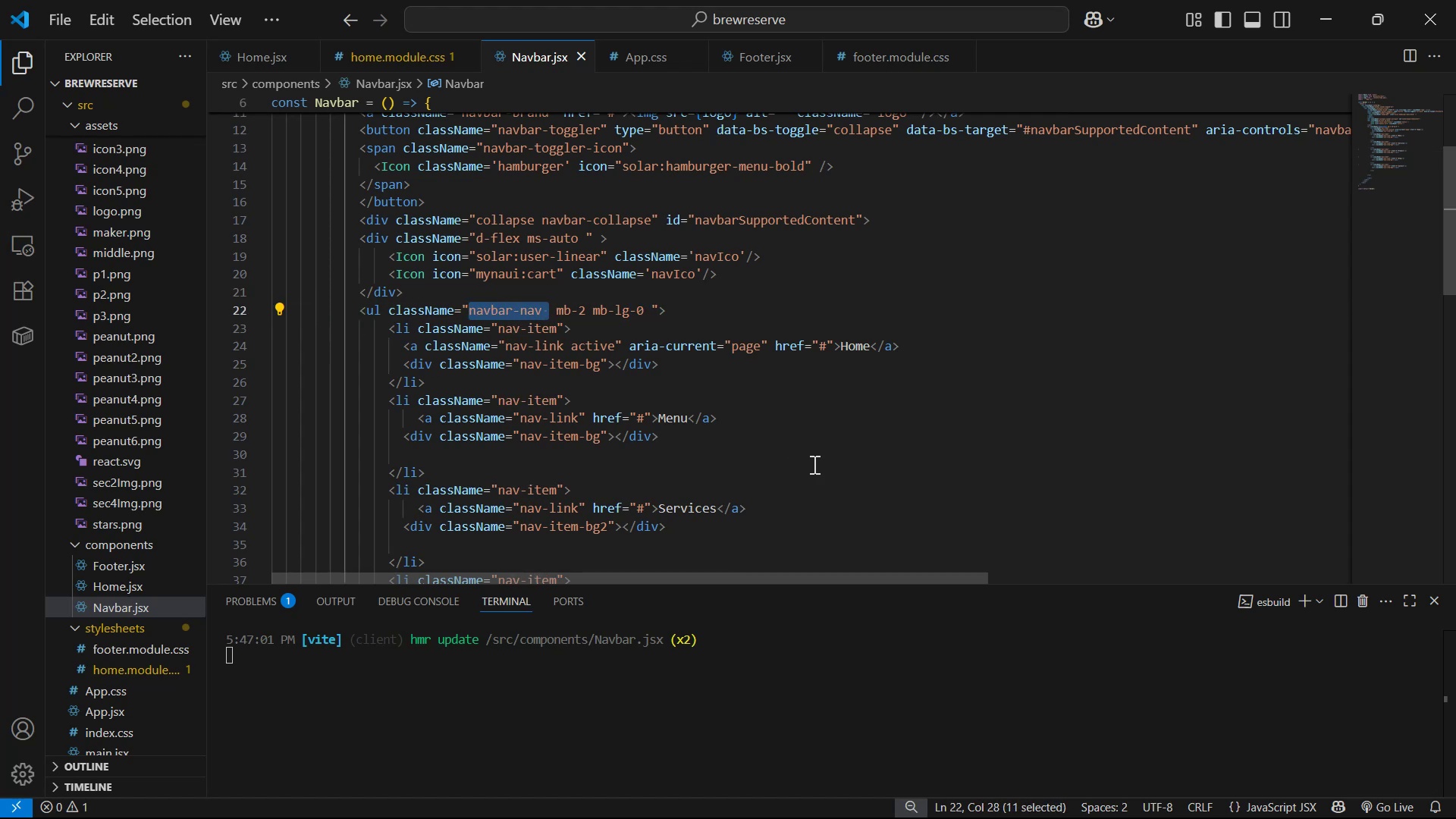 
key(Control+C)
 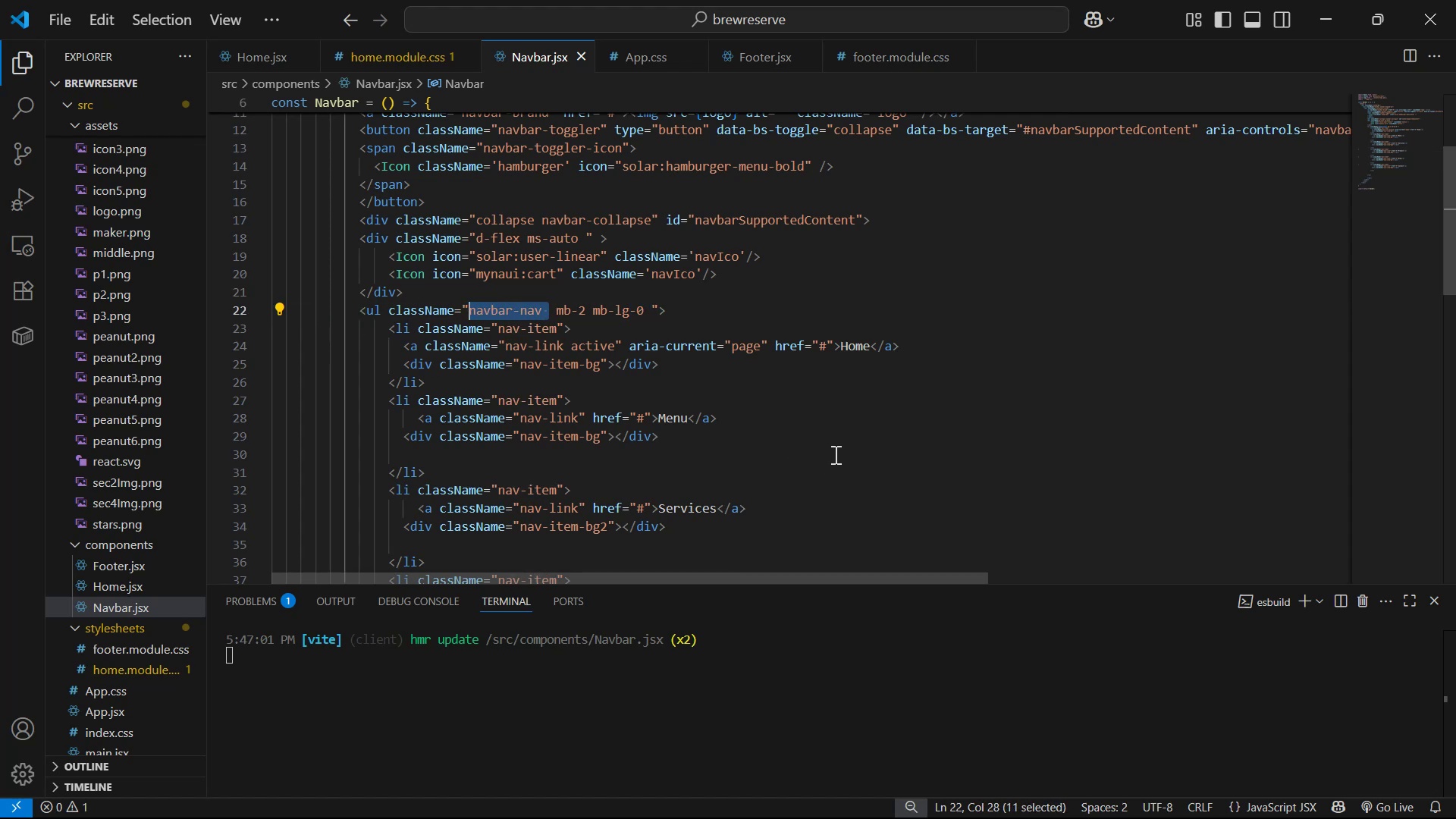 
key(Control+C)
 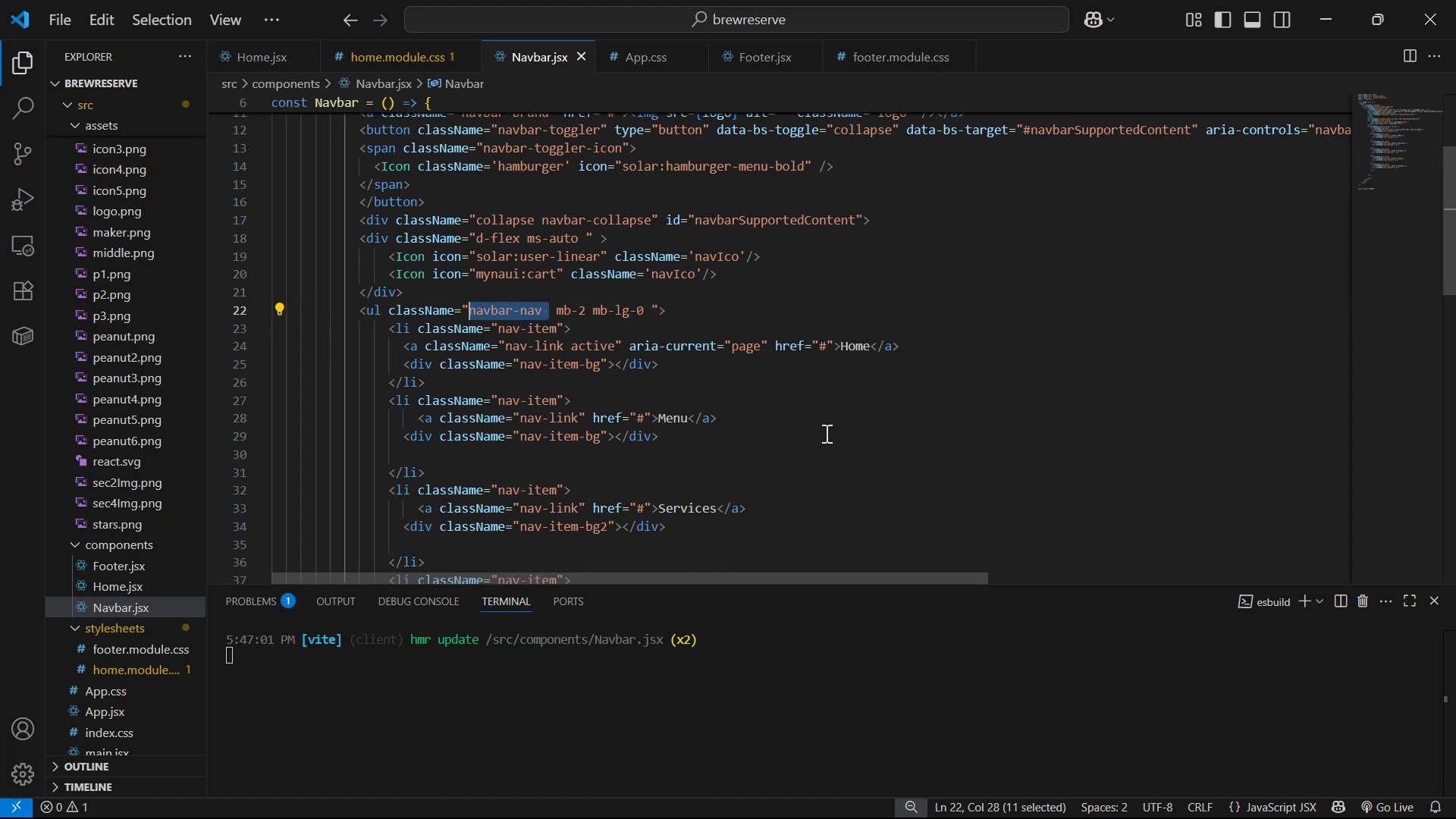 
key(Control+C)
 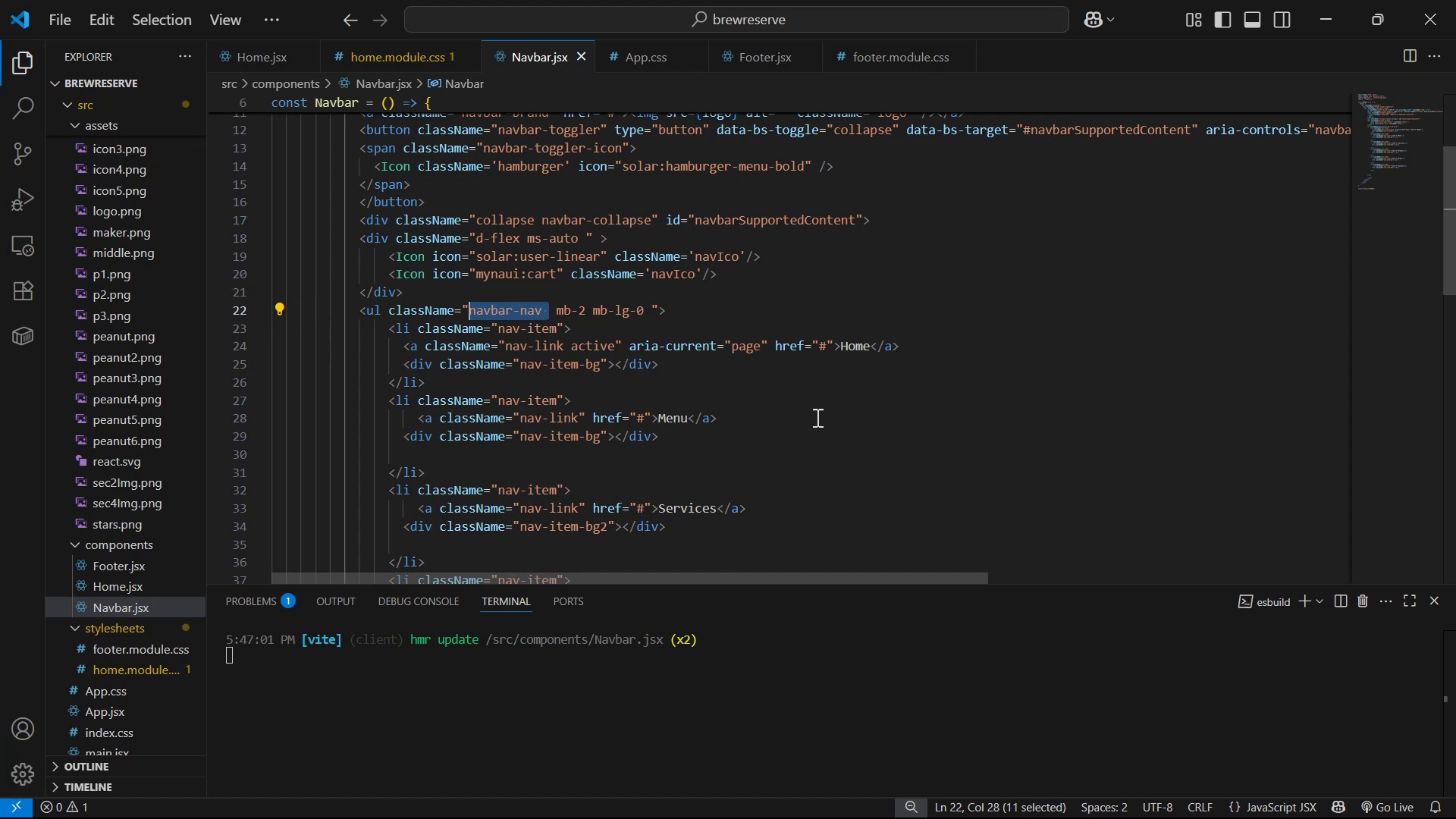 
key(Control+C)
 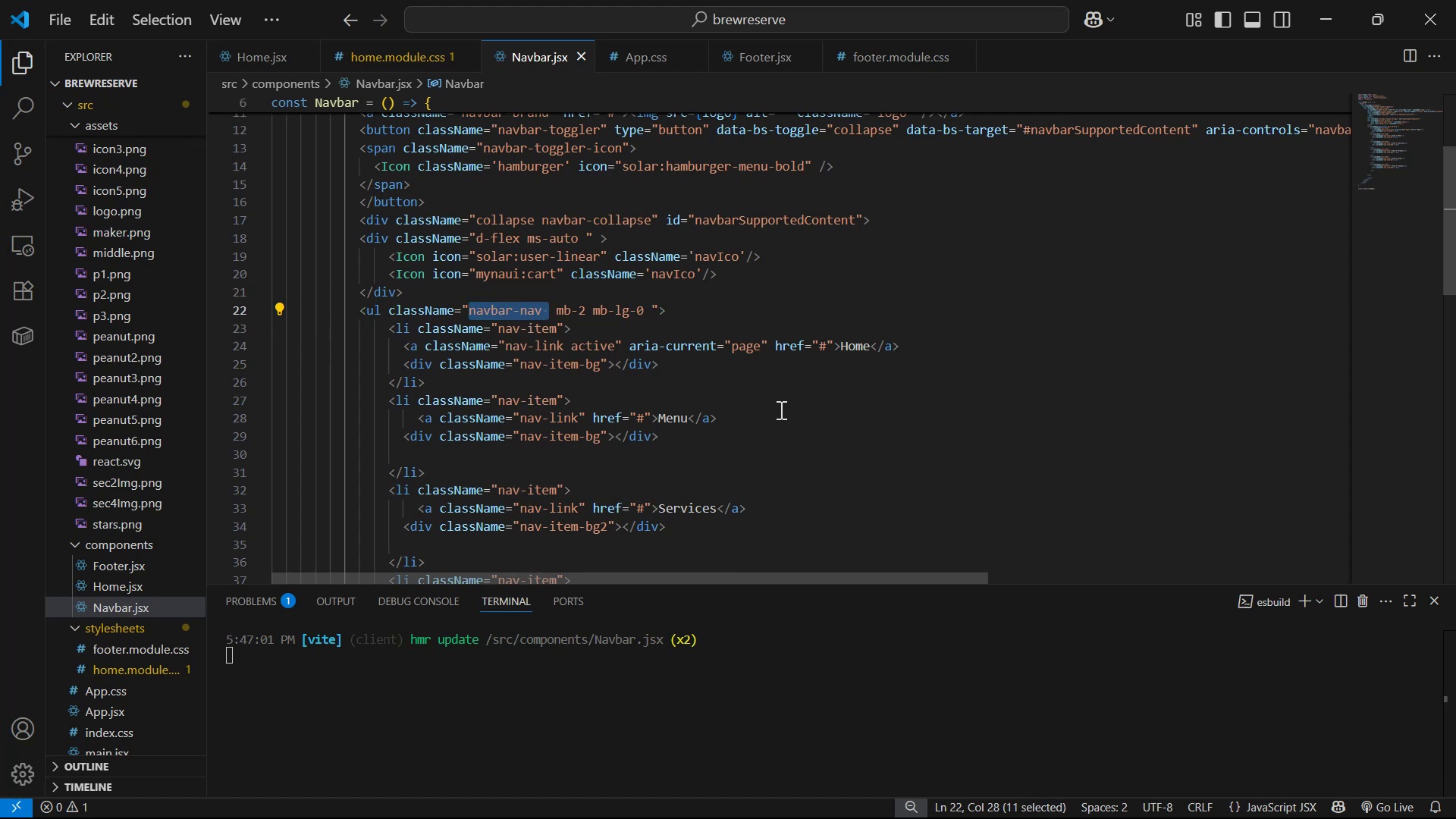 
scroll: coordinate [810, 388], scroll_direction: down, amount: 8.0
 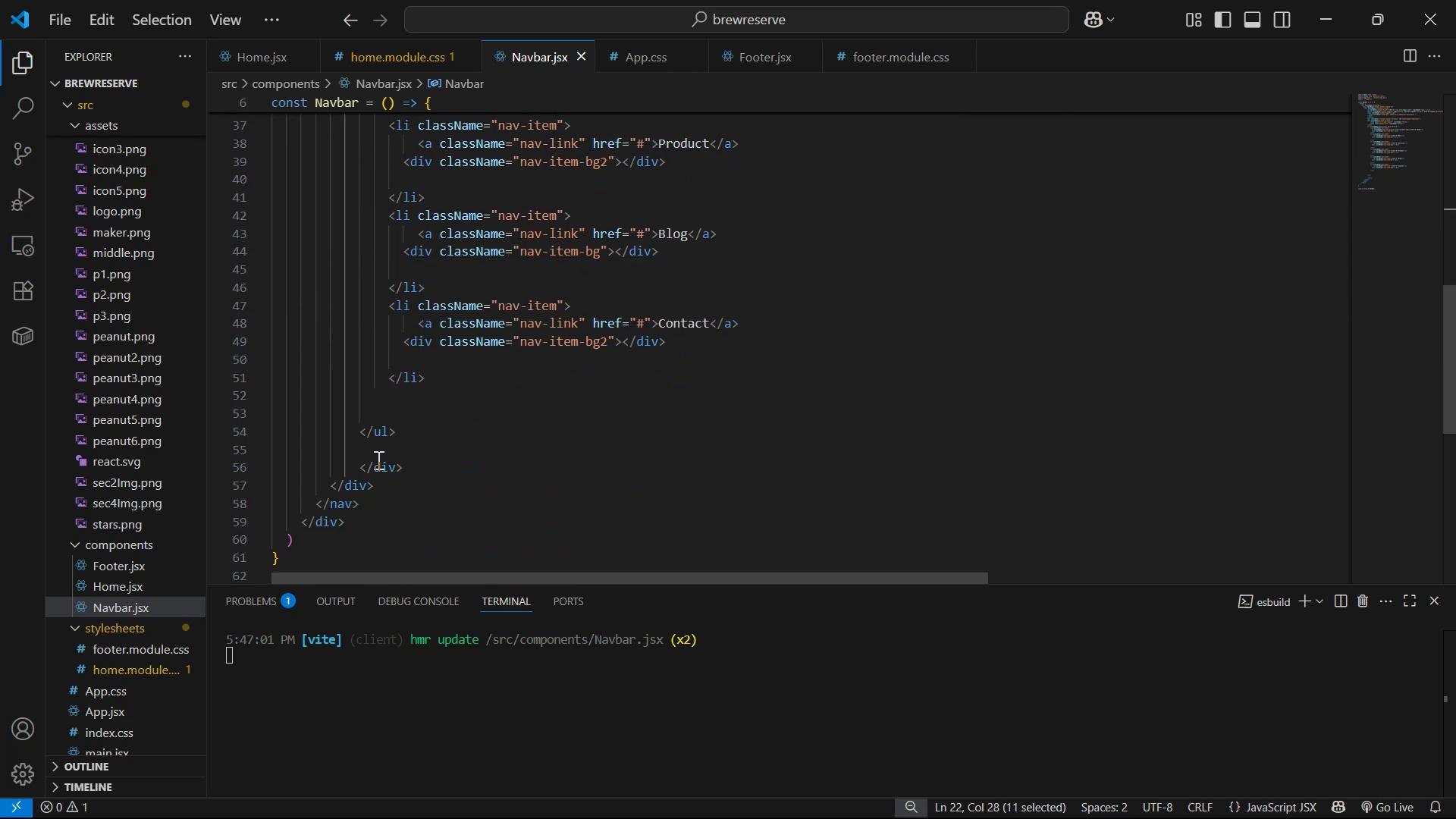 
scroll: coordinate [580, 436], scroll_direction: up, amount: 9.0
 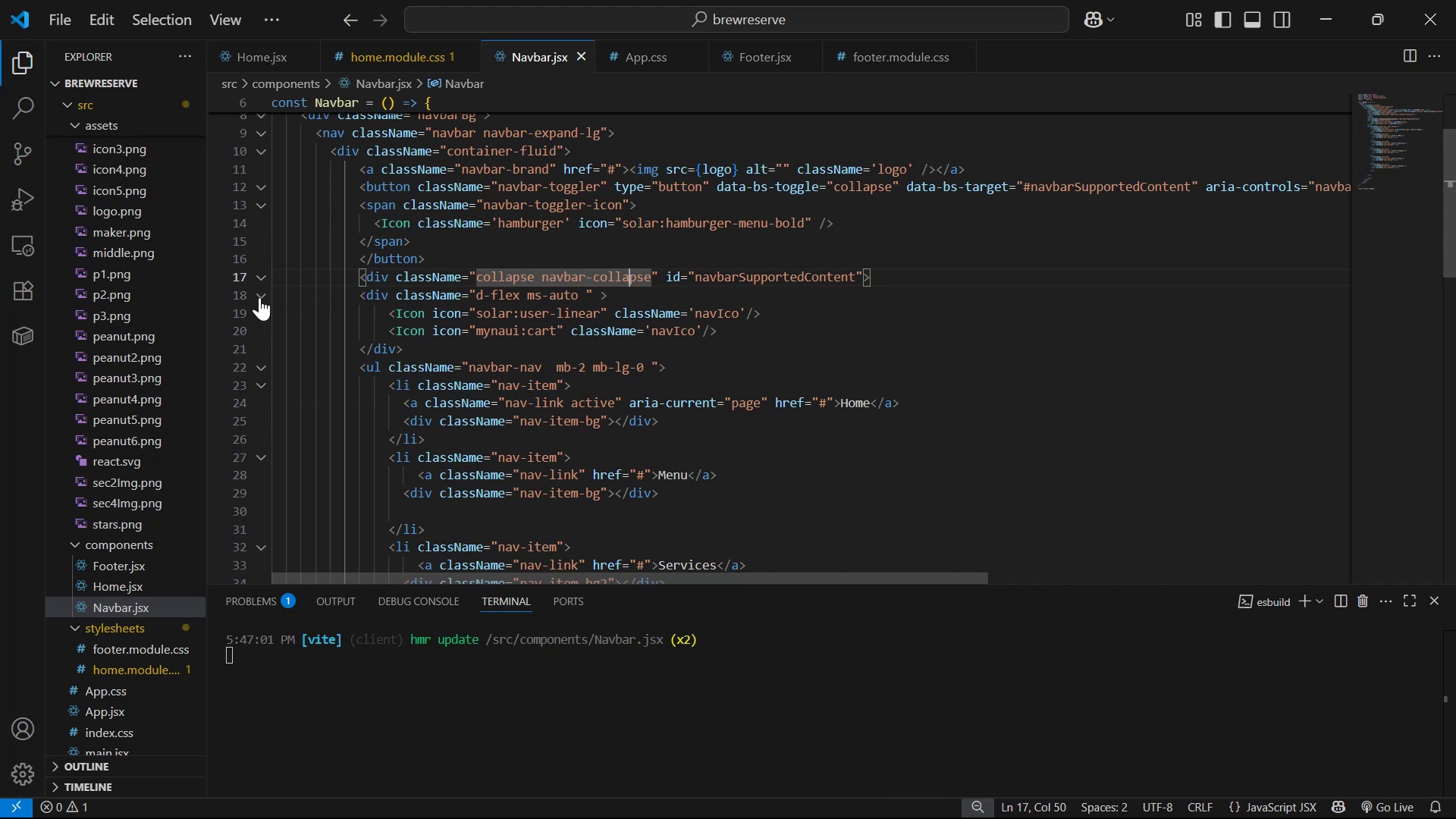 
wait(5.32)
 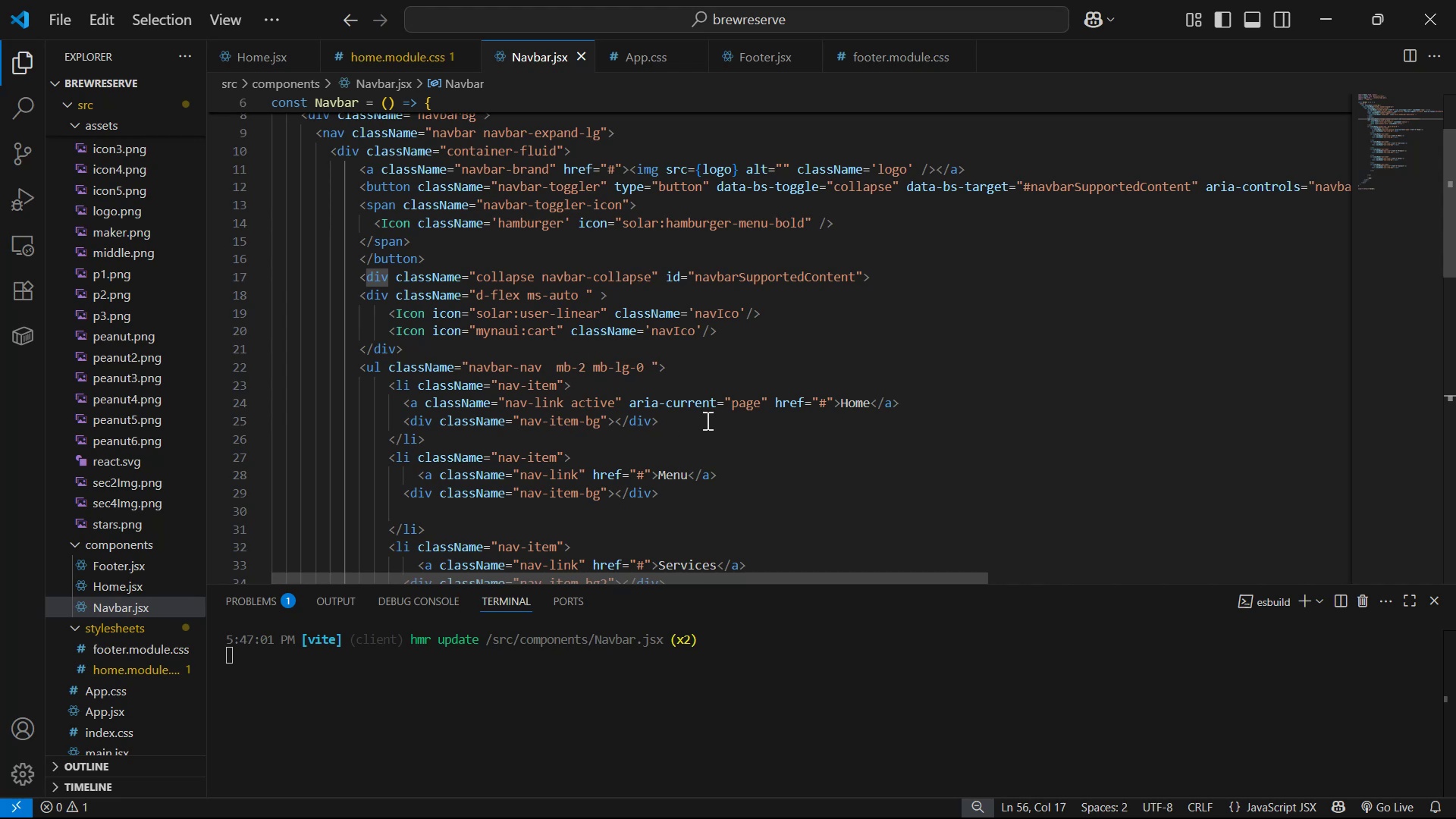 
left_click([261, 328])
 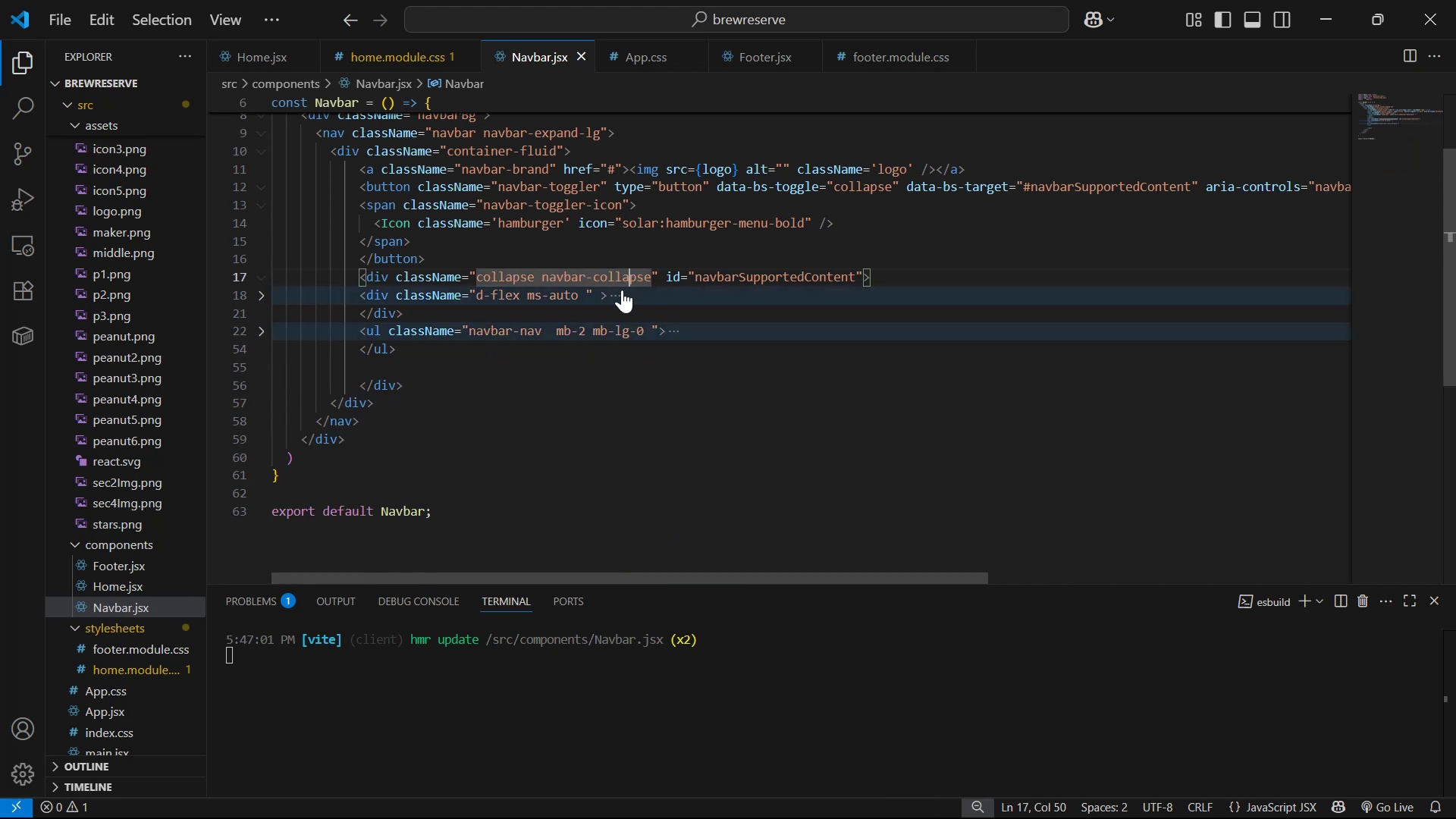 
left_click([626, 301])
 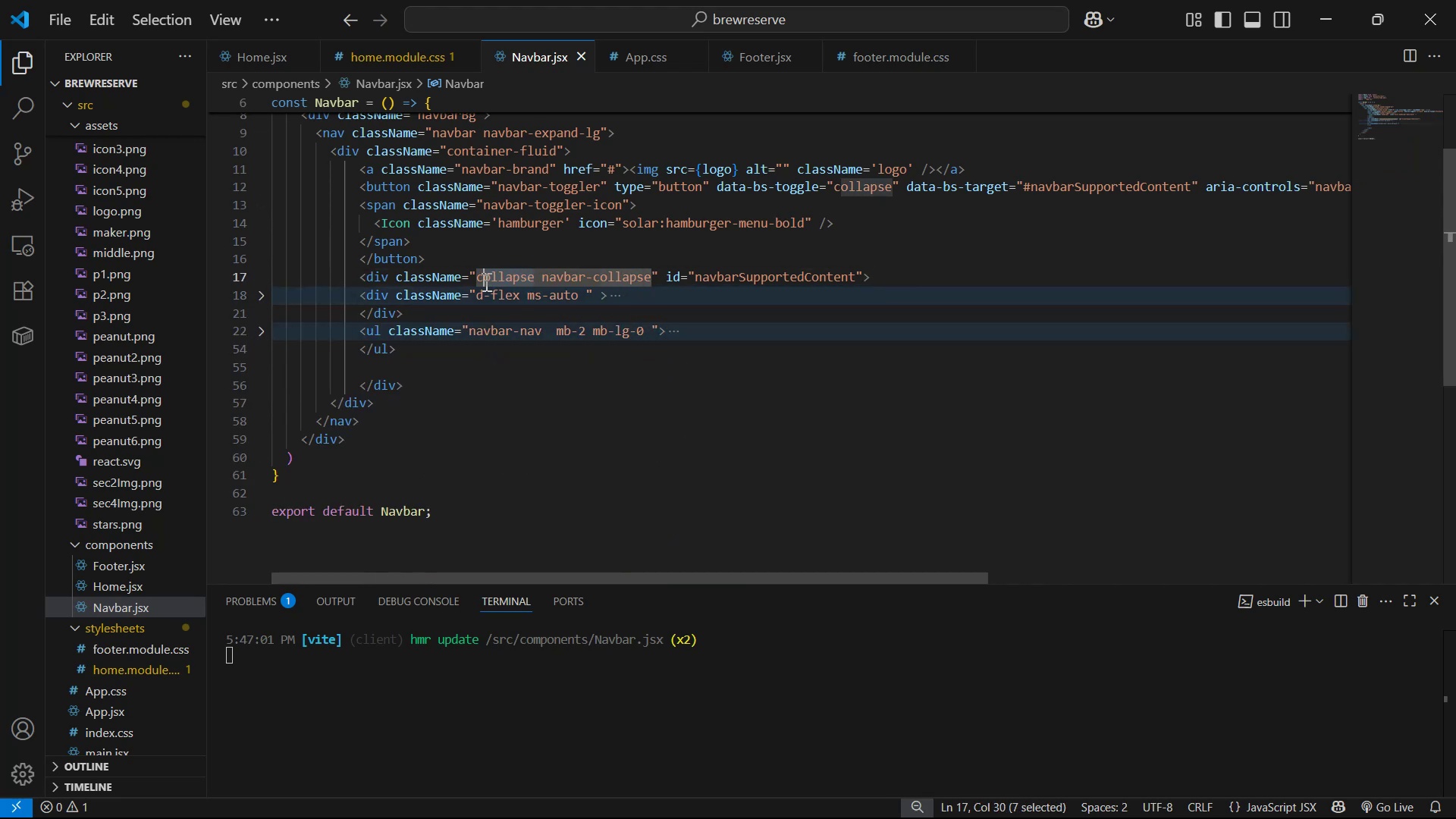 
key(Control+C)
 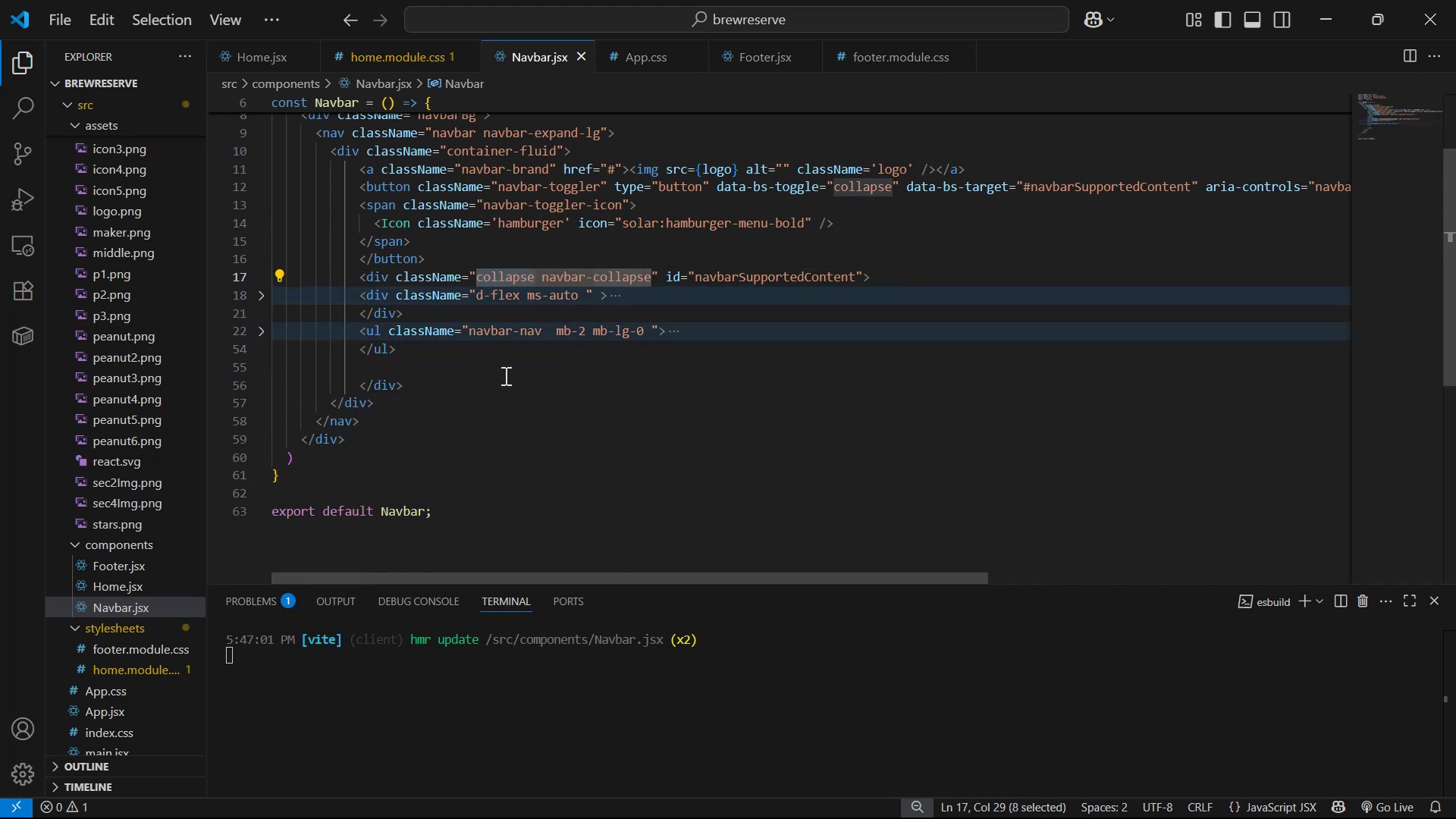 
key(Alt+AltLeft)
 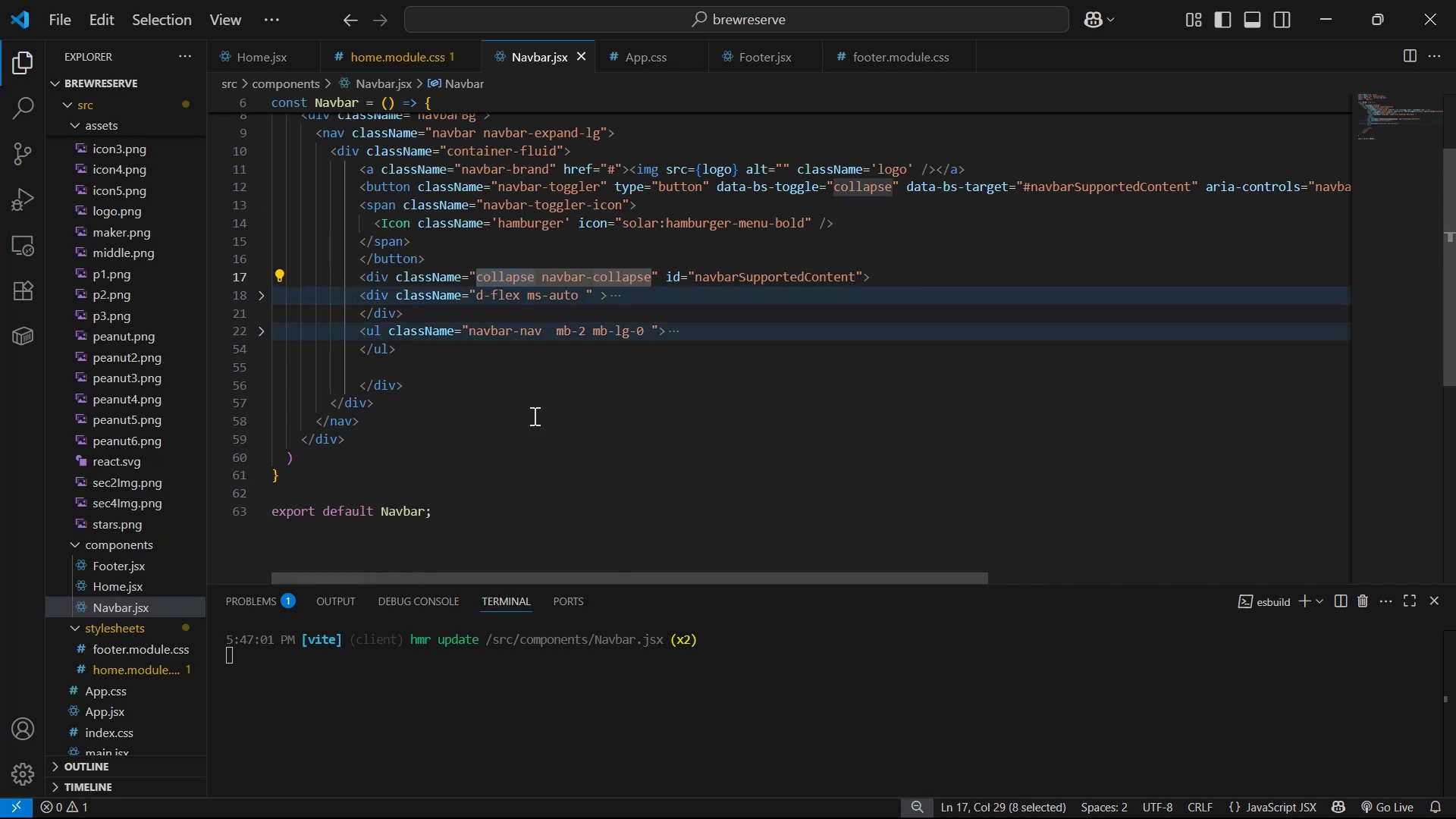 
key(Alt+Tab)
 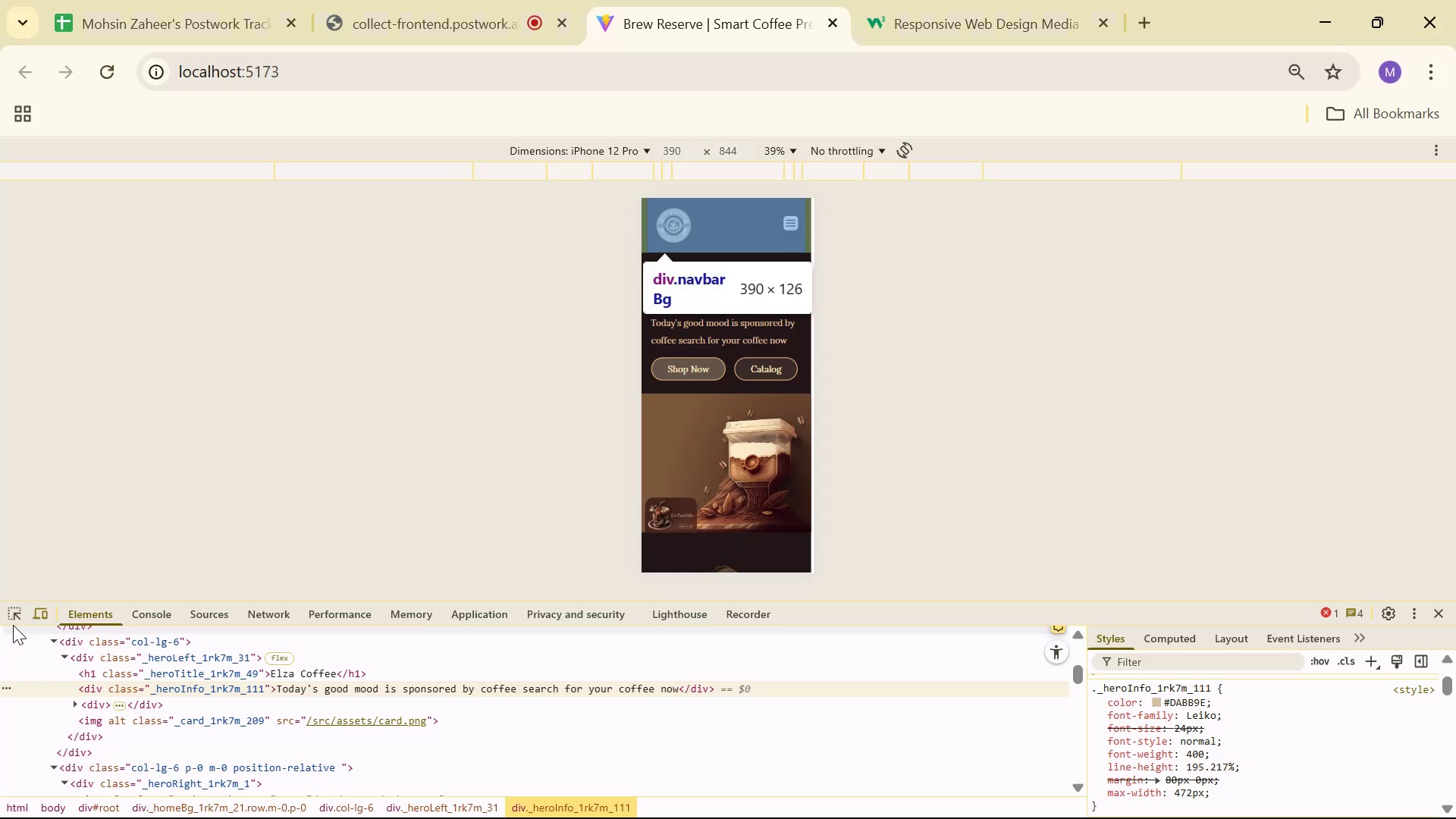 
left_click([17, 607])
 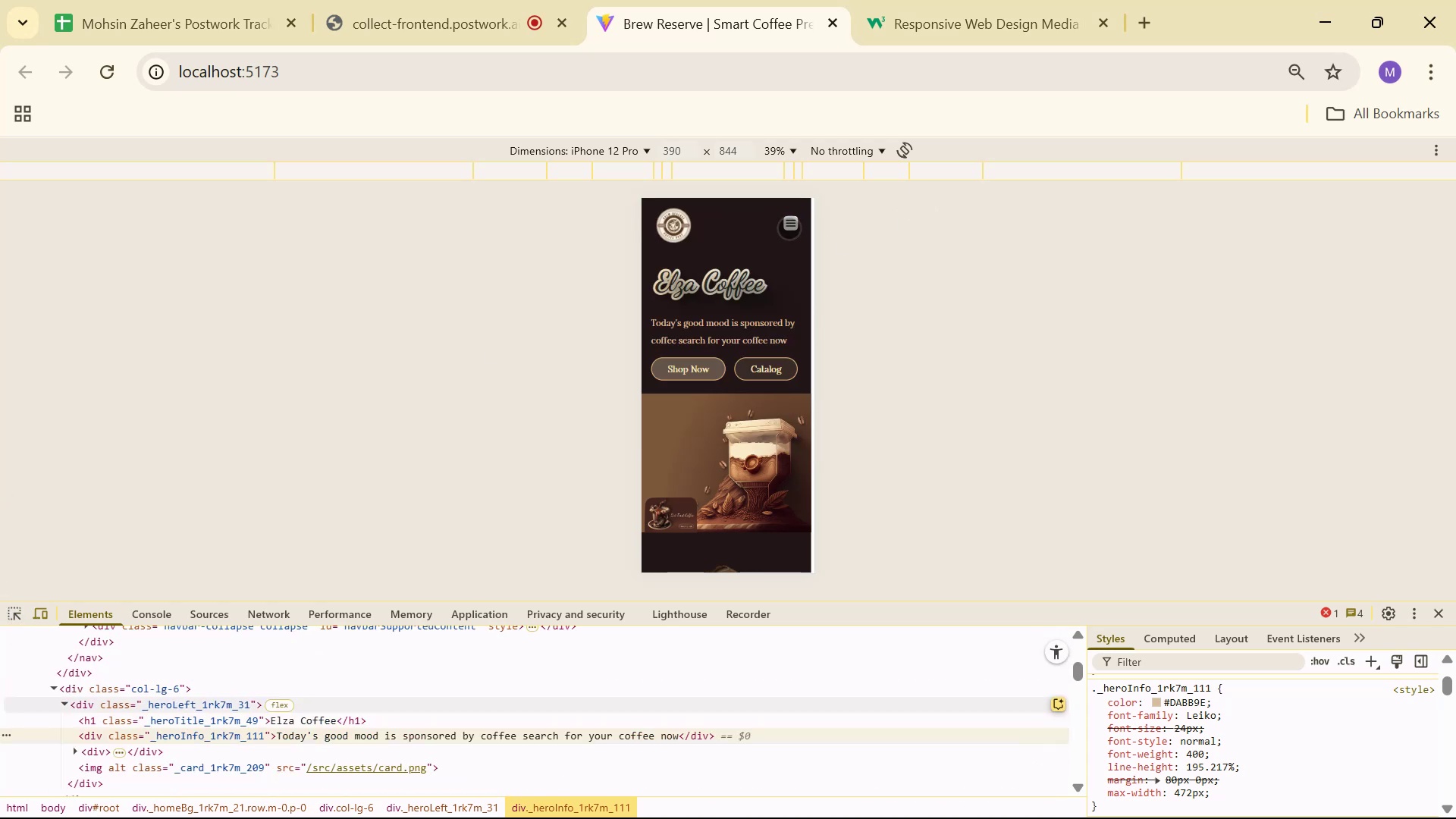 
scroll: coordinate [341, 640], scroll_direction: up, amount: 1.0
 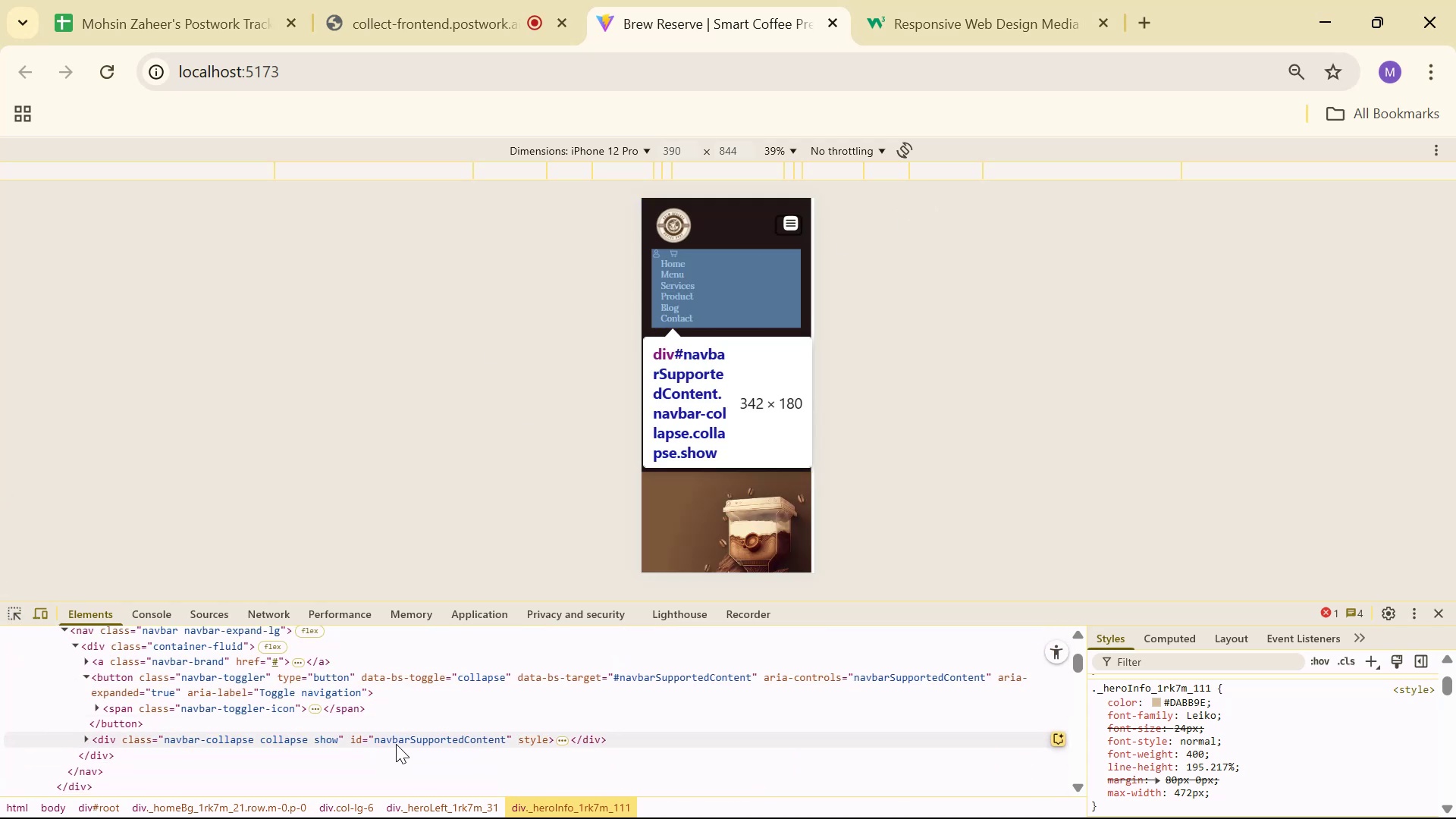 
left_click([397, 741])
 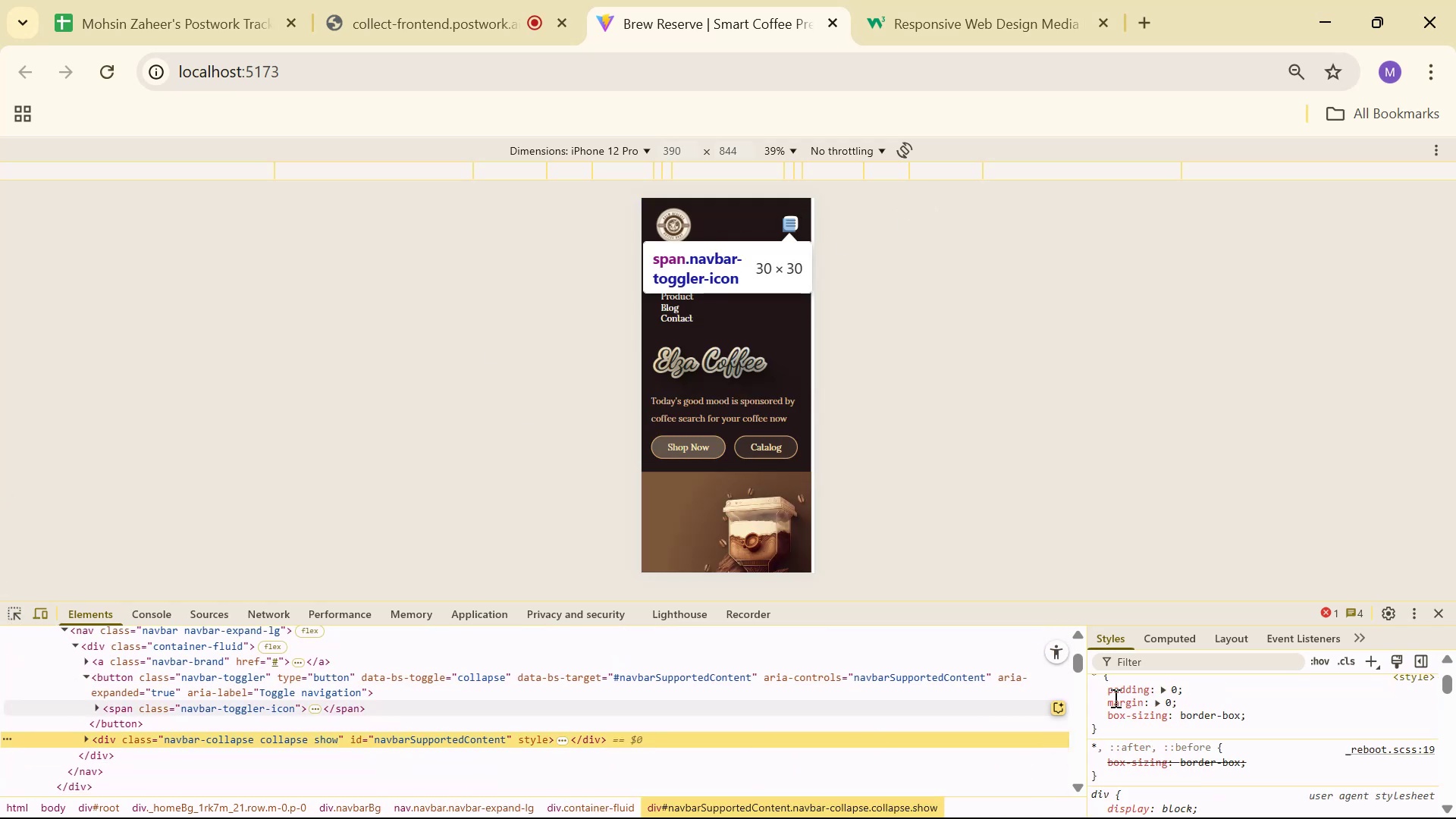 
scroll: coordinate [1257, 707], scroll_direction: up, amount: 6.0
 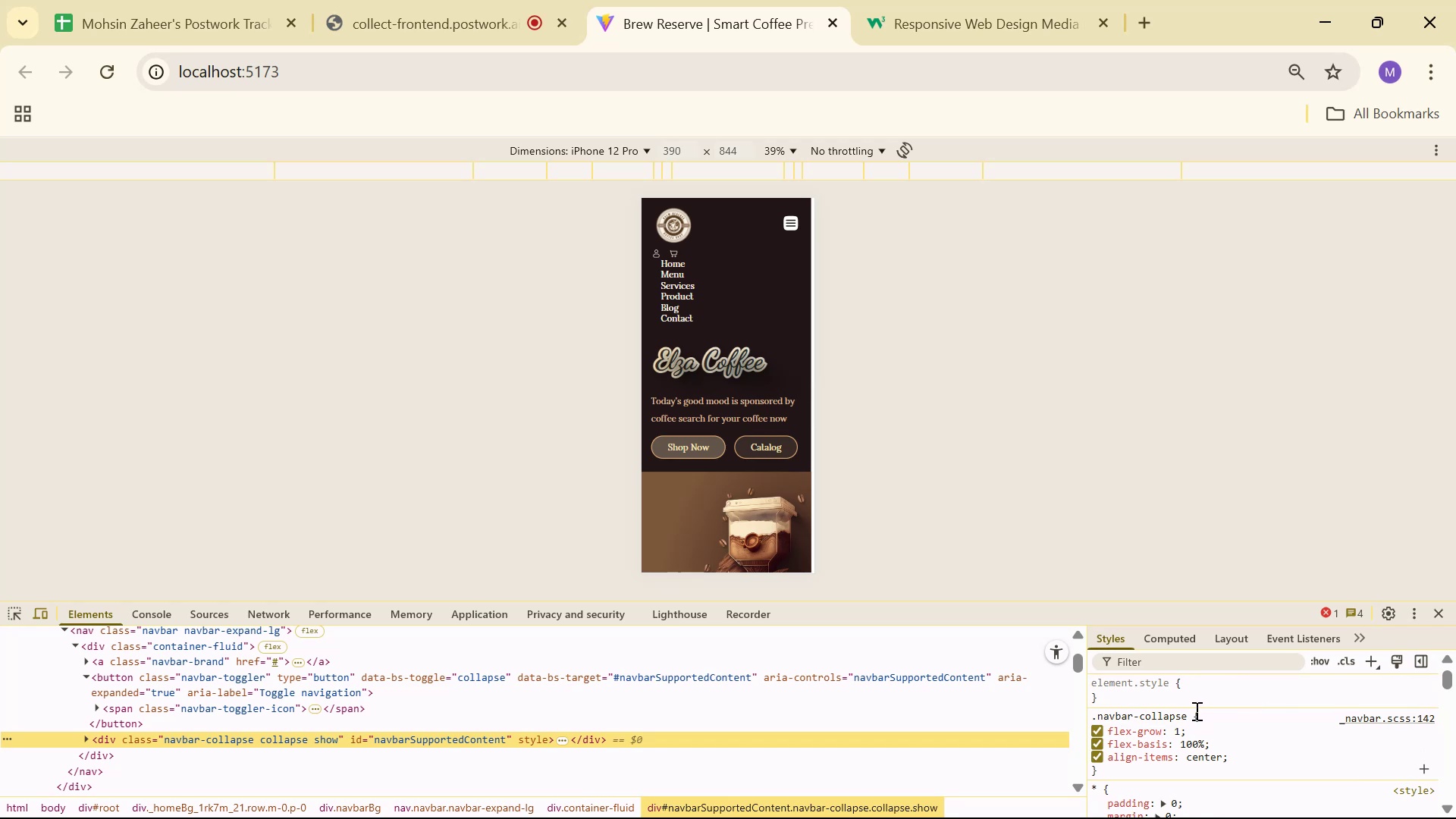 
key(Control+ControlLeft)
 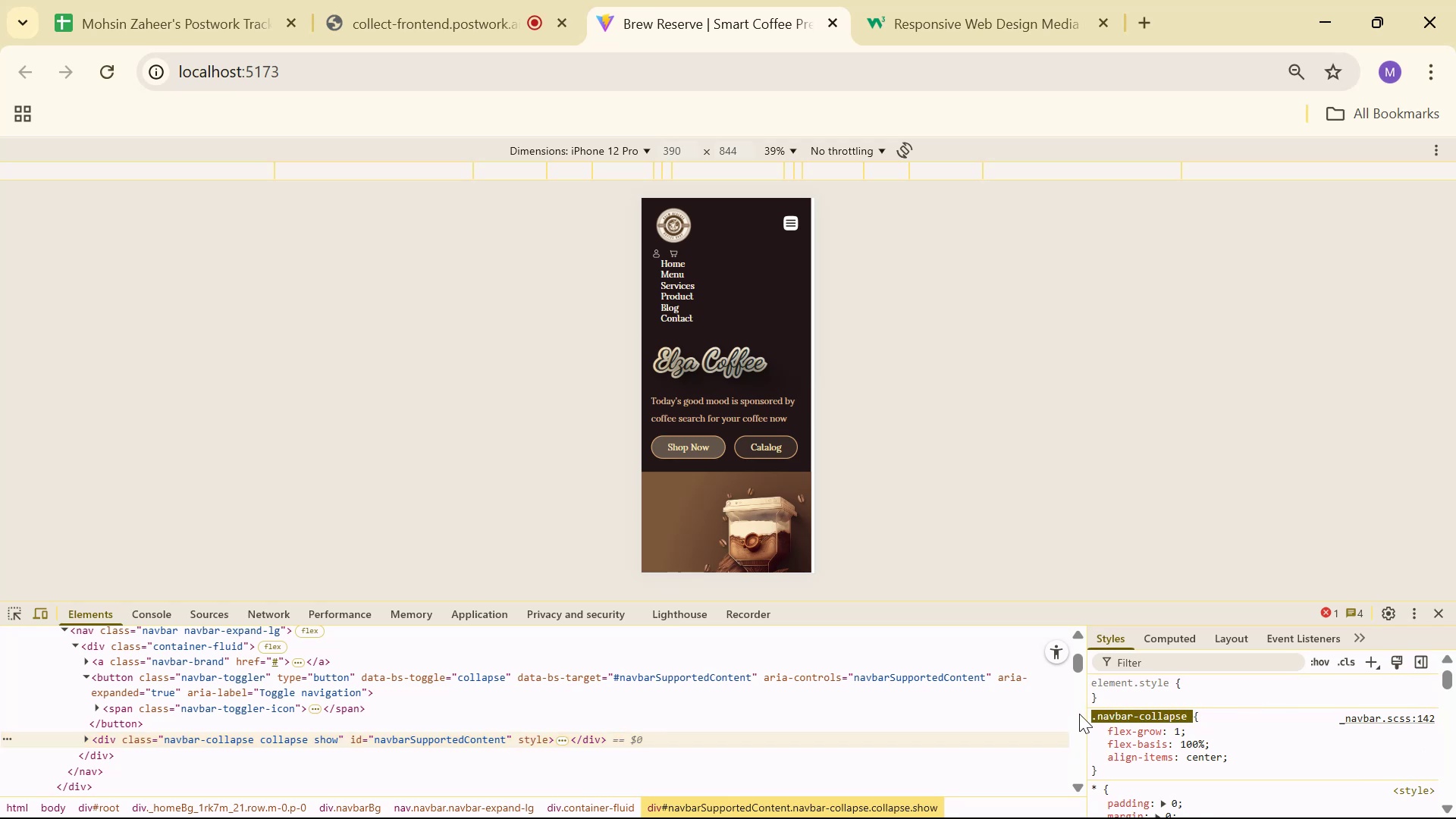 
key(Control+C)
 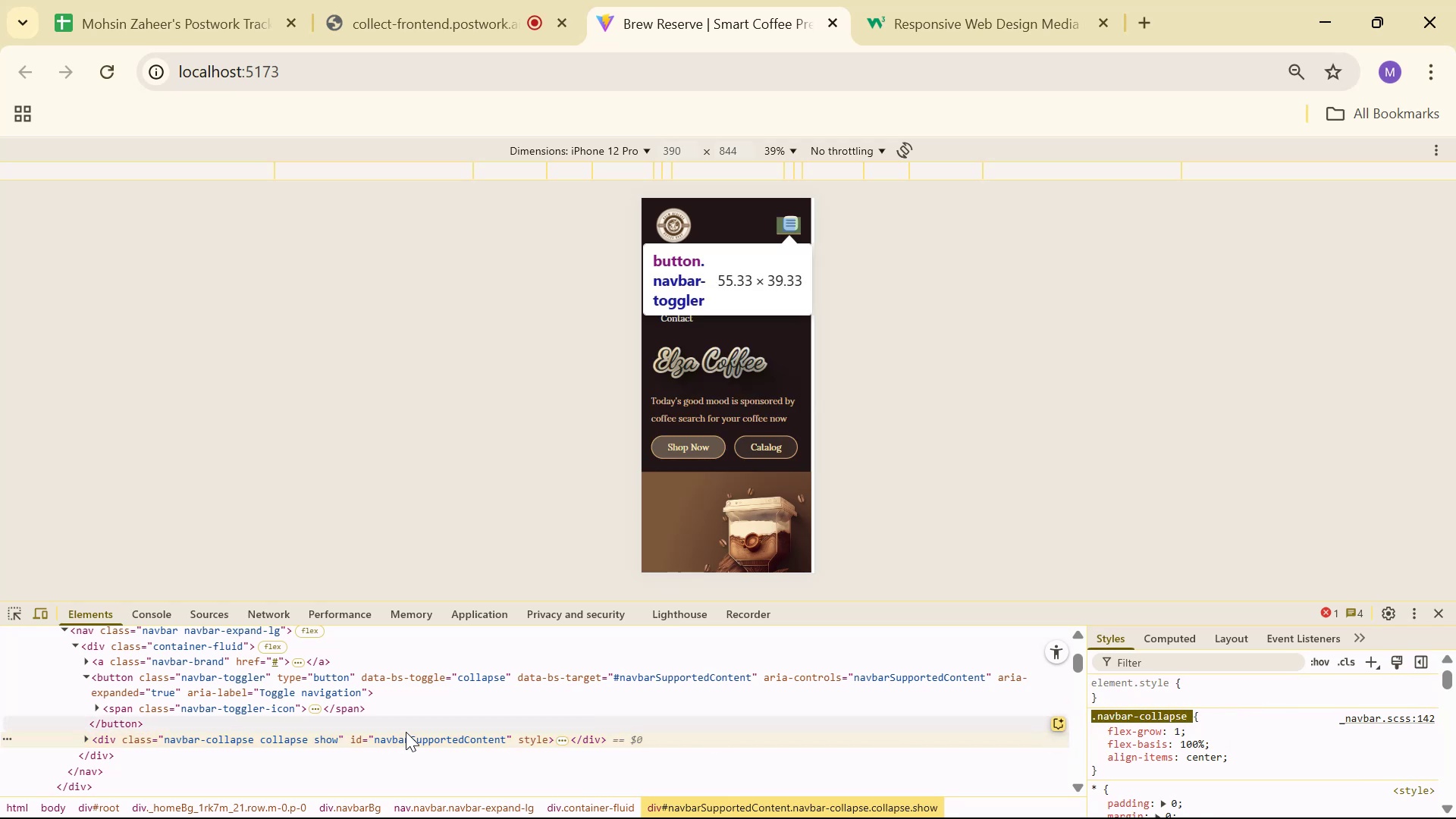 
key(Alt+AltLeft)
 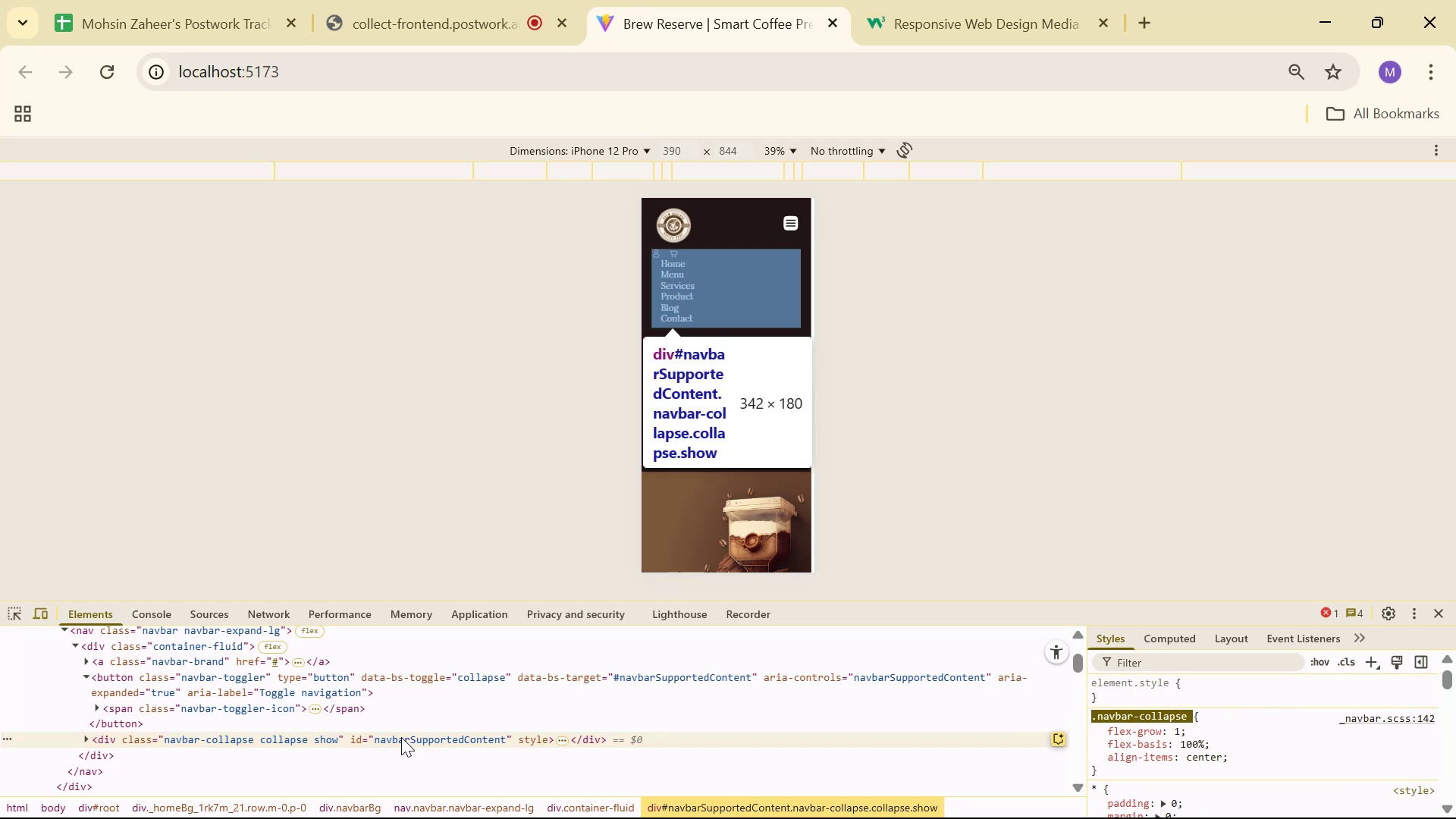 
key(Alt+Tab)
 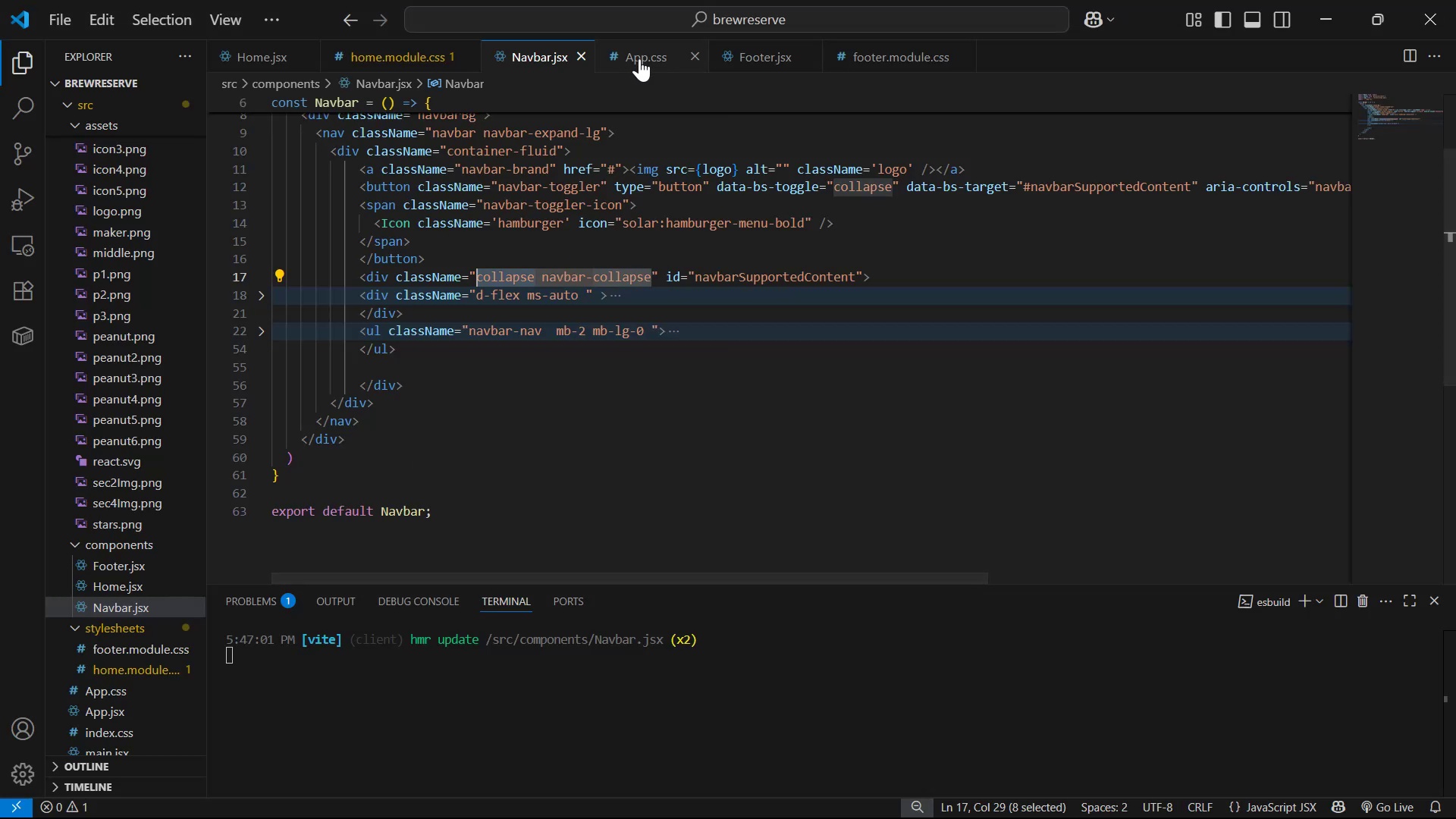 
key(Control+ControlLeft)
 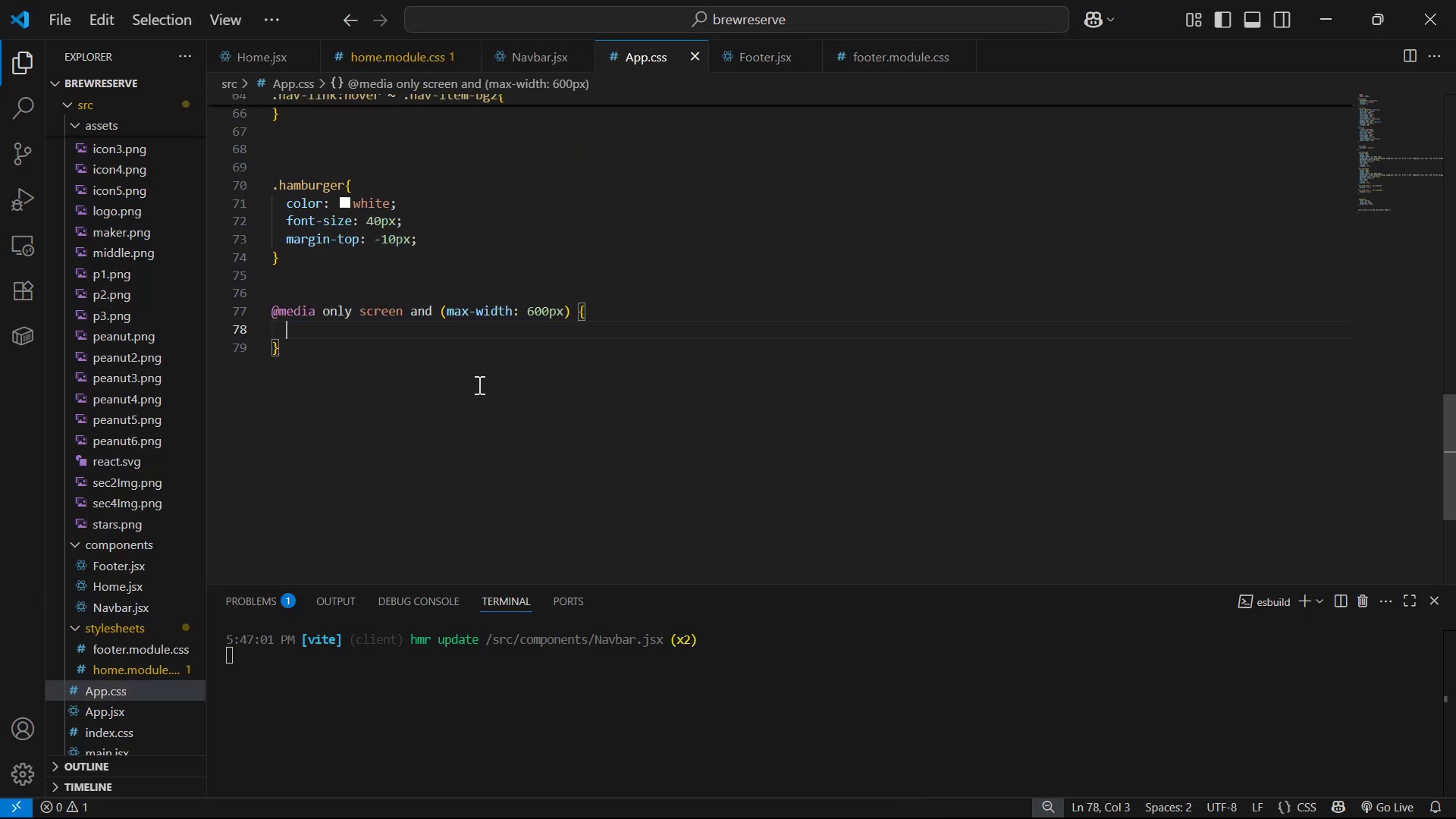 
key(Control+V)
 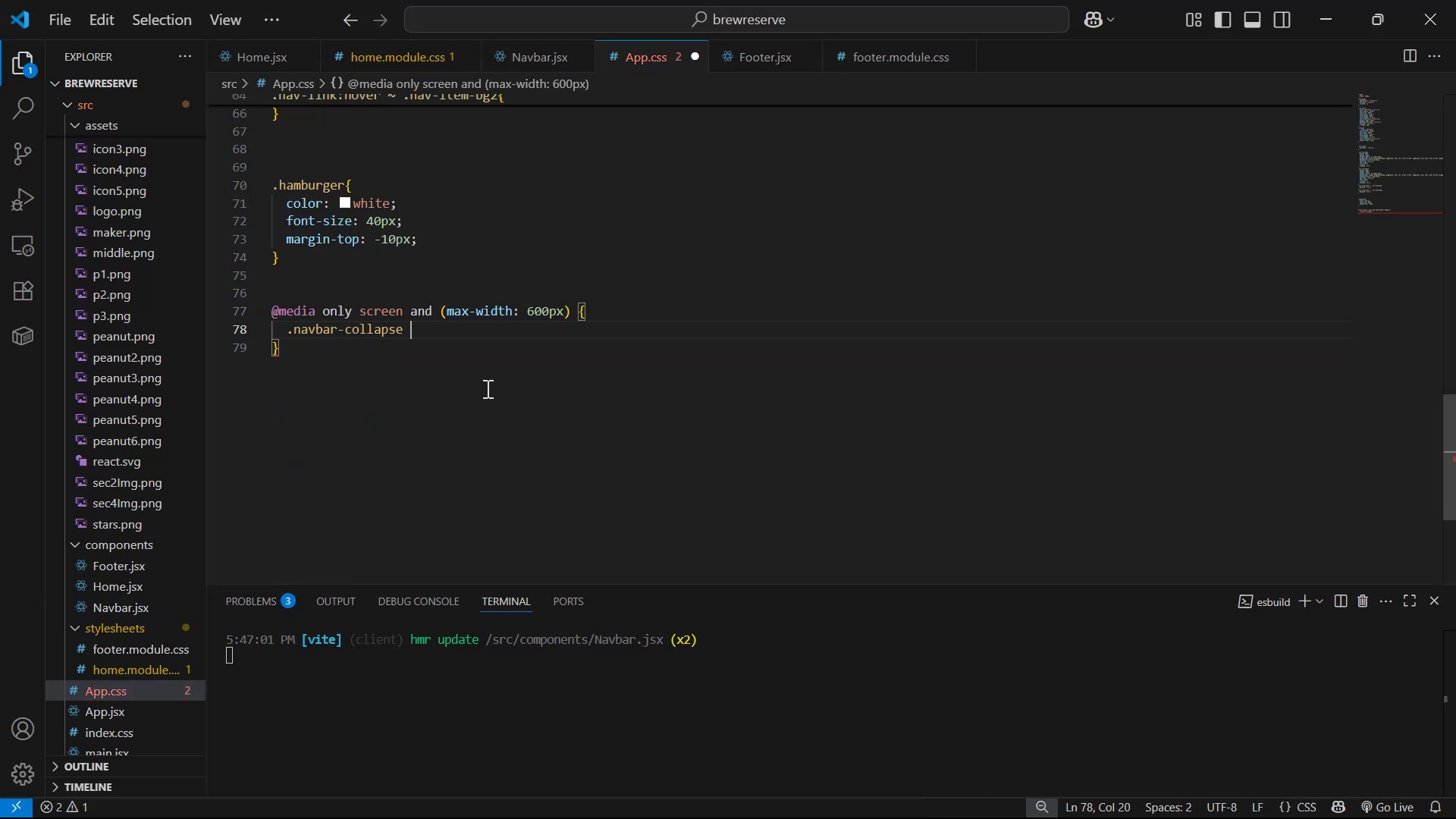 
key(Shift+BracketLeft)
 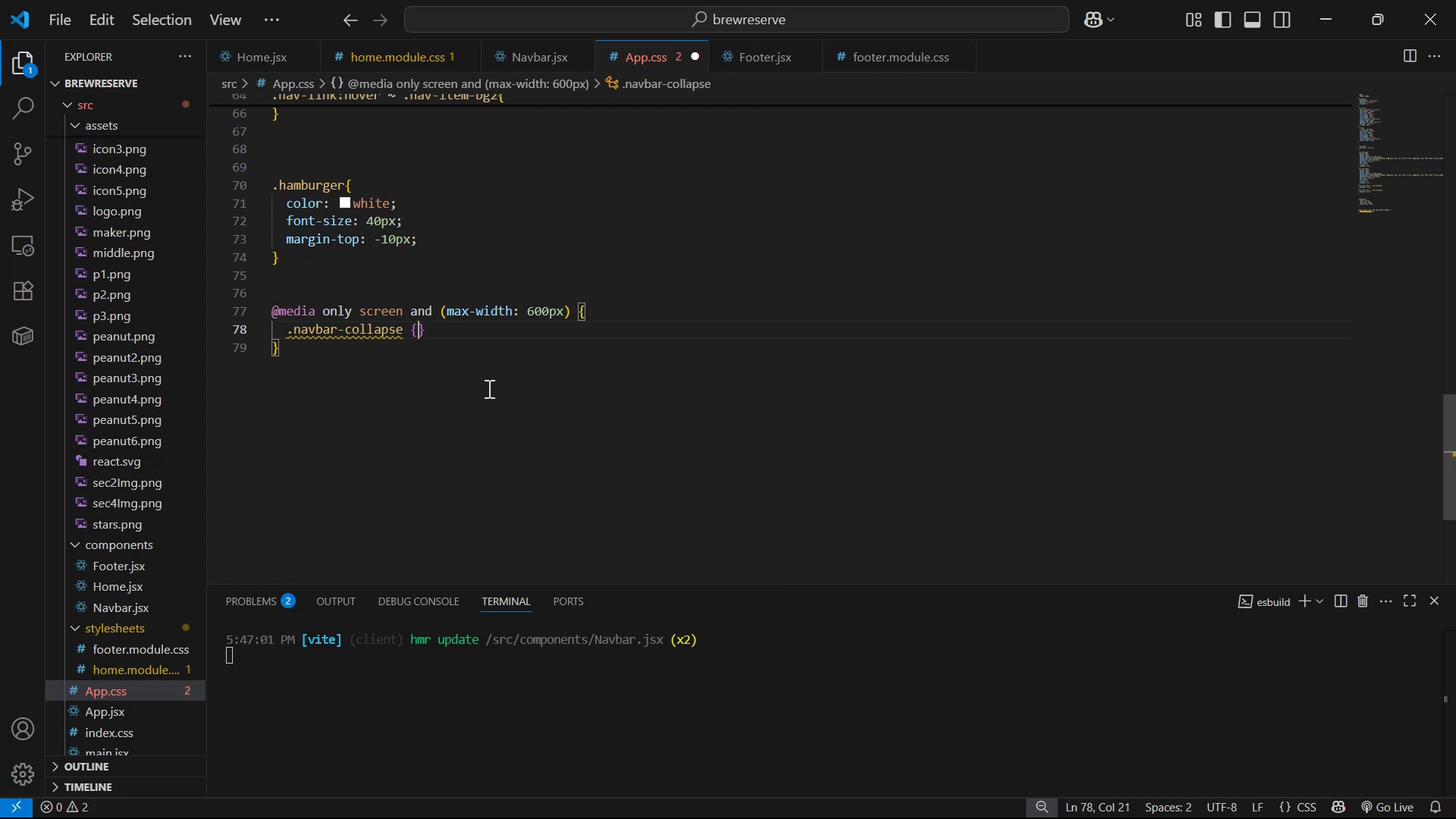 
key(Shift+Enter)
 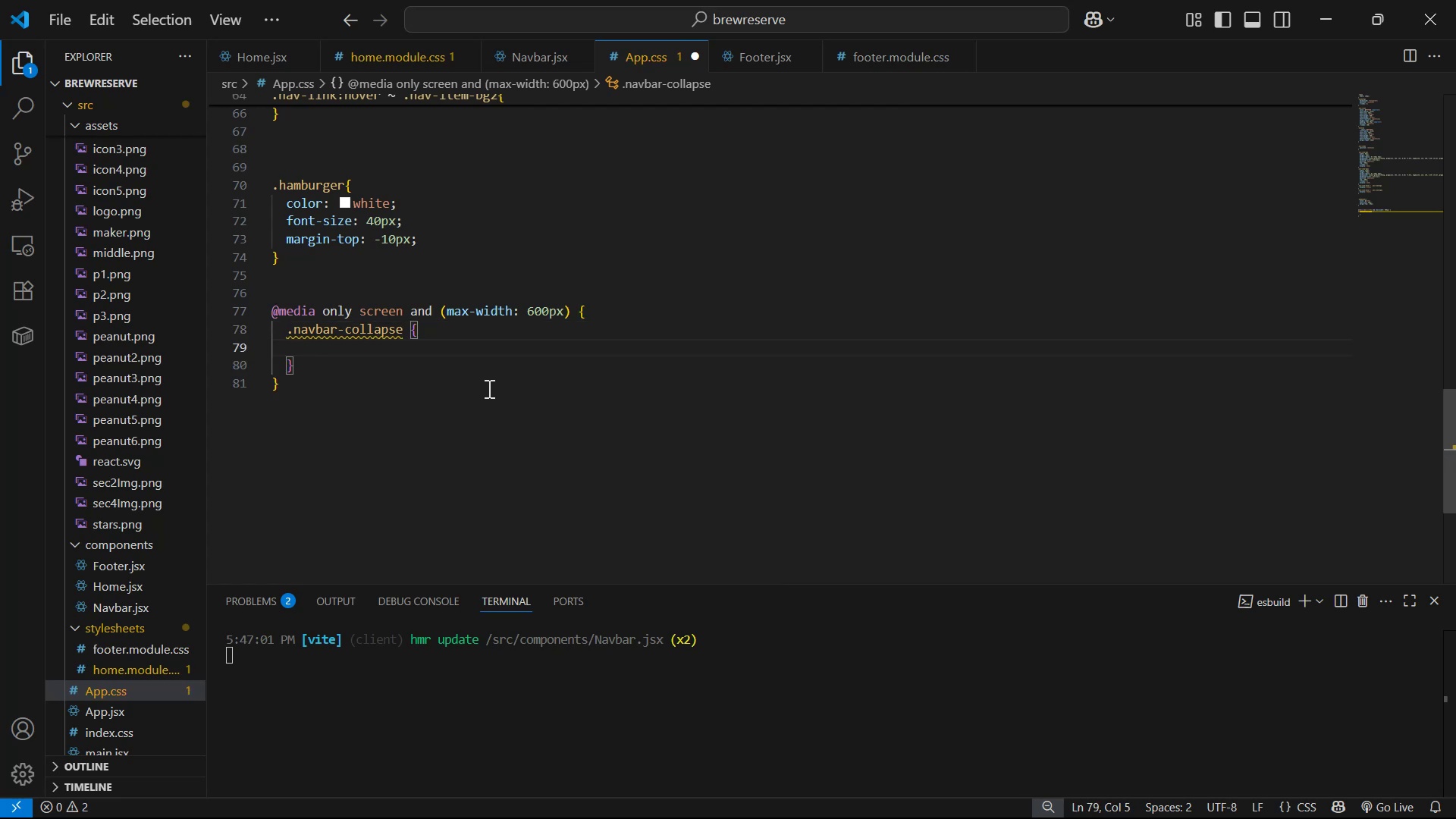 
type(dis)
 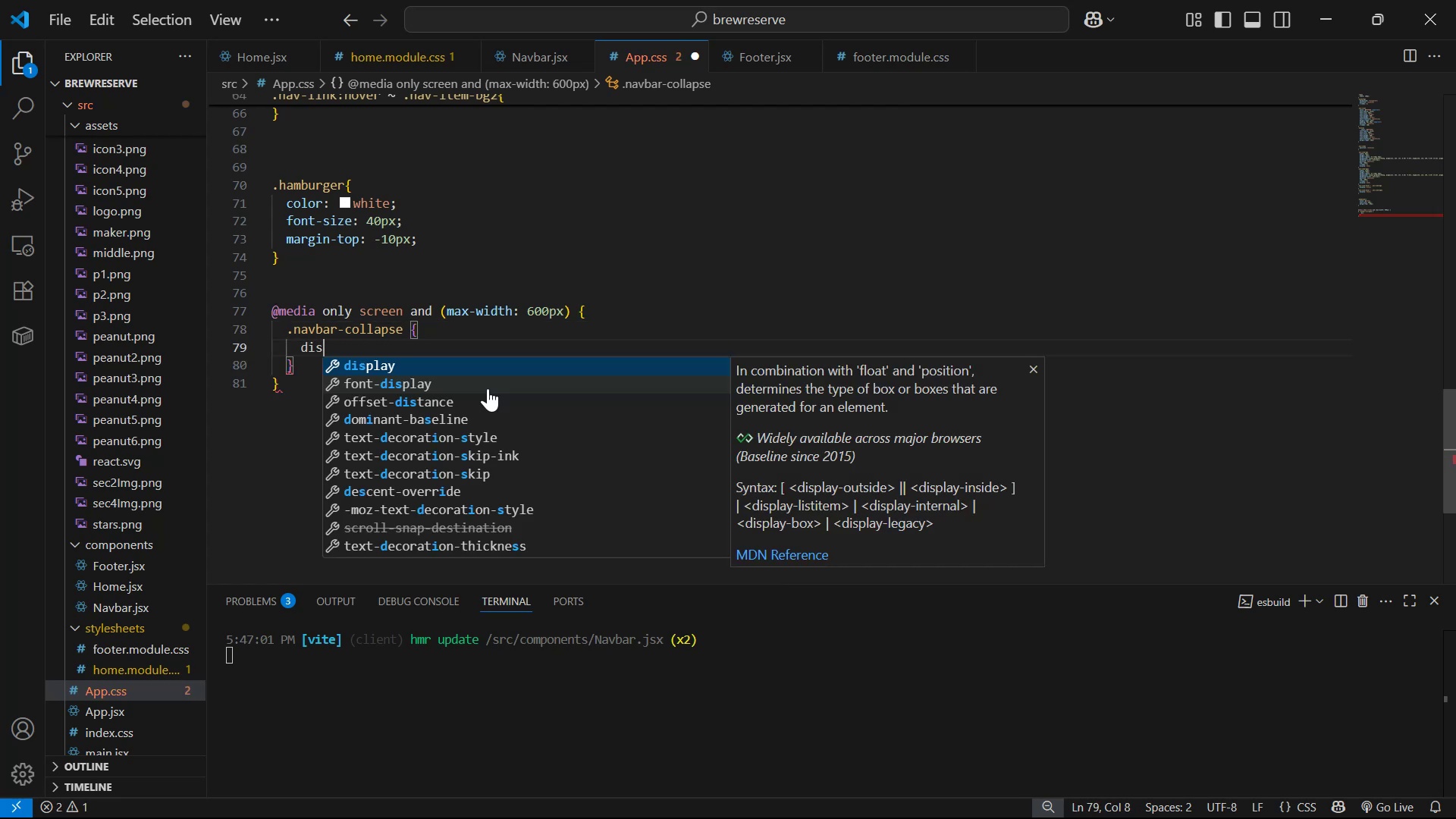 
key(Enter)
 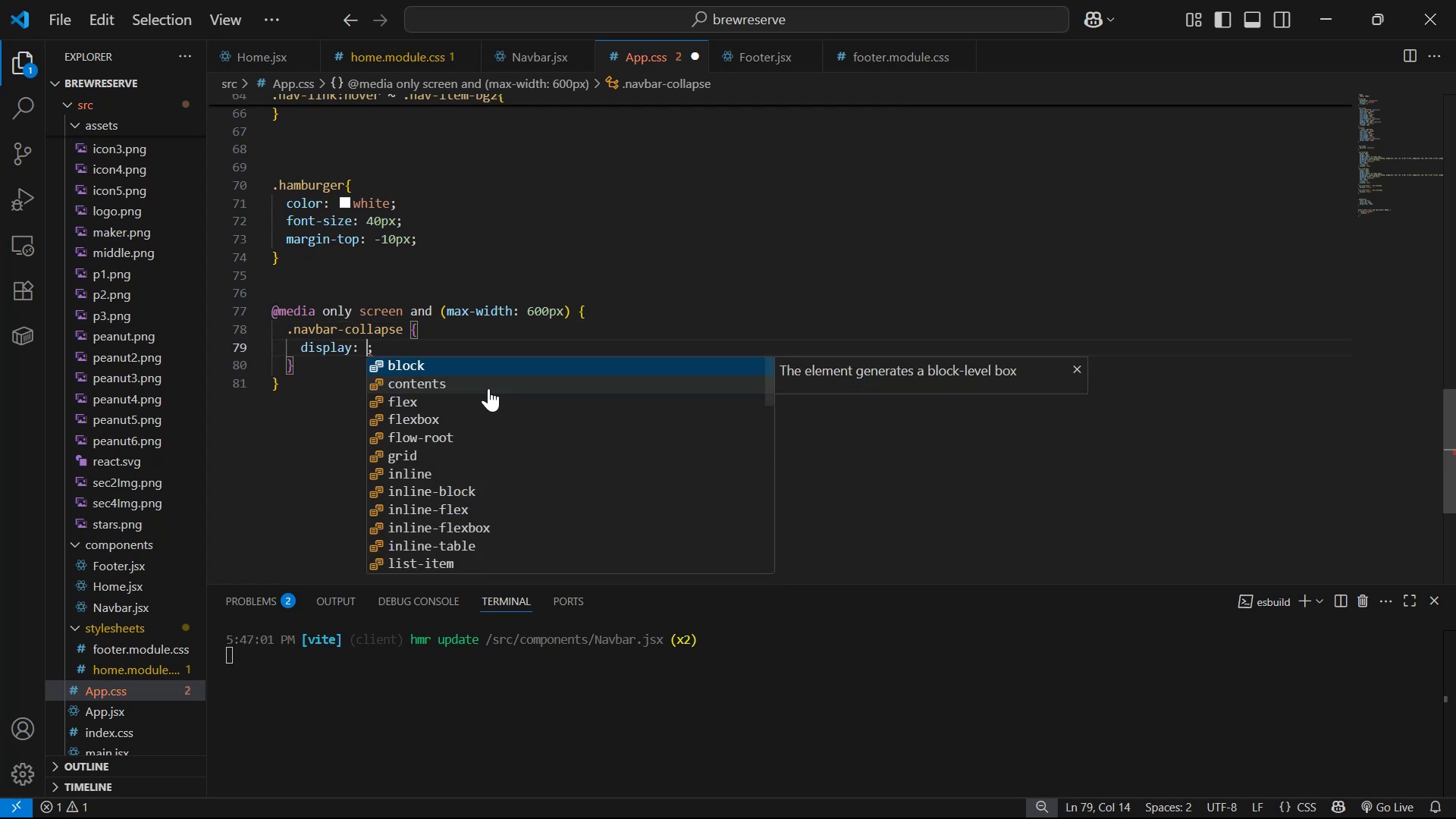 
key(ArrowDown)
 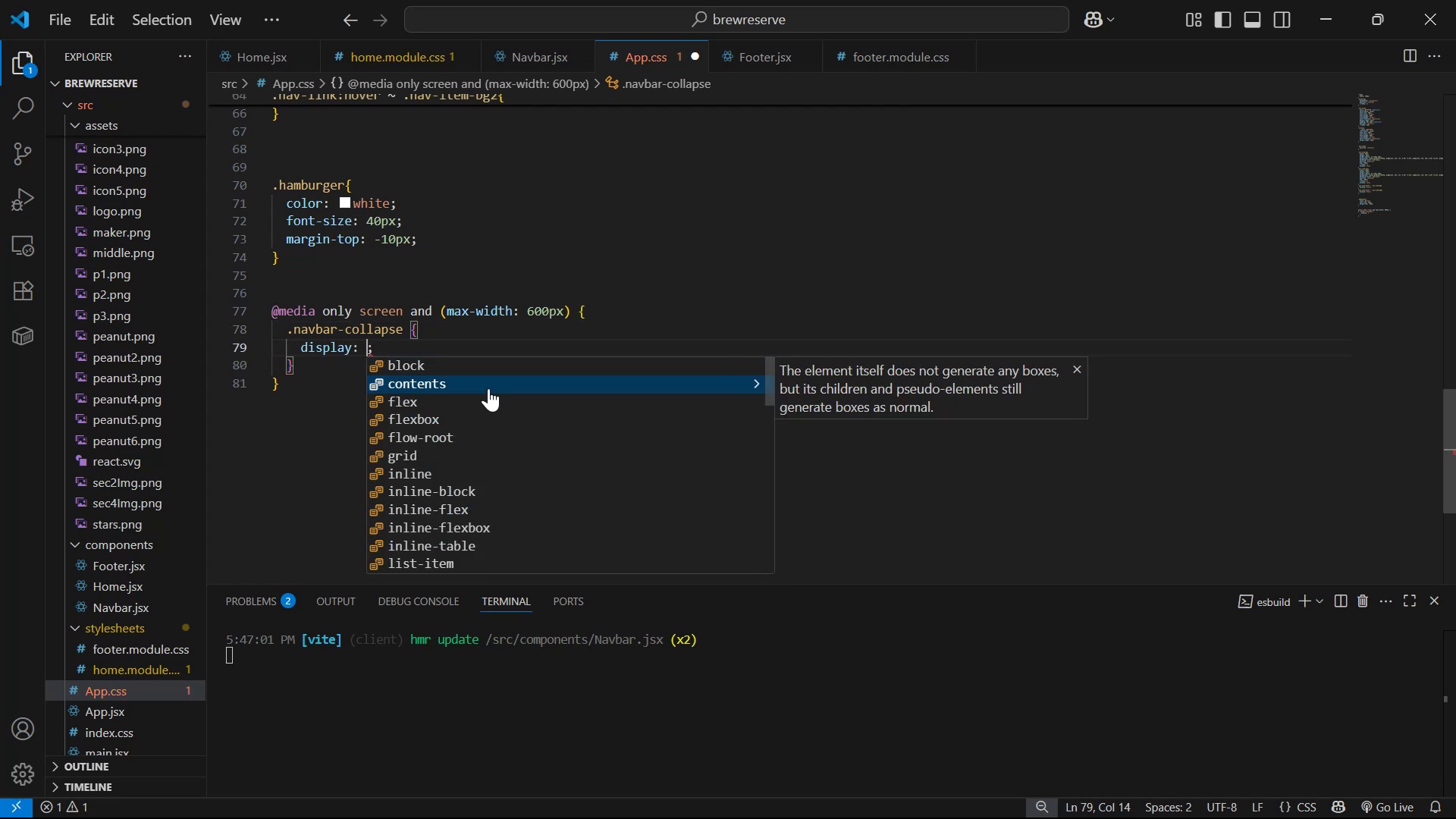 
key(ArrowDown)
 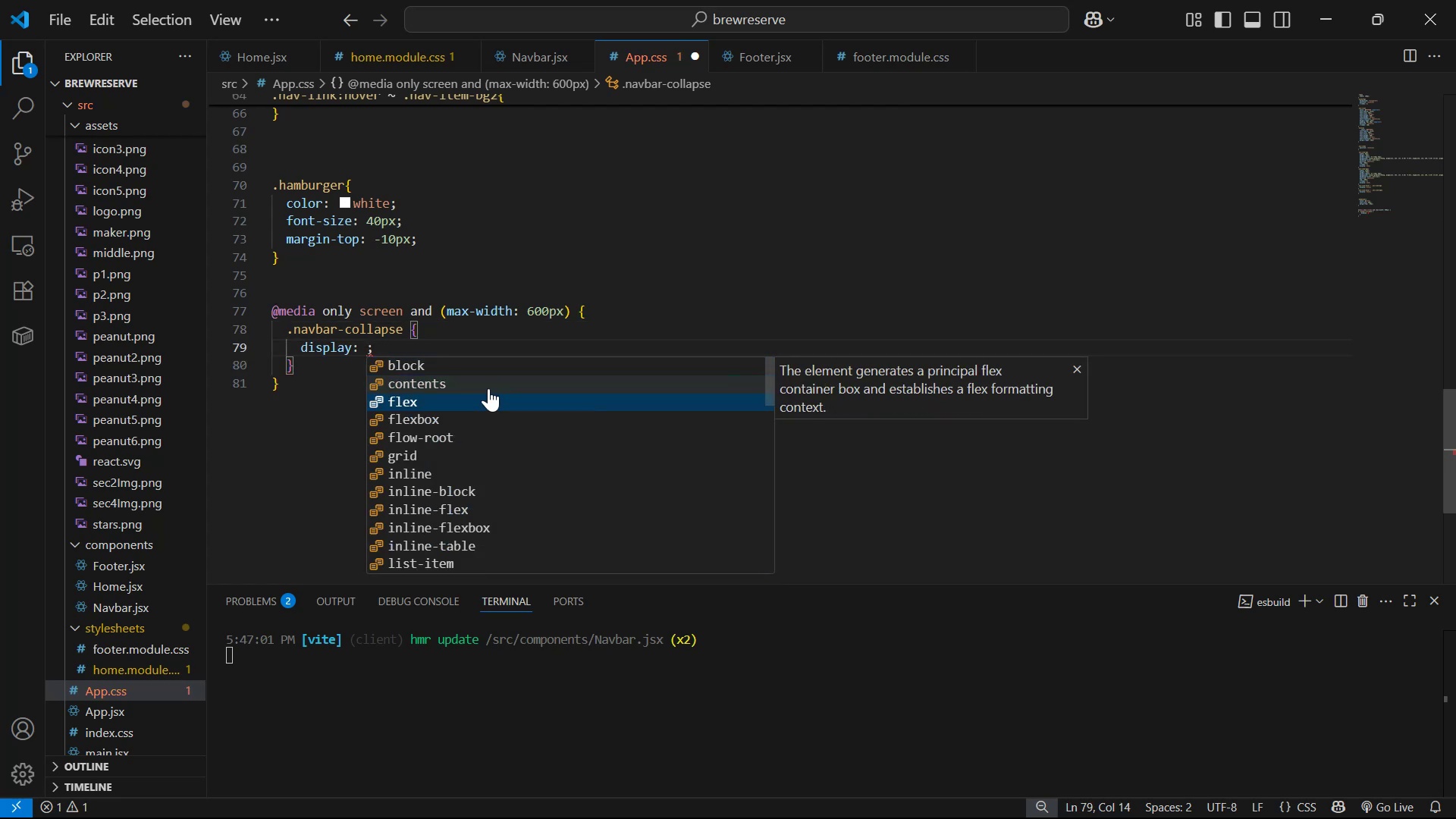 
key(Enter)
 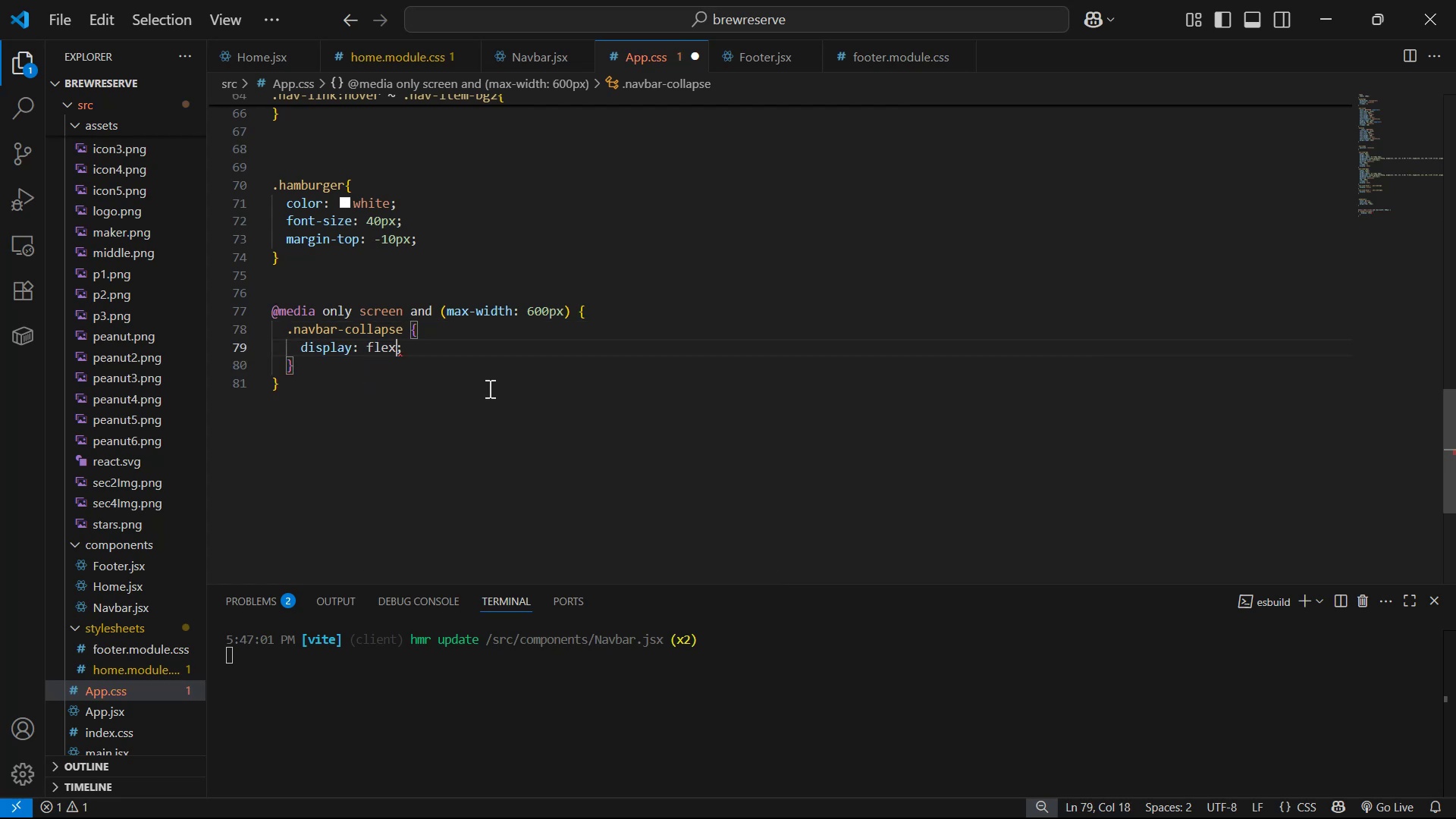 
key(ArrowRight)
 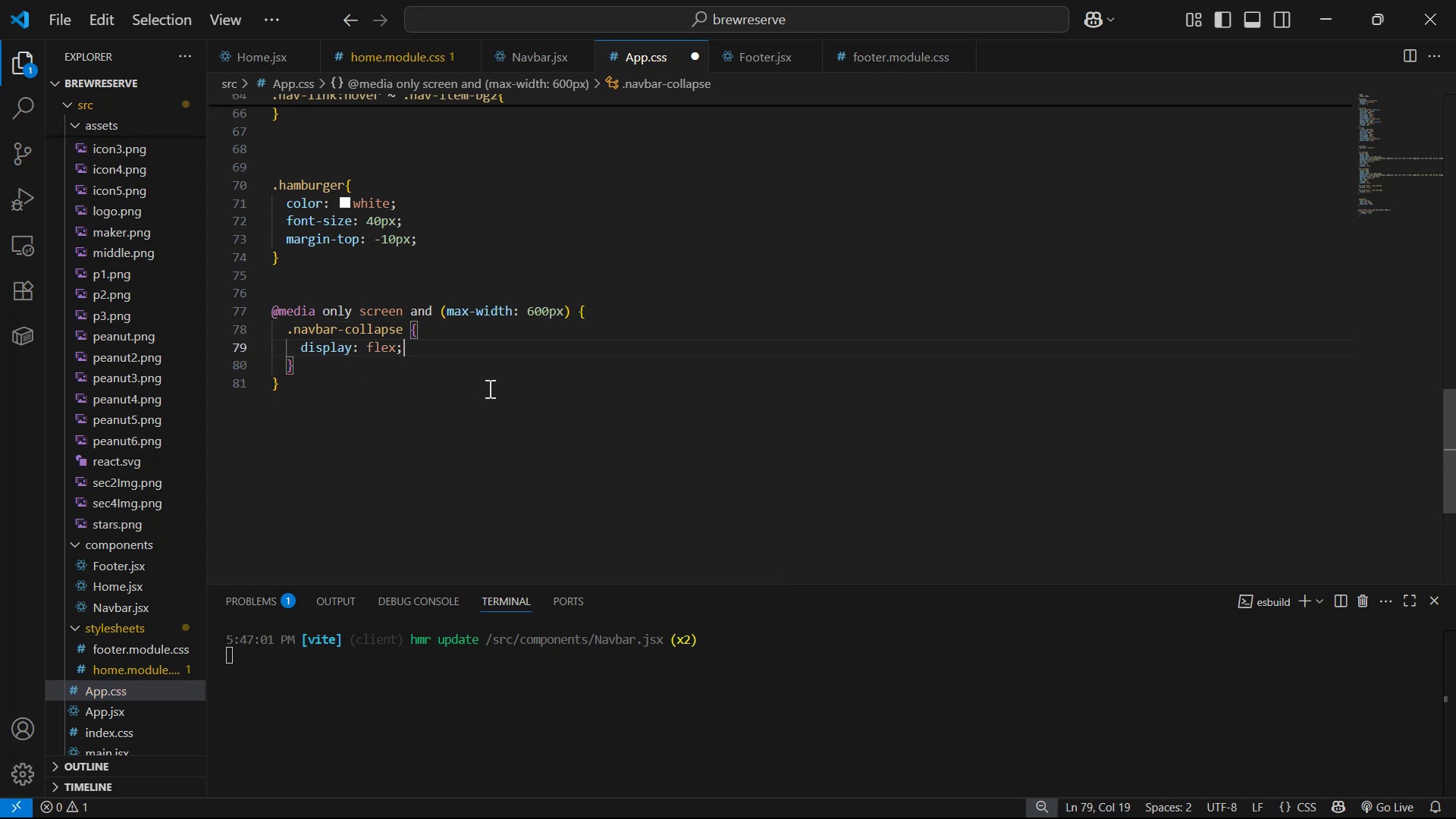 
key(Enter)
 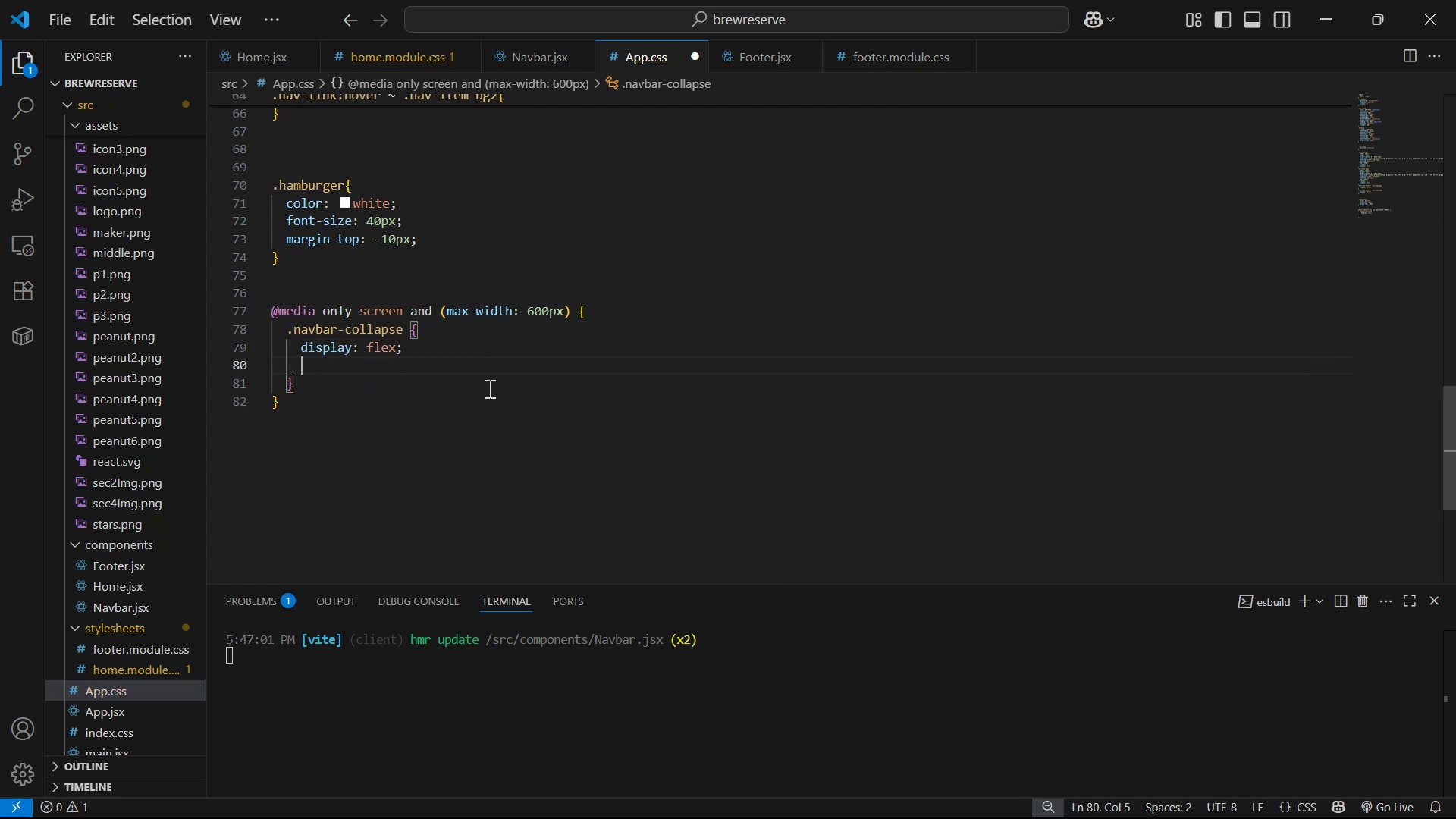 
type(fle)
 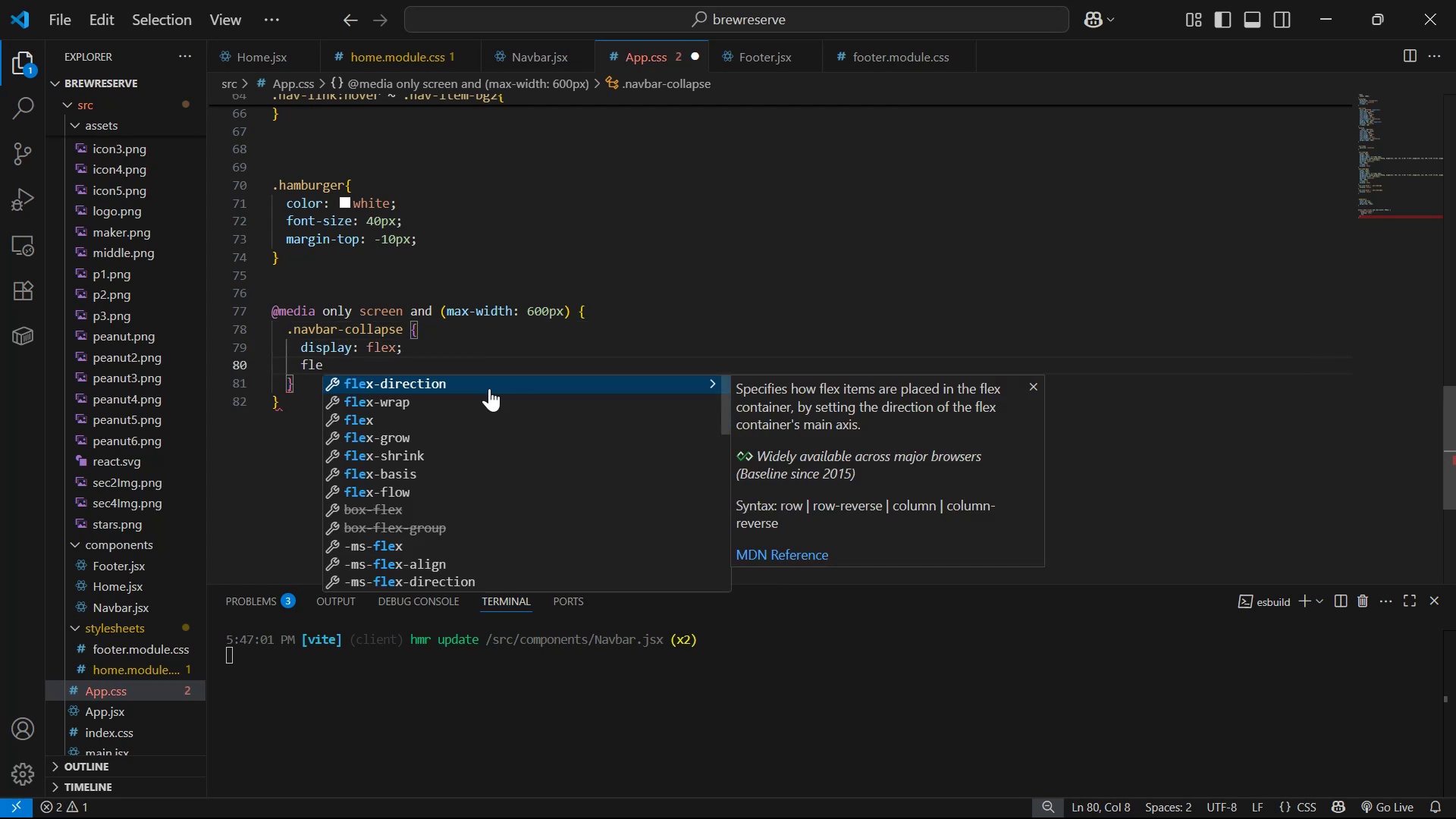 
key(Enter)
 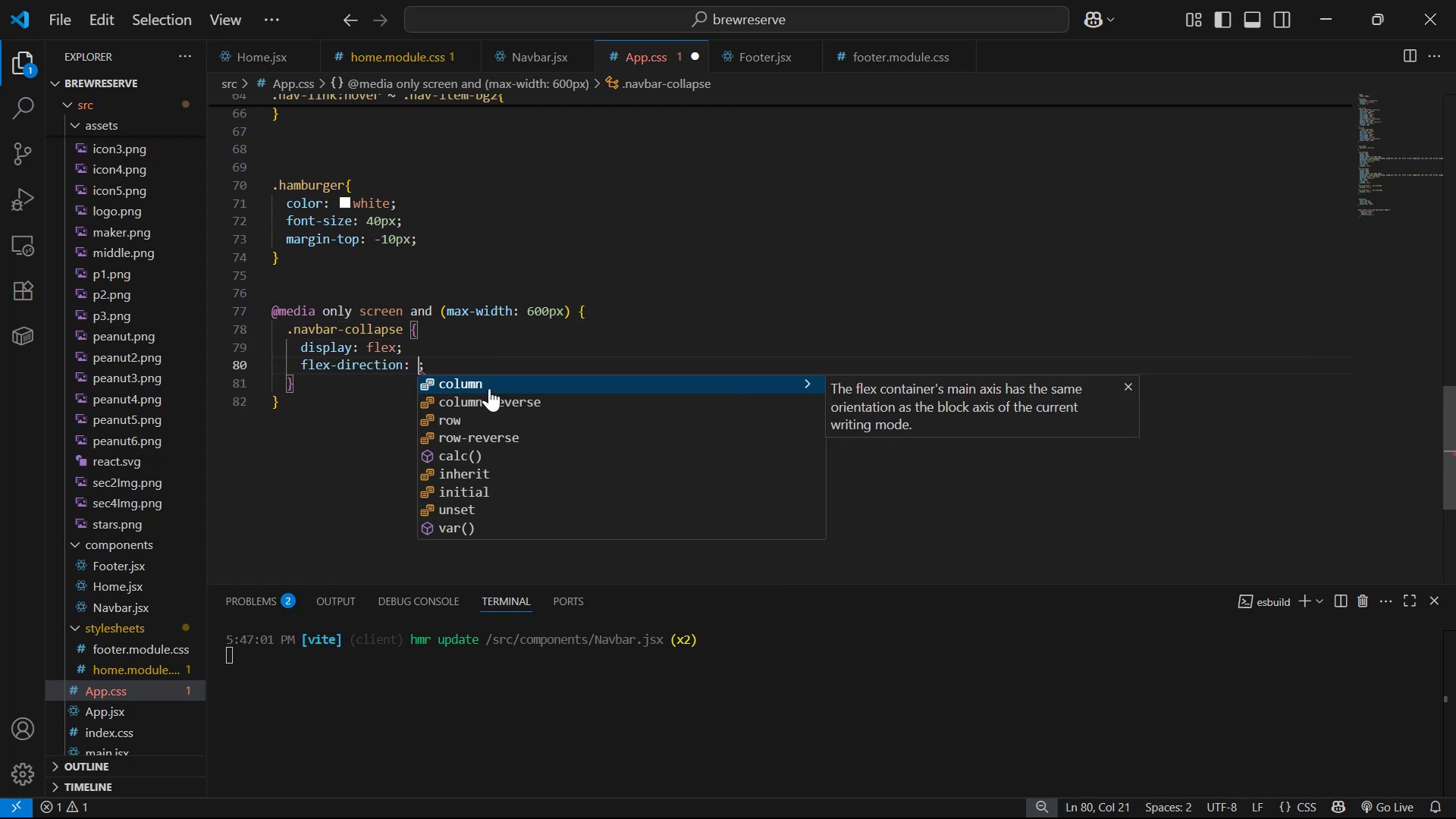 
key(ArrowDown)
 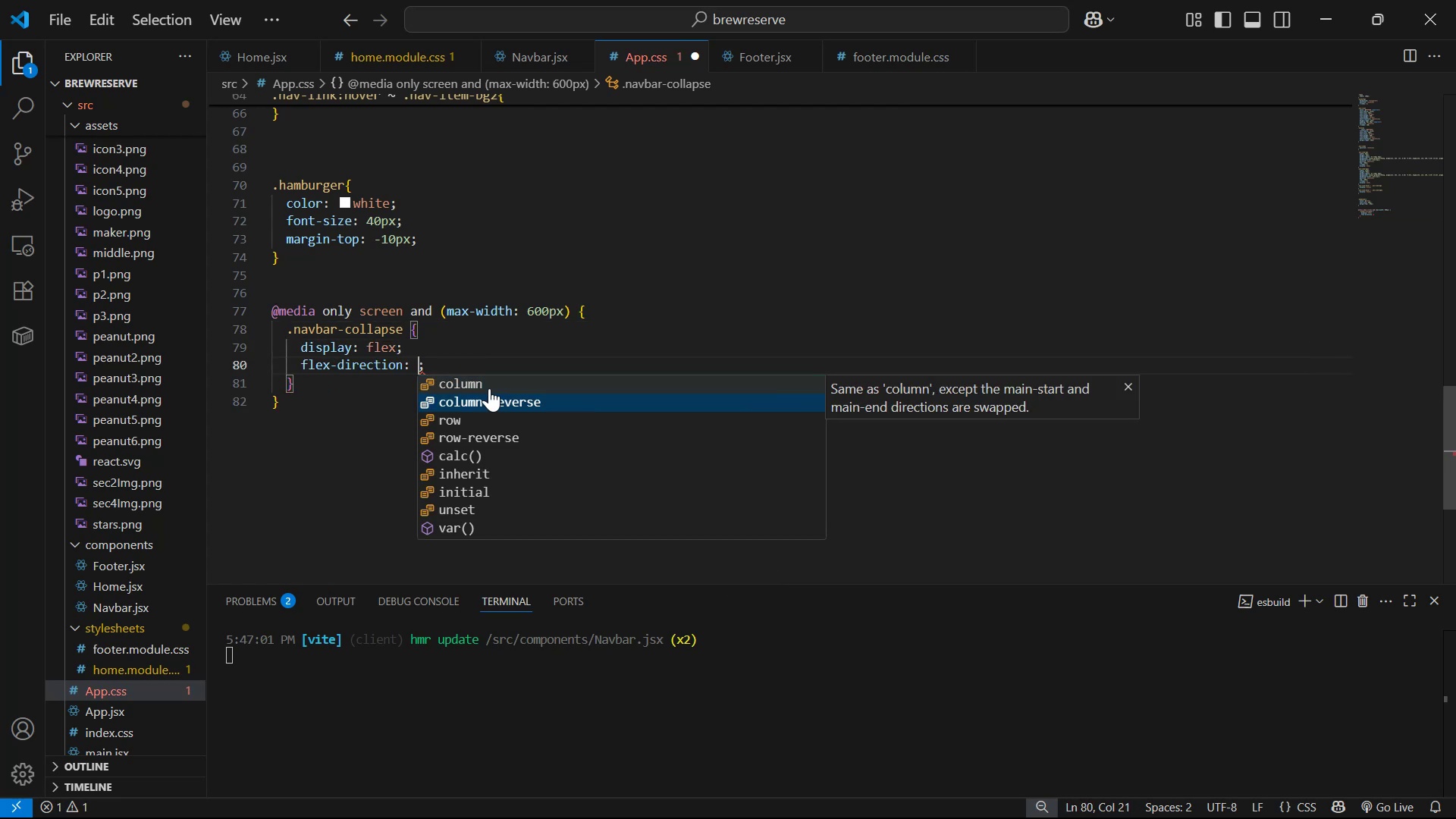 
key(ArrowUp)
 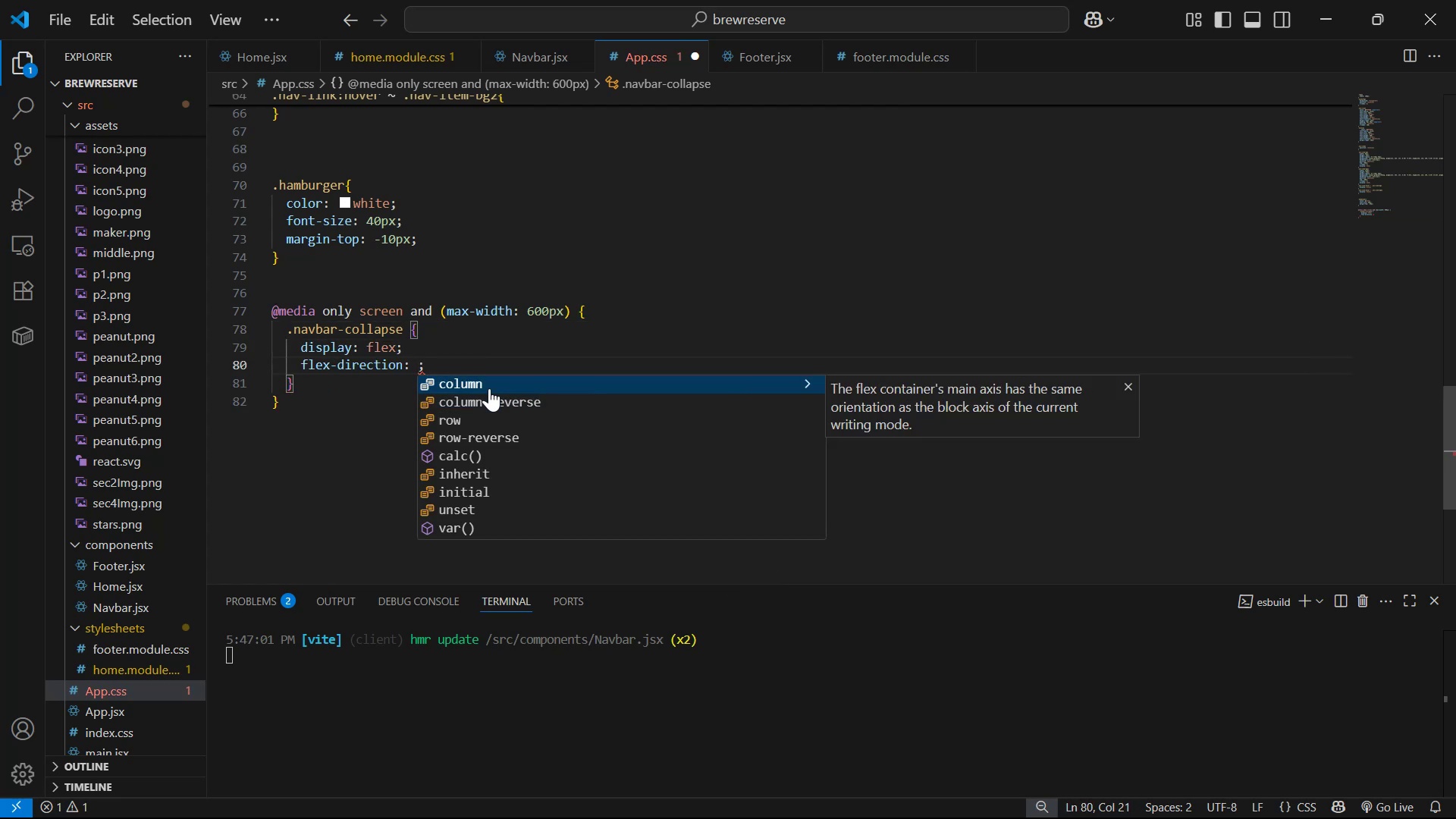 
key(Enter)
 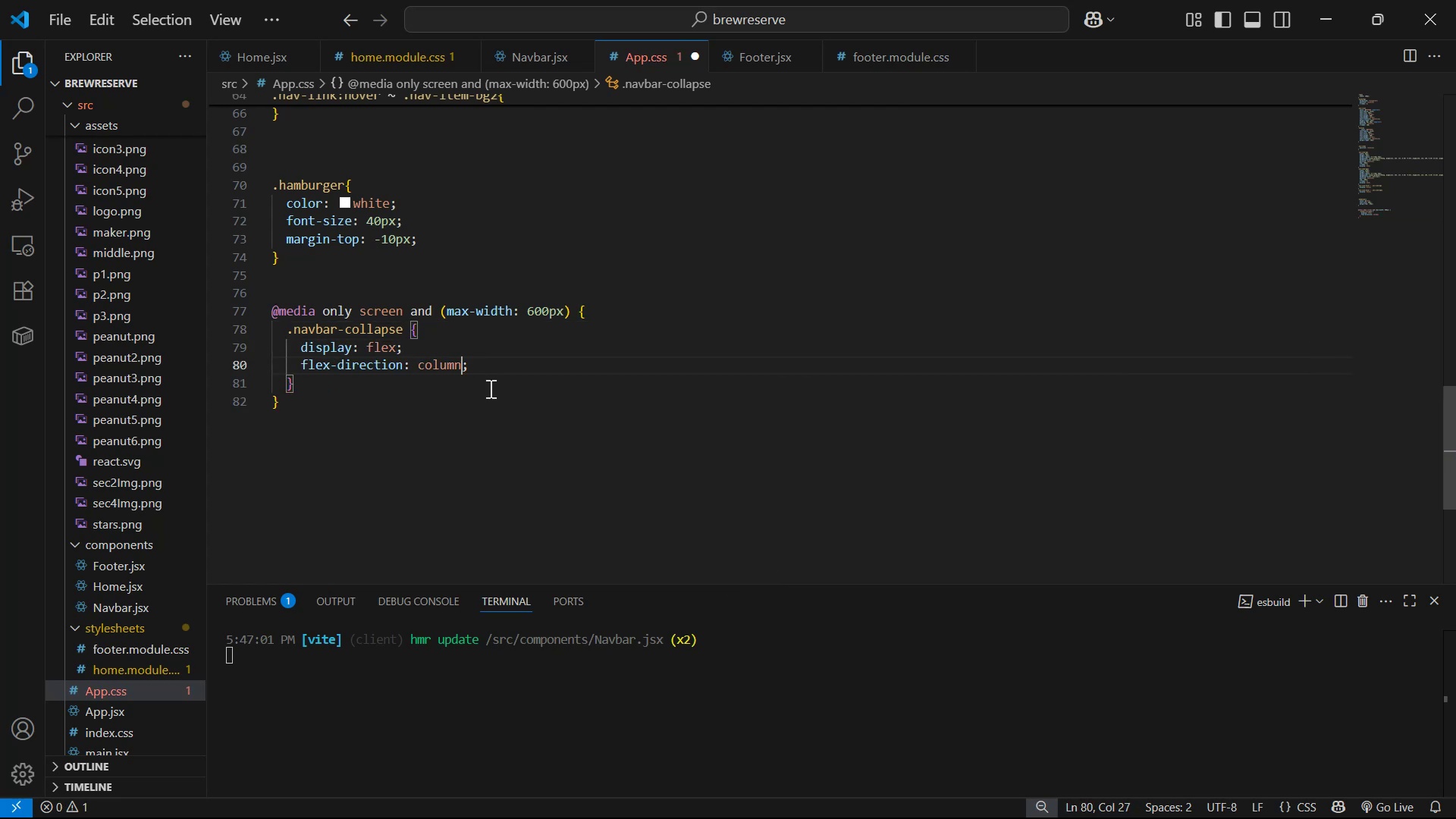 
key(ArrowRight)
 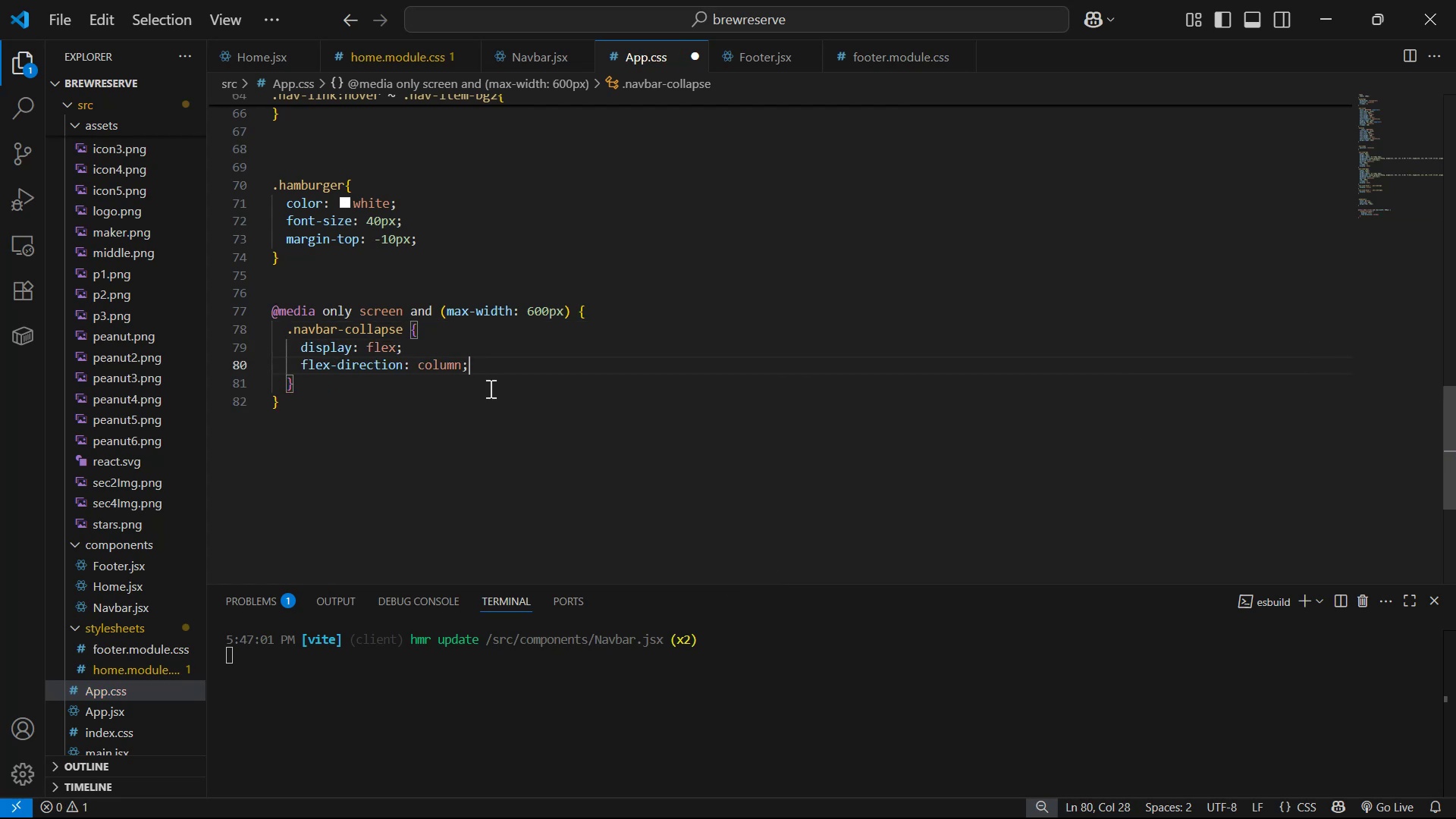 
key(Enter)
 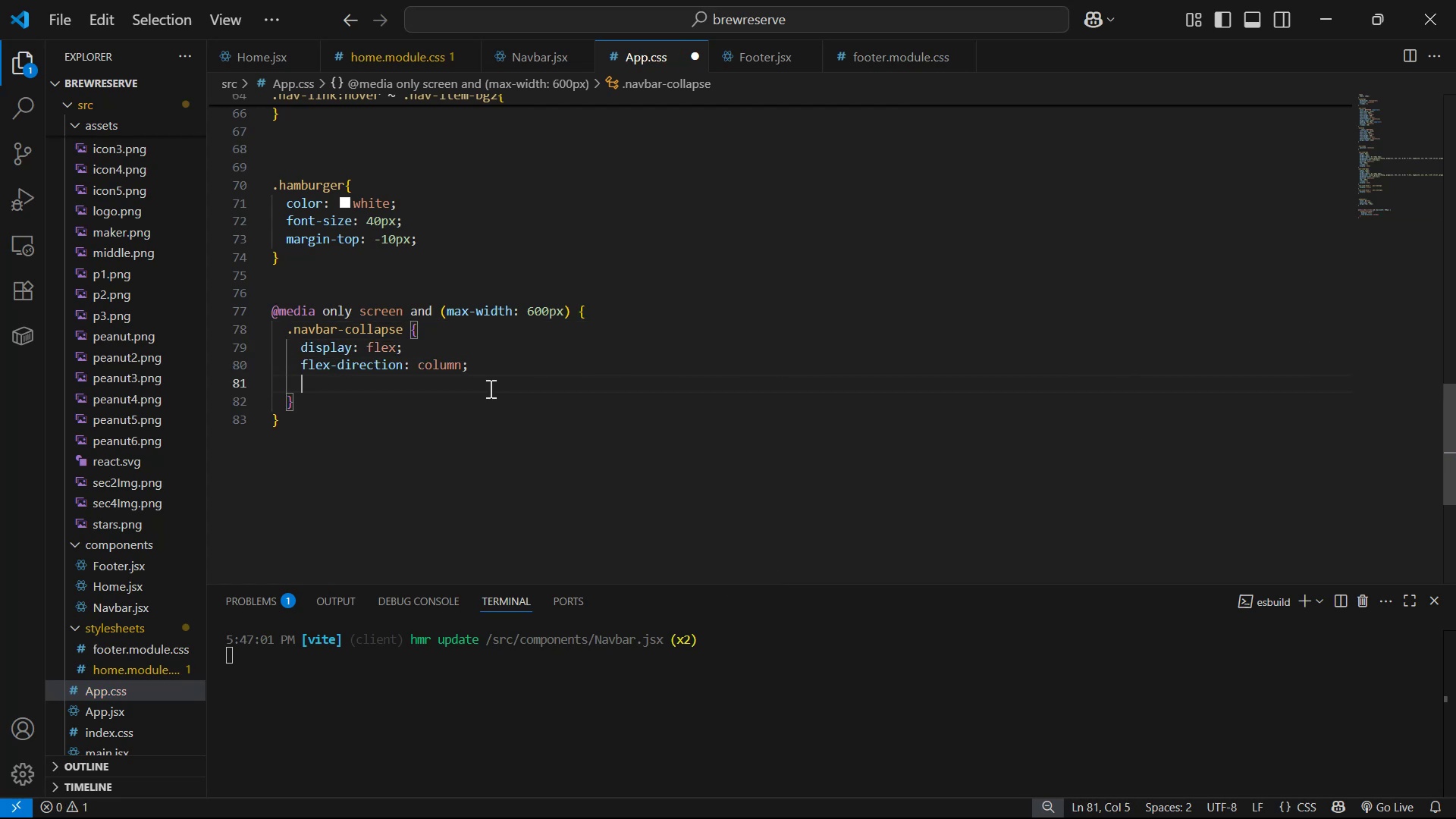 
key(A)
 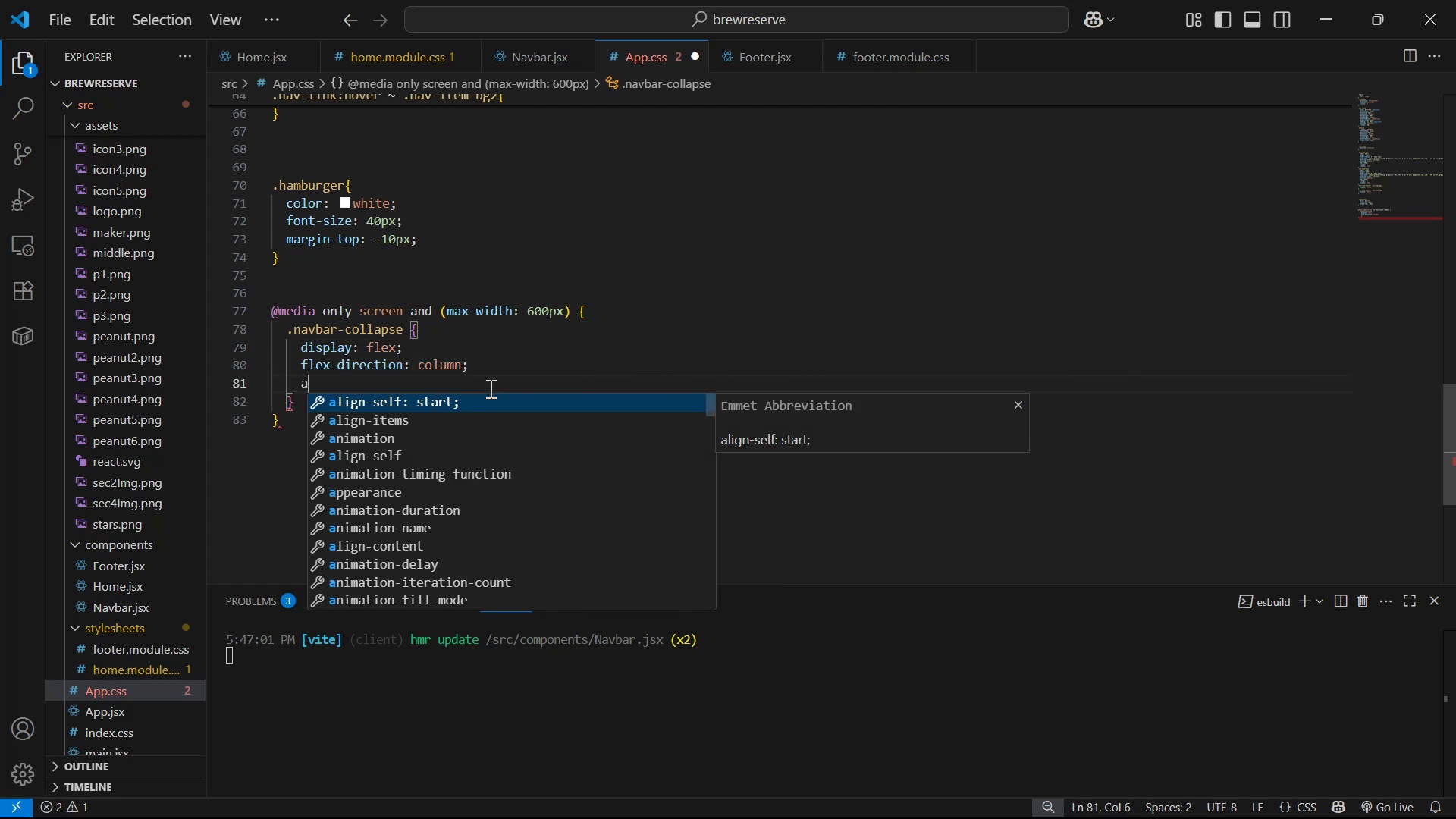 
key(ArrowDown)
 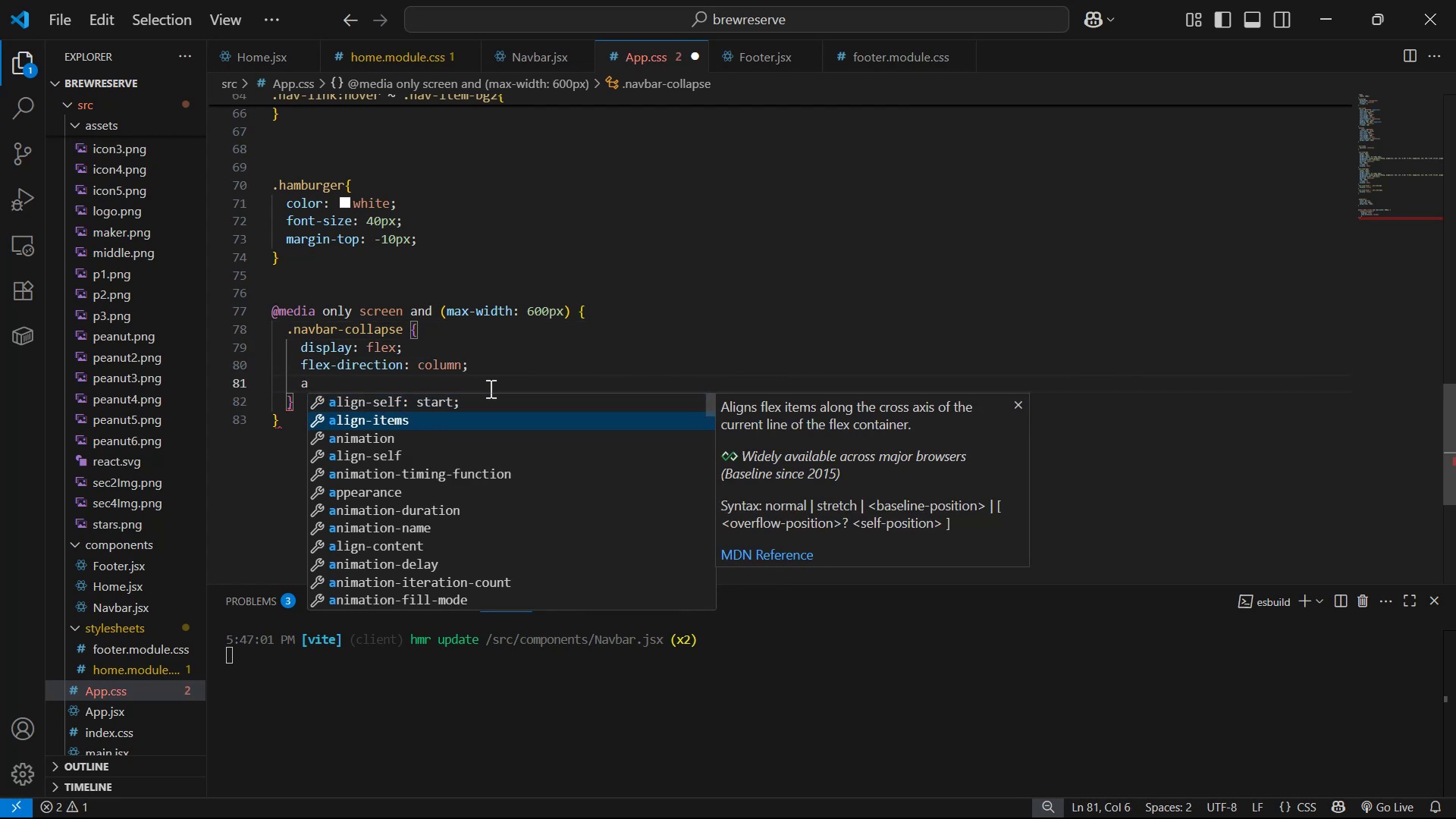 
key(Enter)
 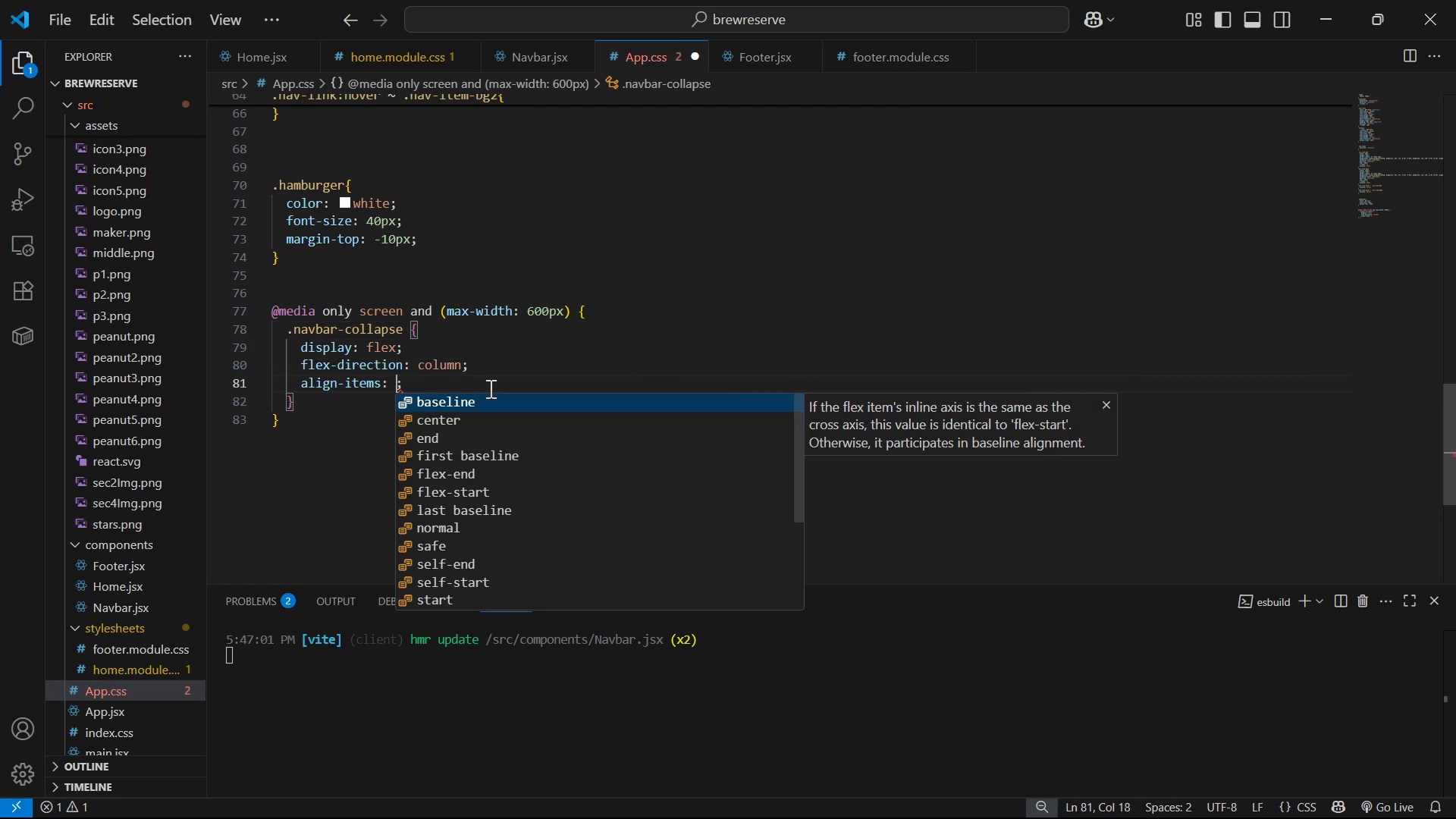 
key(ArrowDown)
 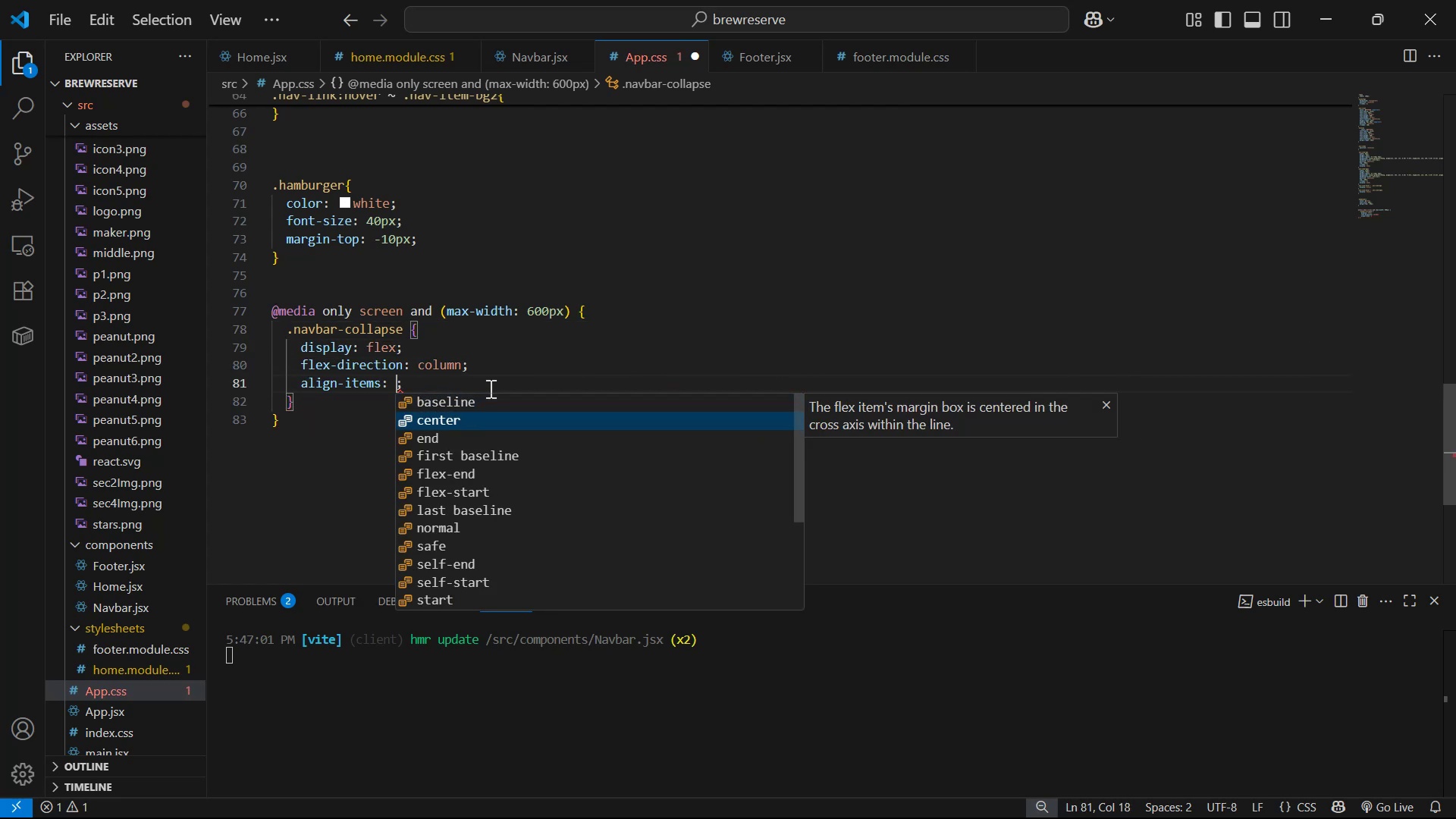 
key(Enter)
 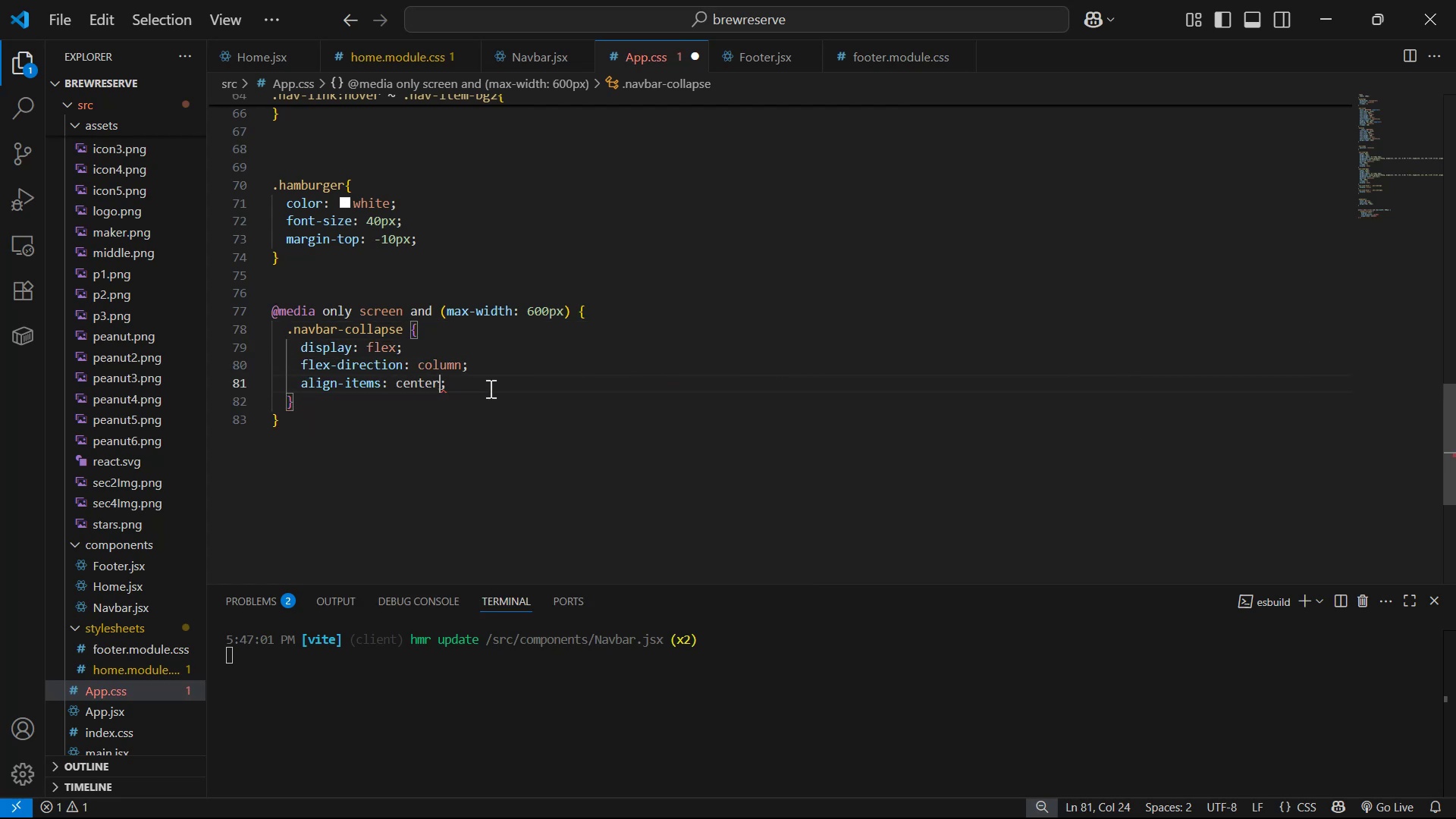 
key(ArrowRight)
 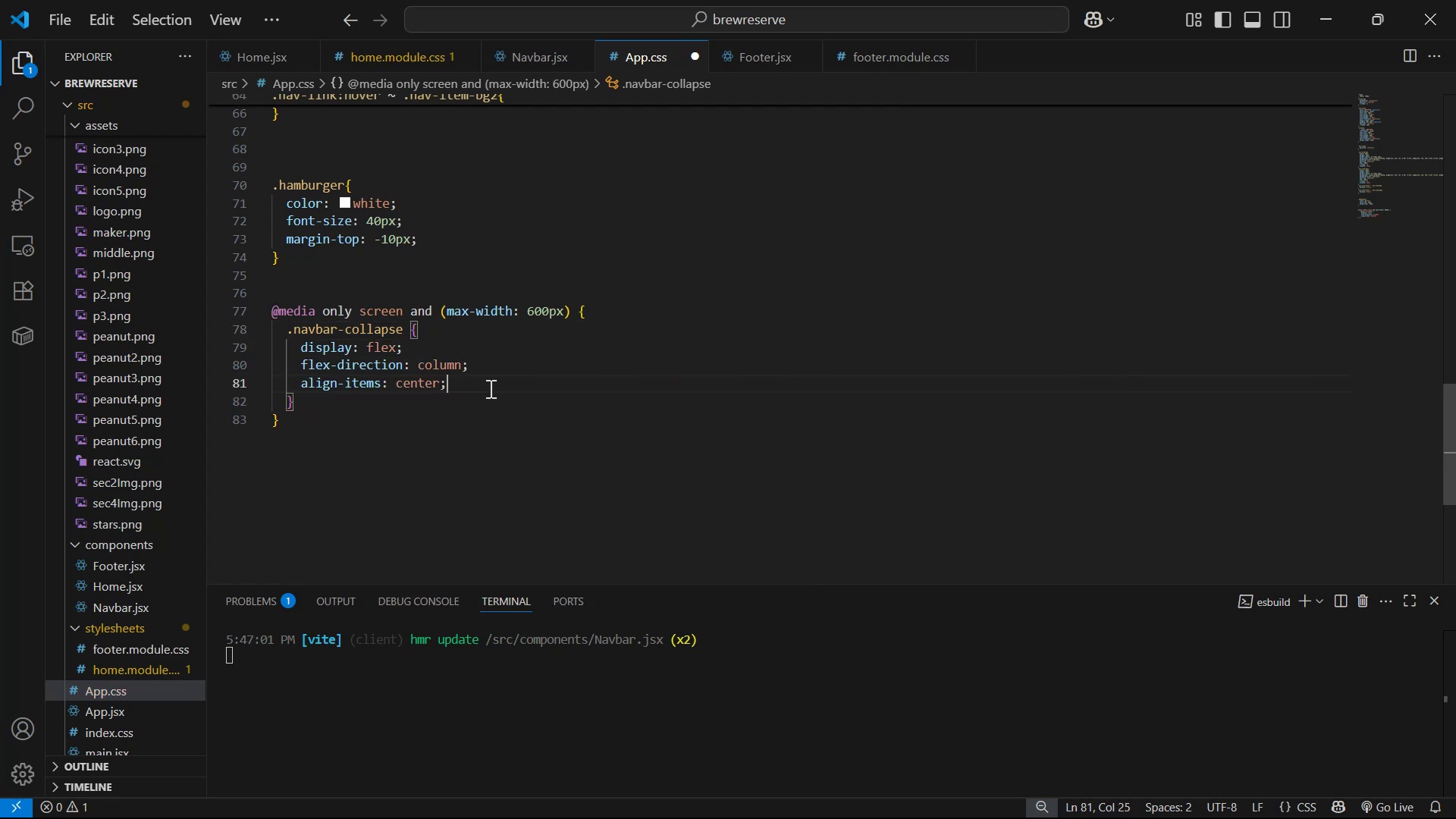 
key(Enter)
 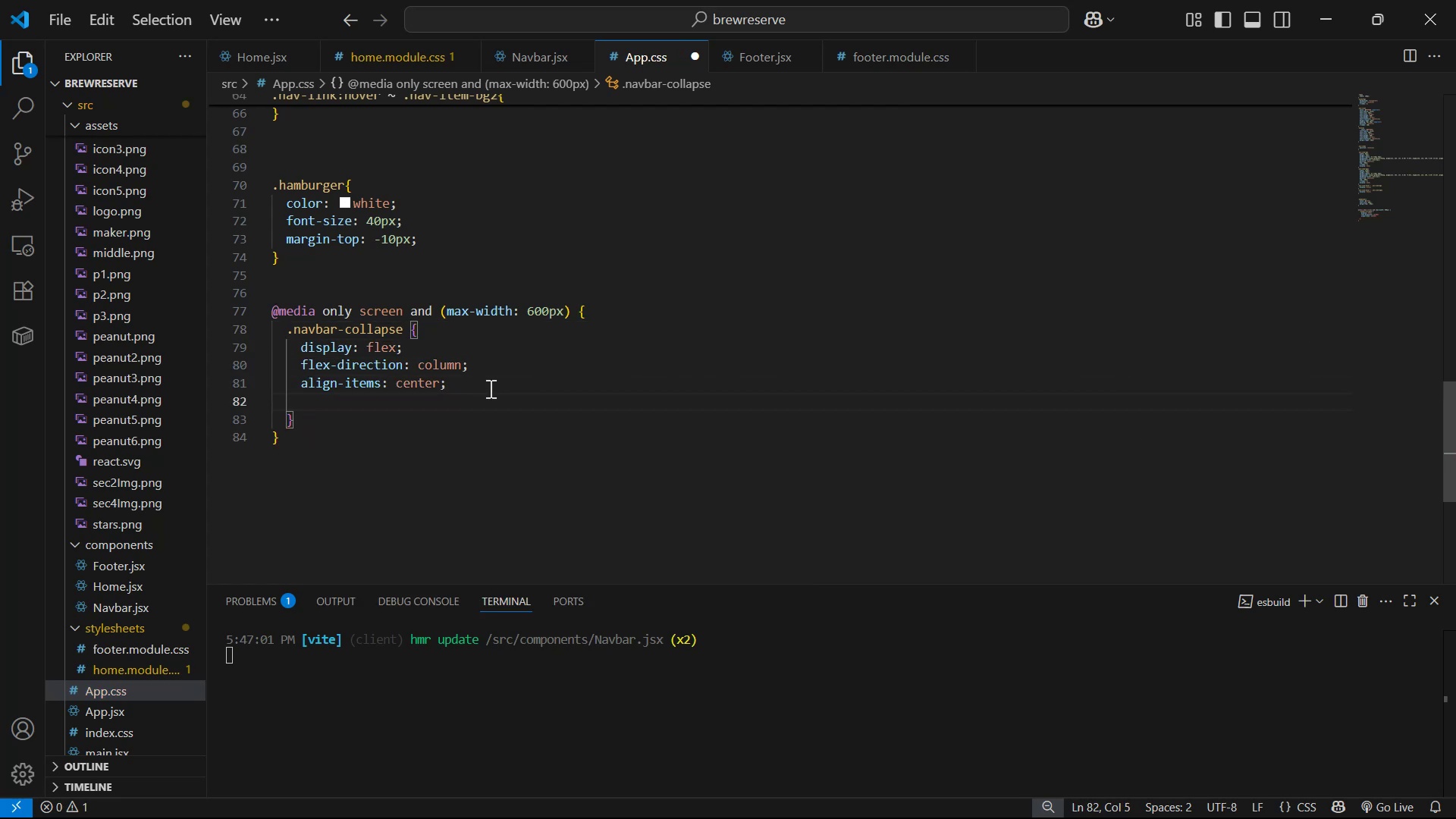 
type(ju)
 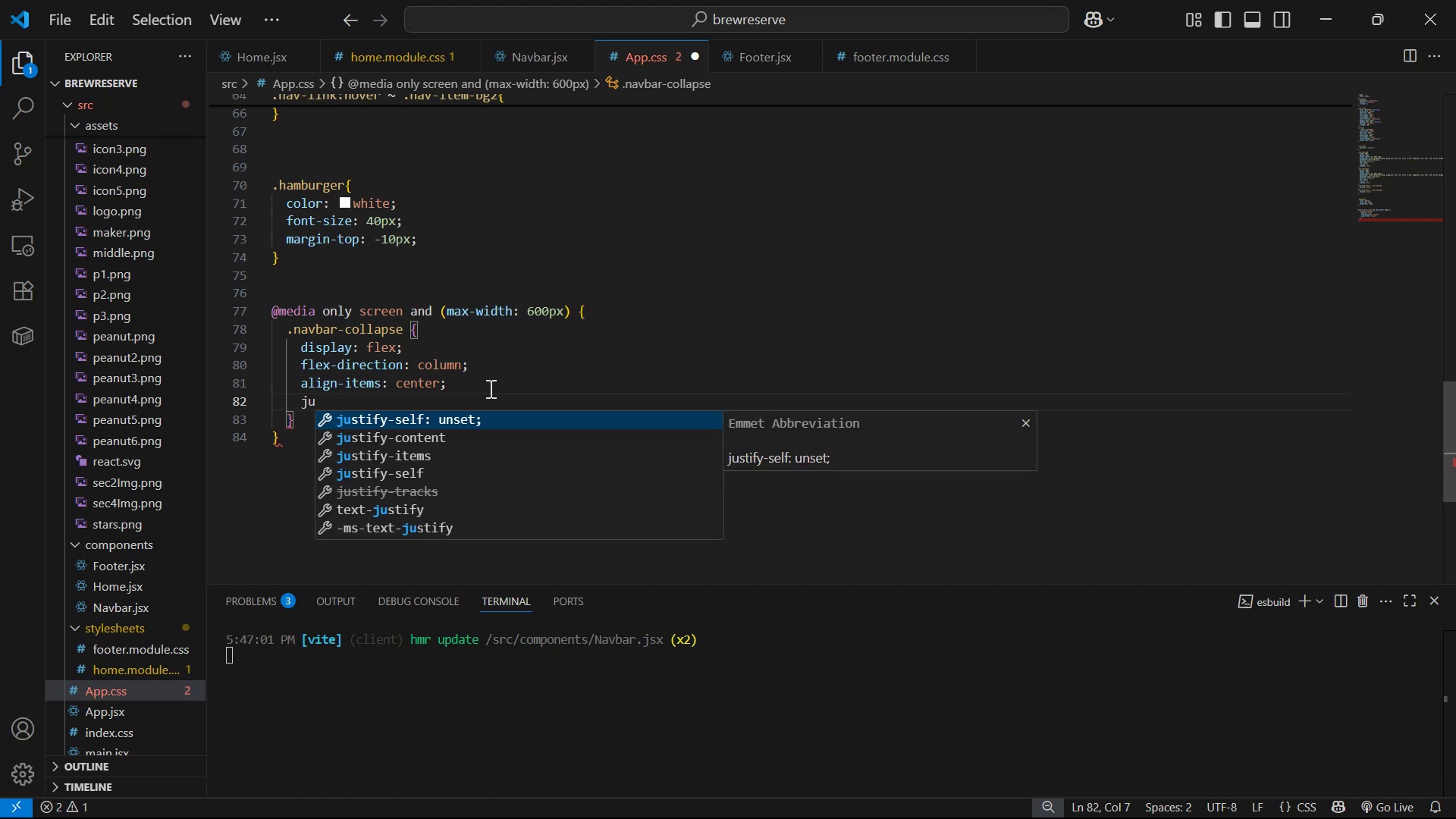 
key(ArrowDown)
 